 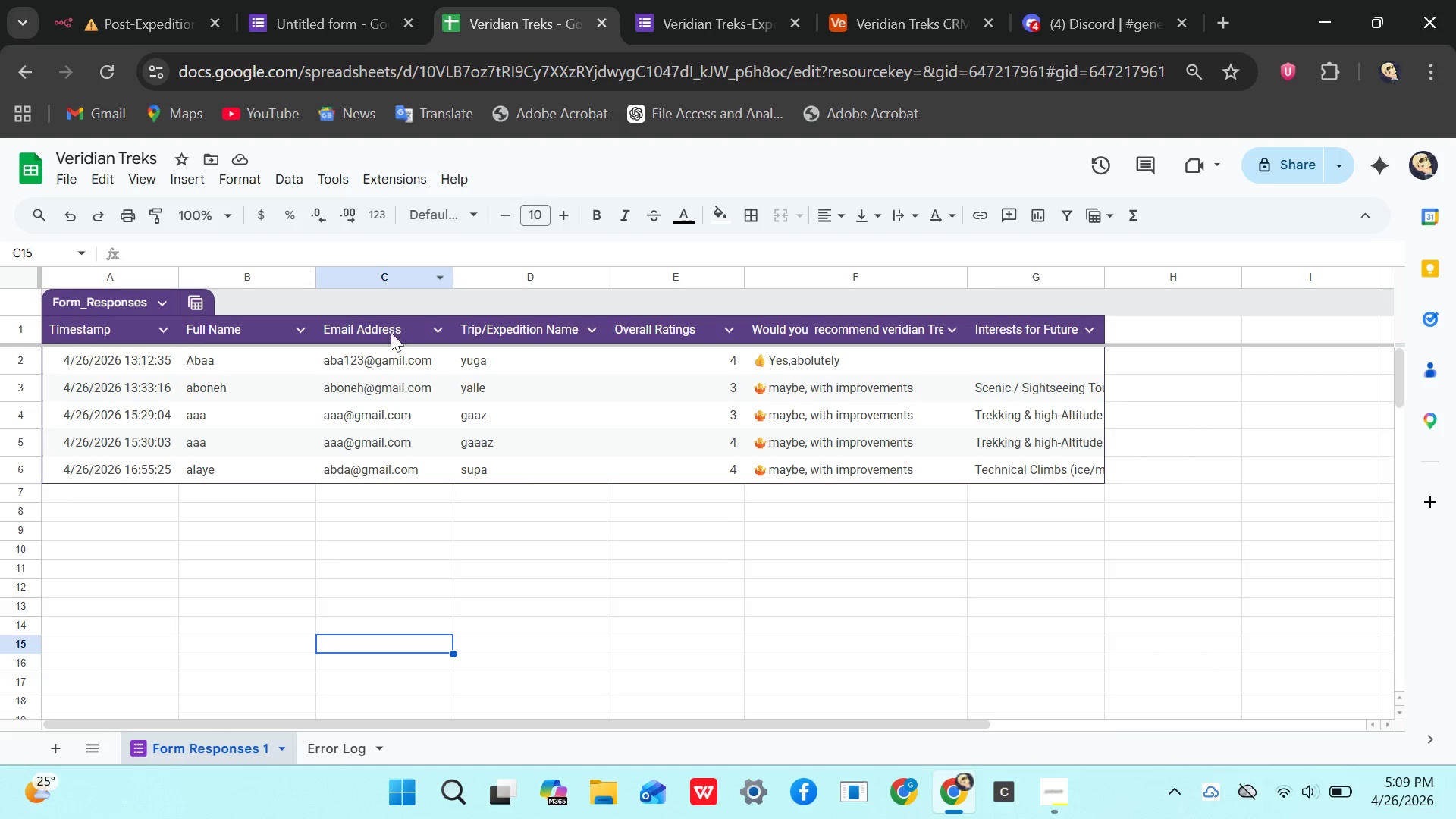 
left_click([874, 17])
 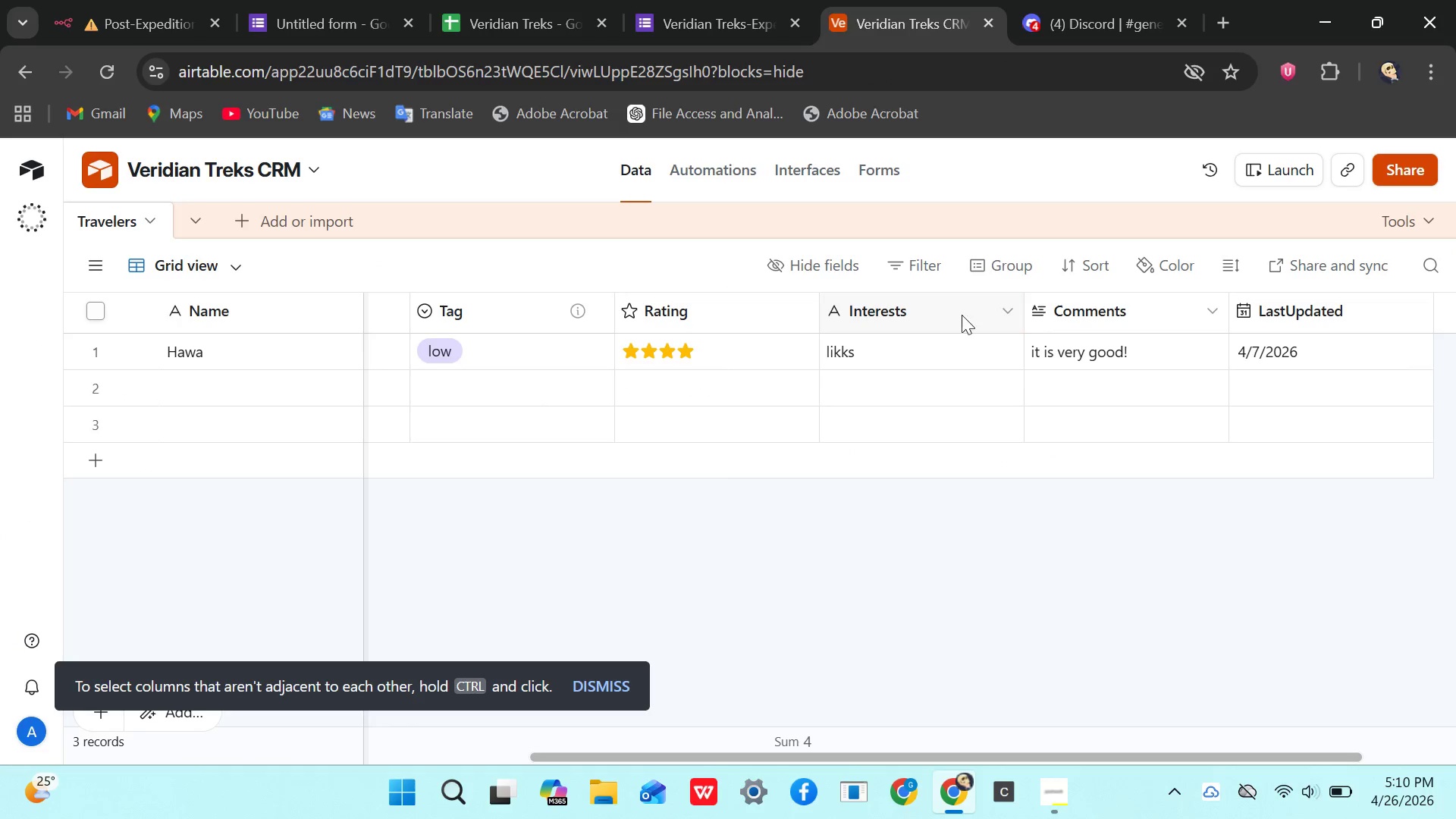 
left_click_drag(start_coordinate=[817, 504], to_coordinate=[705, 497])
 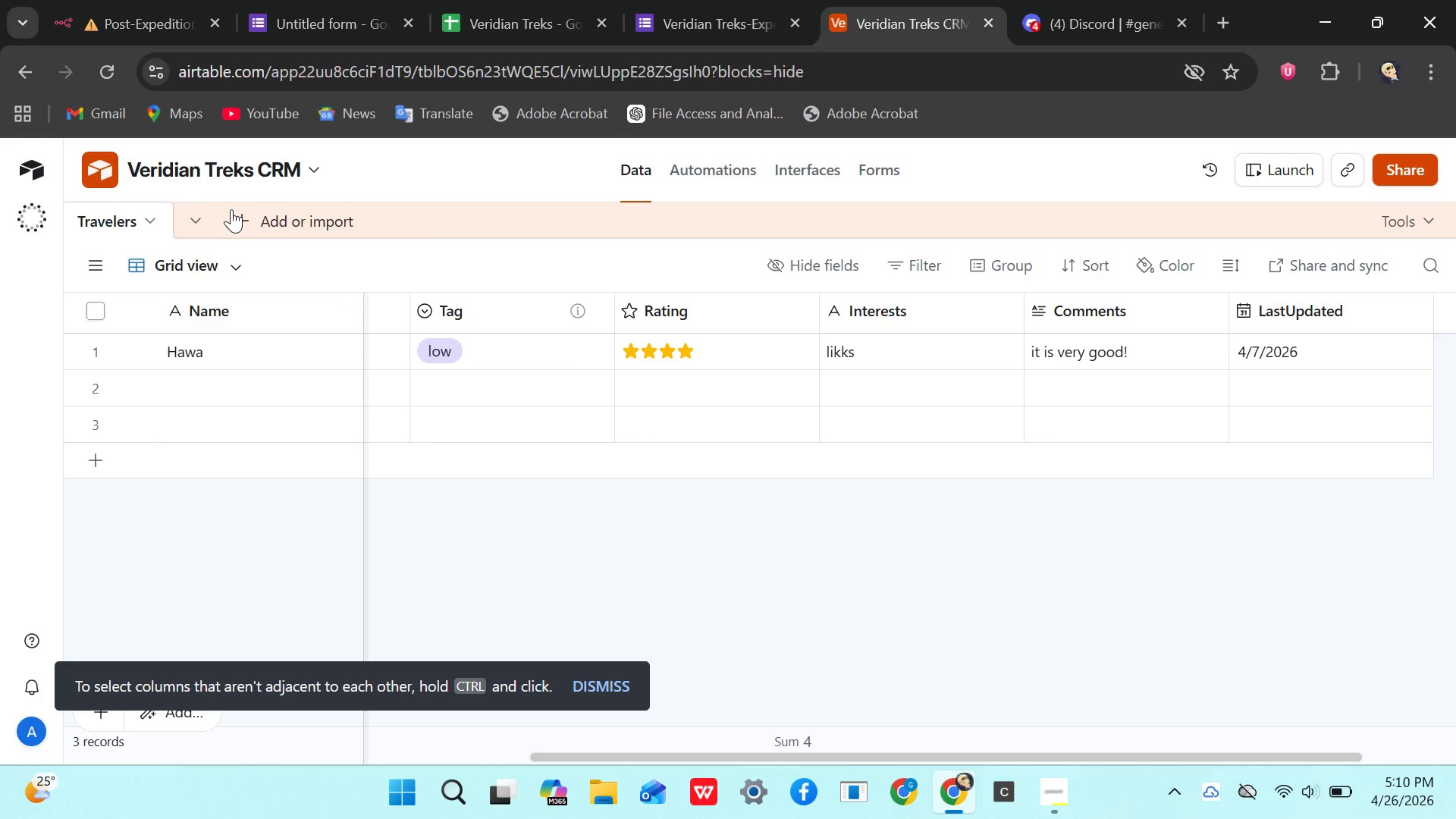 
wait(10.91)
 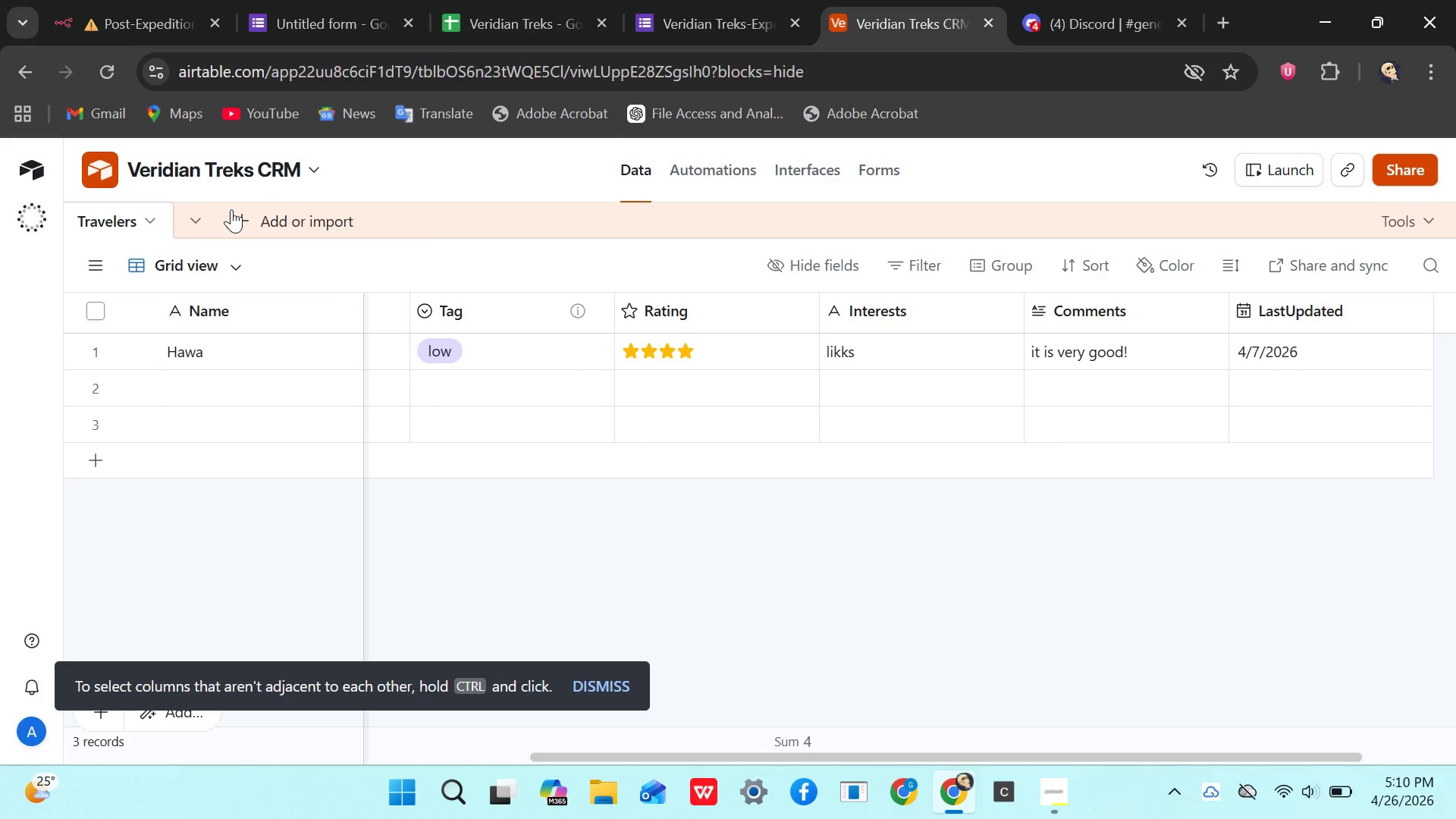 
scroll: coordinate [631, 477], scroll_direction: down, amount: 3.0
 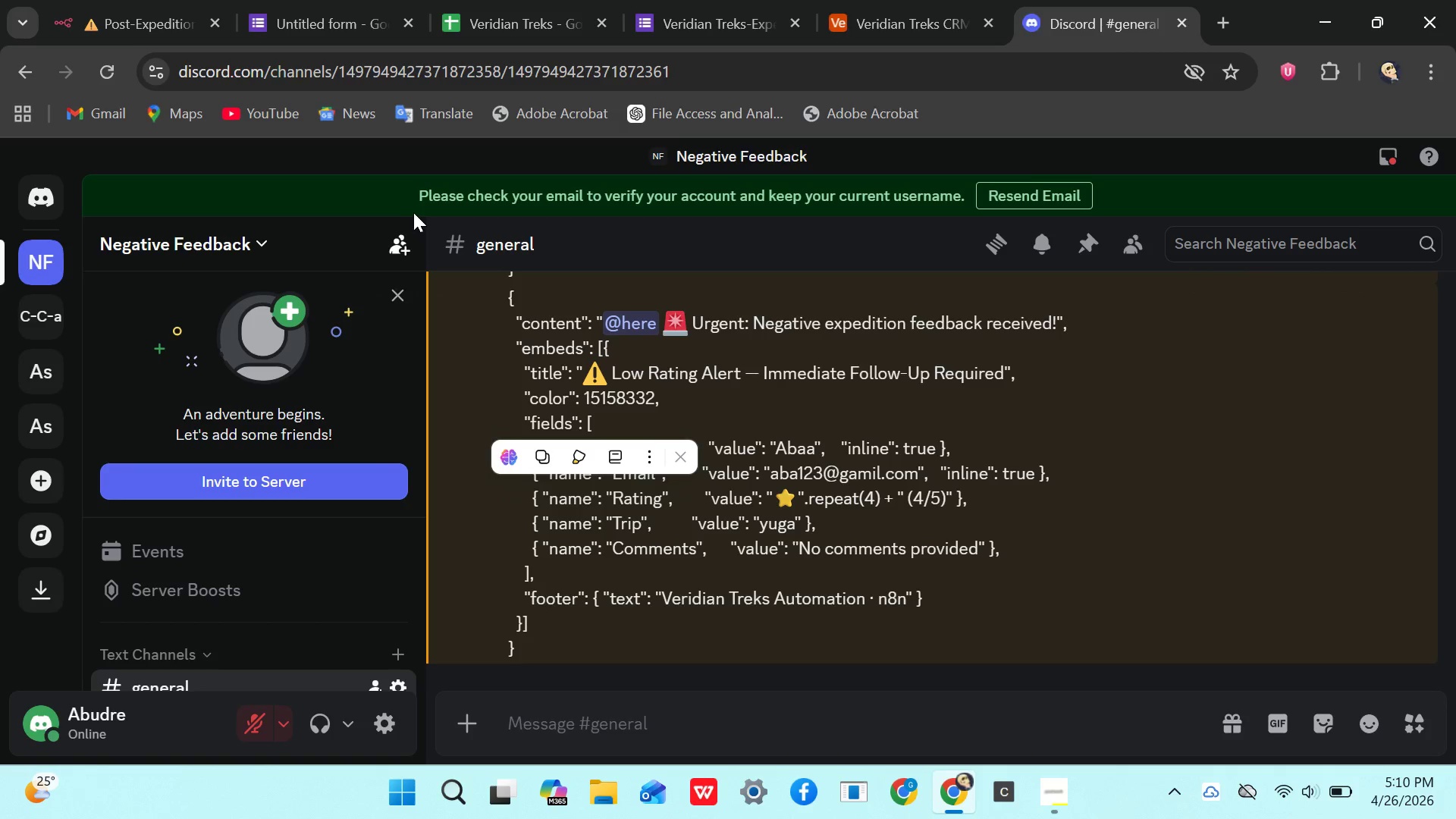 
left_click_drag(start_coordinate=[512, 17], to_coordinate=[516, 16])
 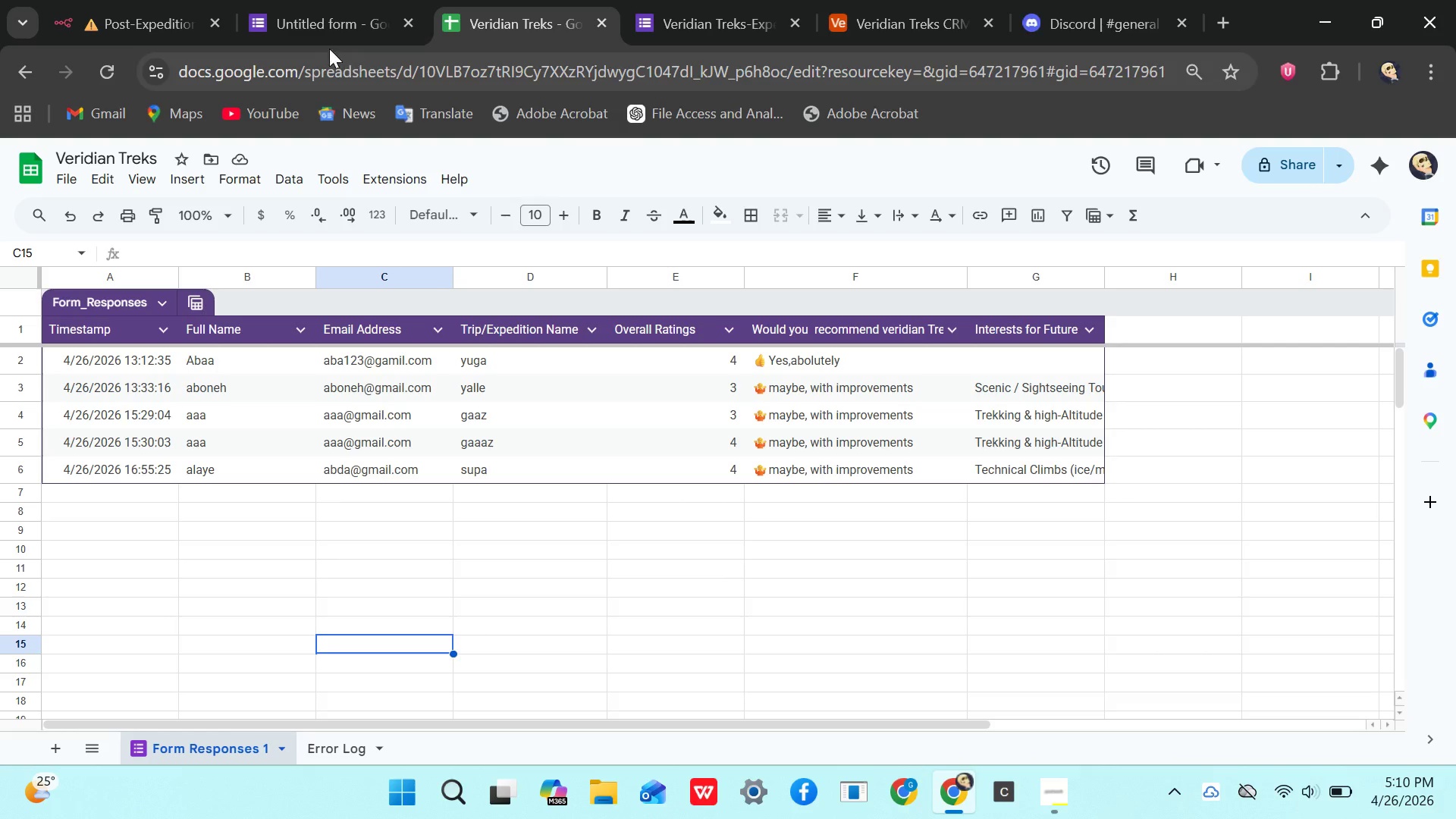 
mouse_move([302, 21])
 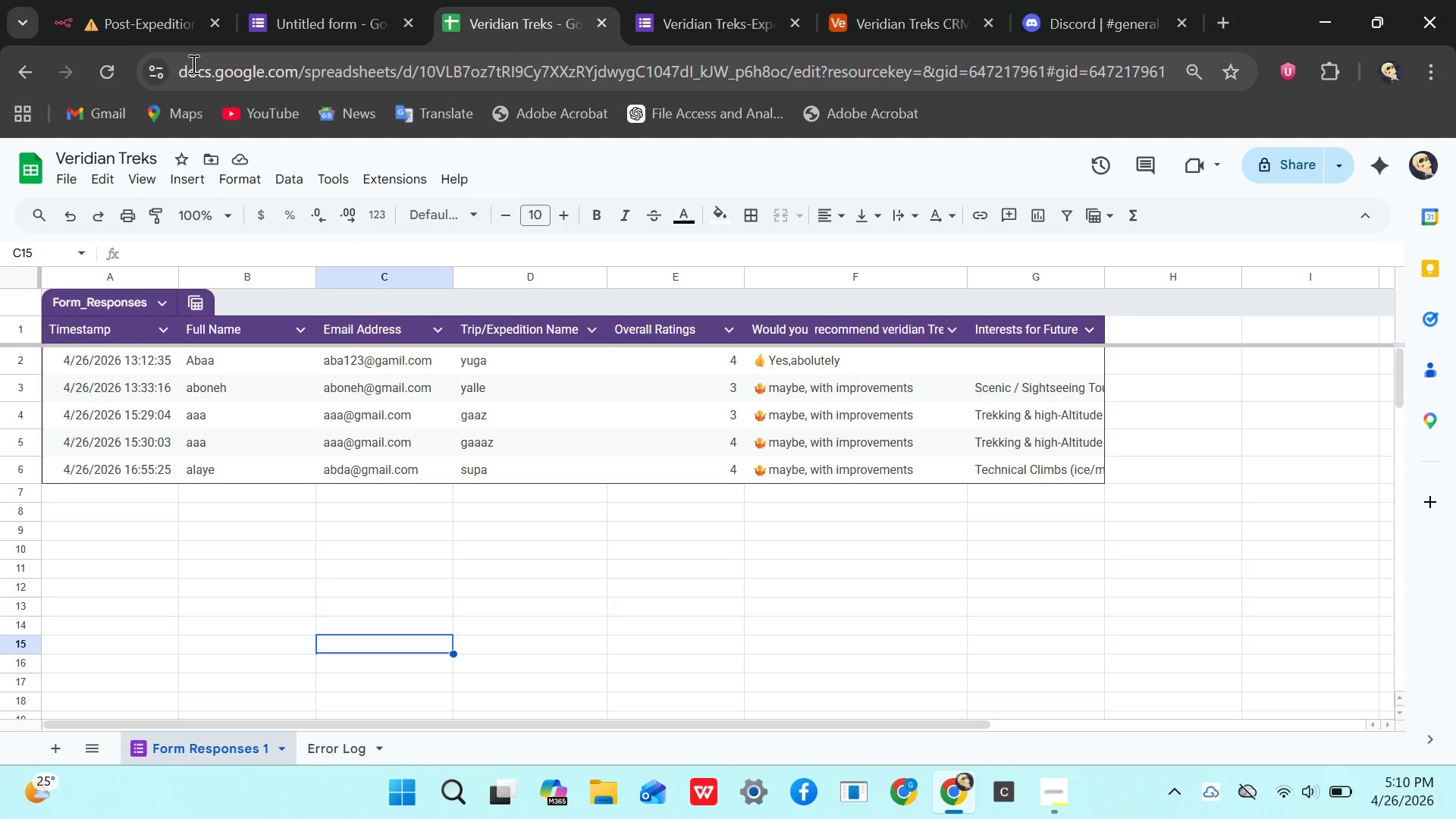 
left_click([162, 24])
 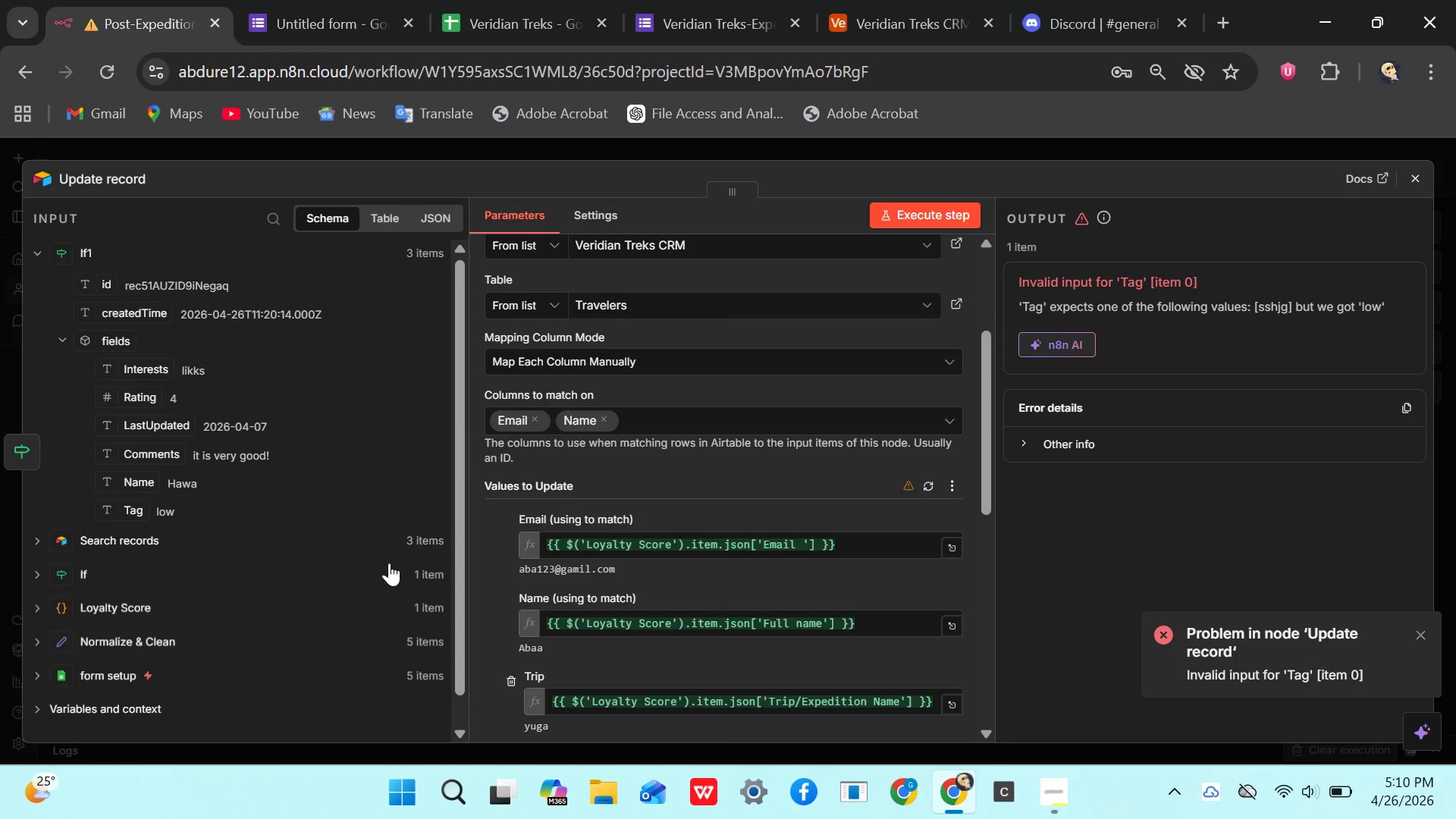 
wait(29.57)
 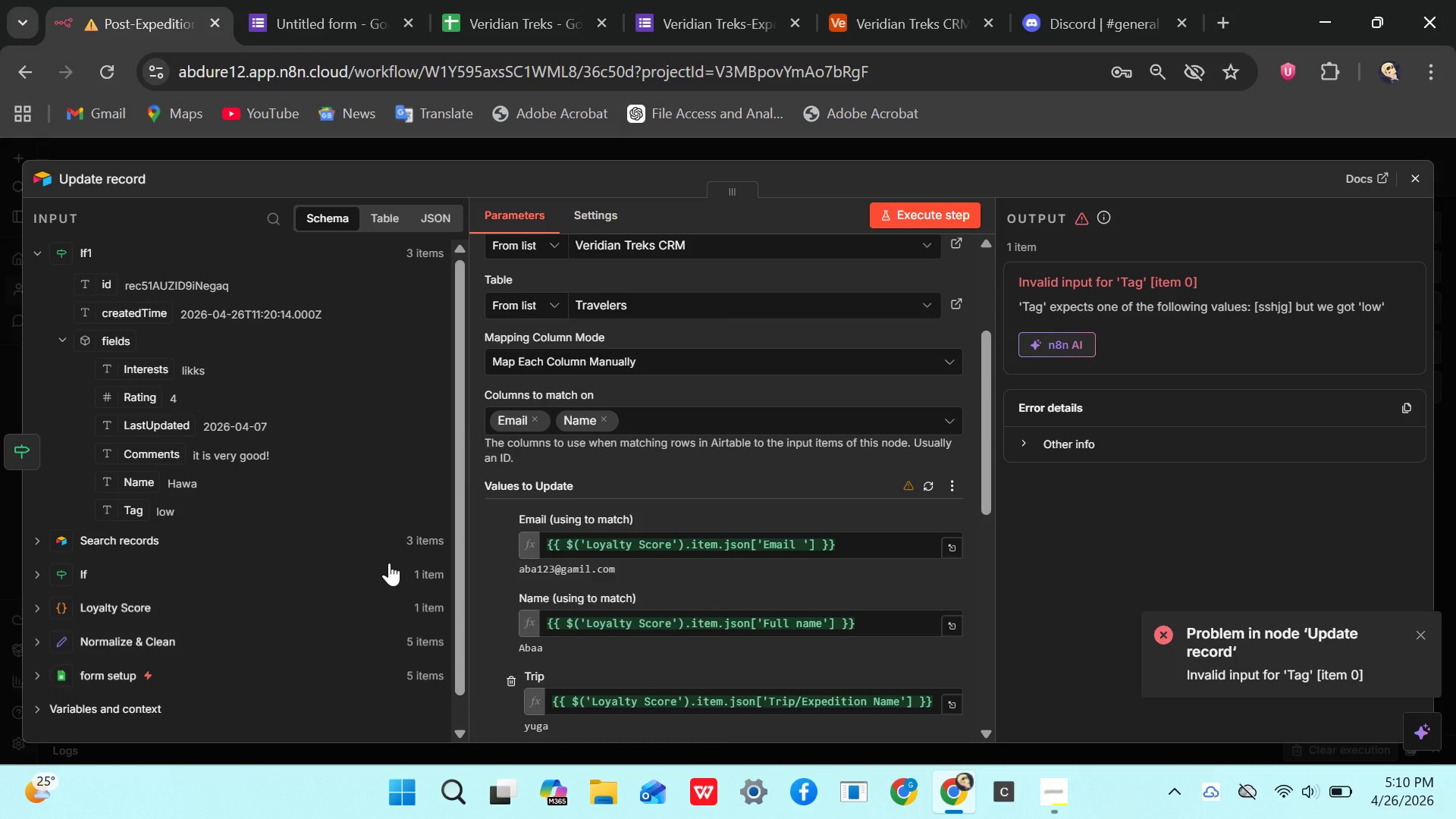 
mouse_move([1395, 203])
 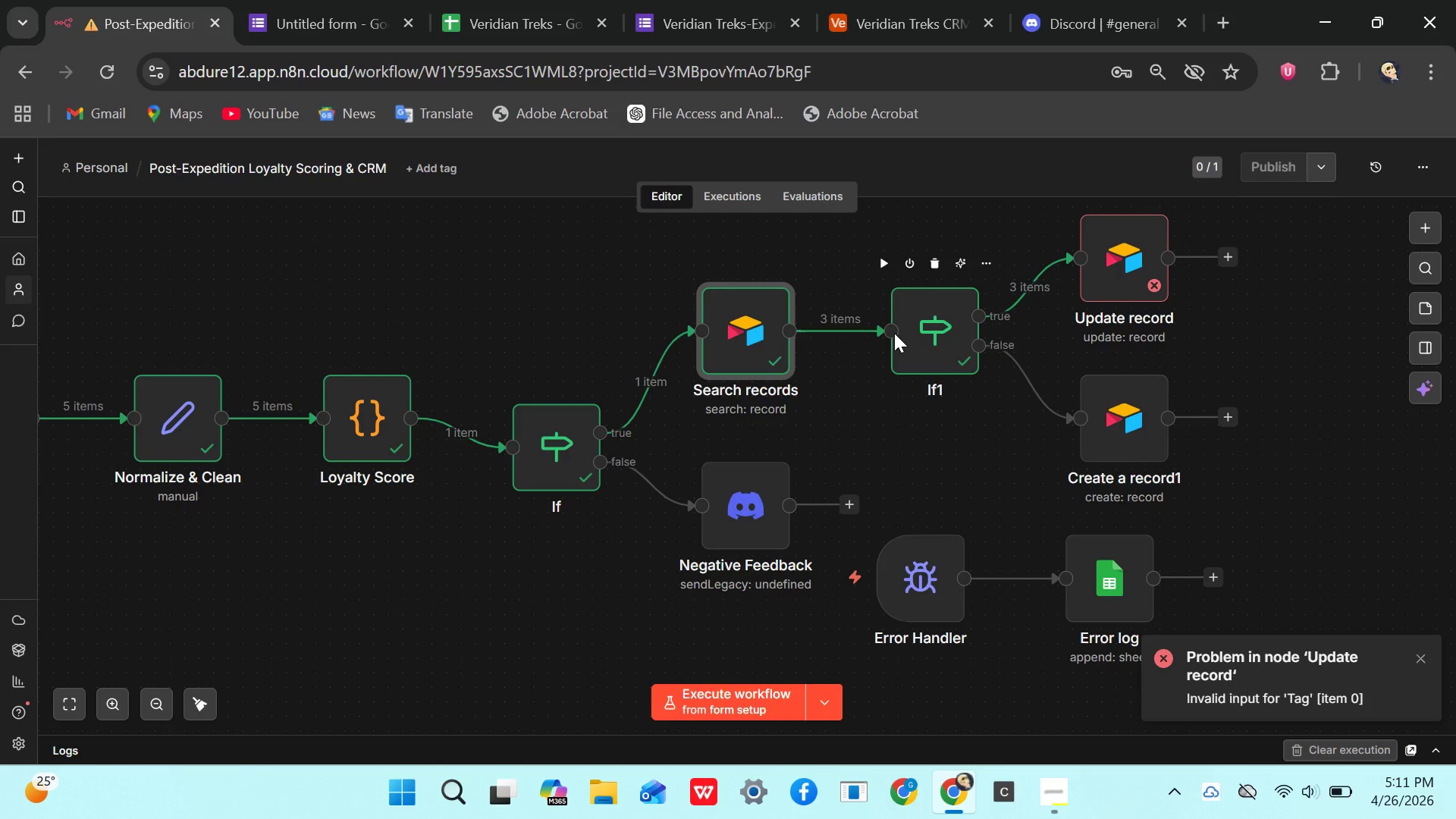 
wait(49.02)
 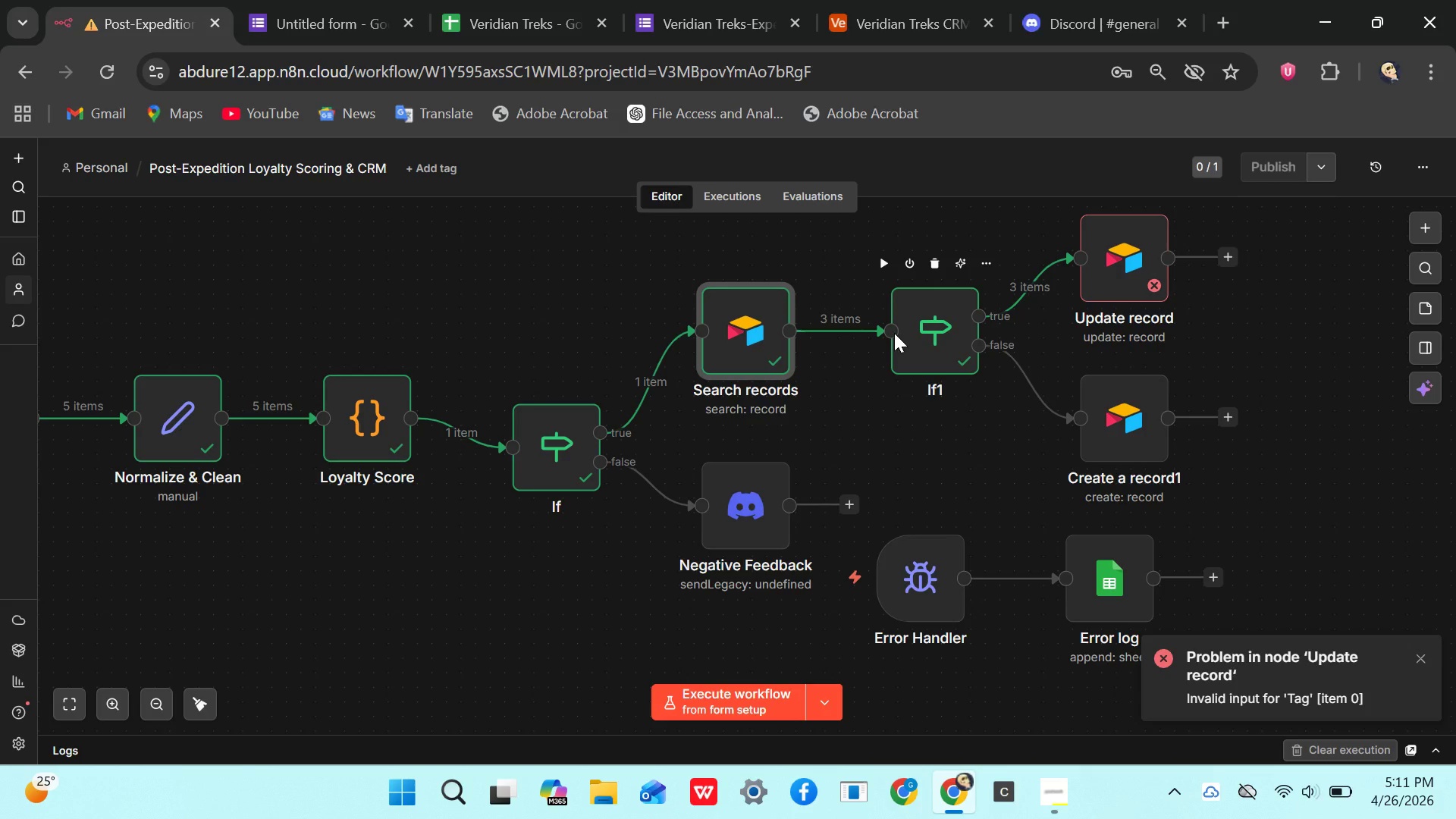 
left_click([761, 320])
 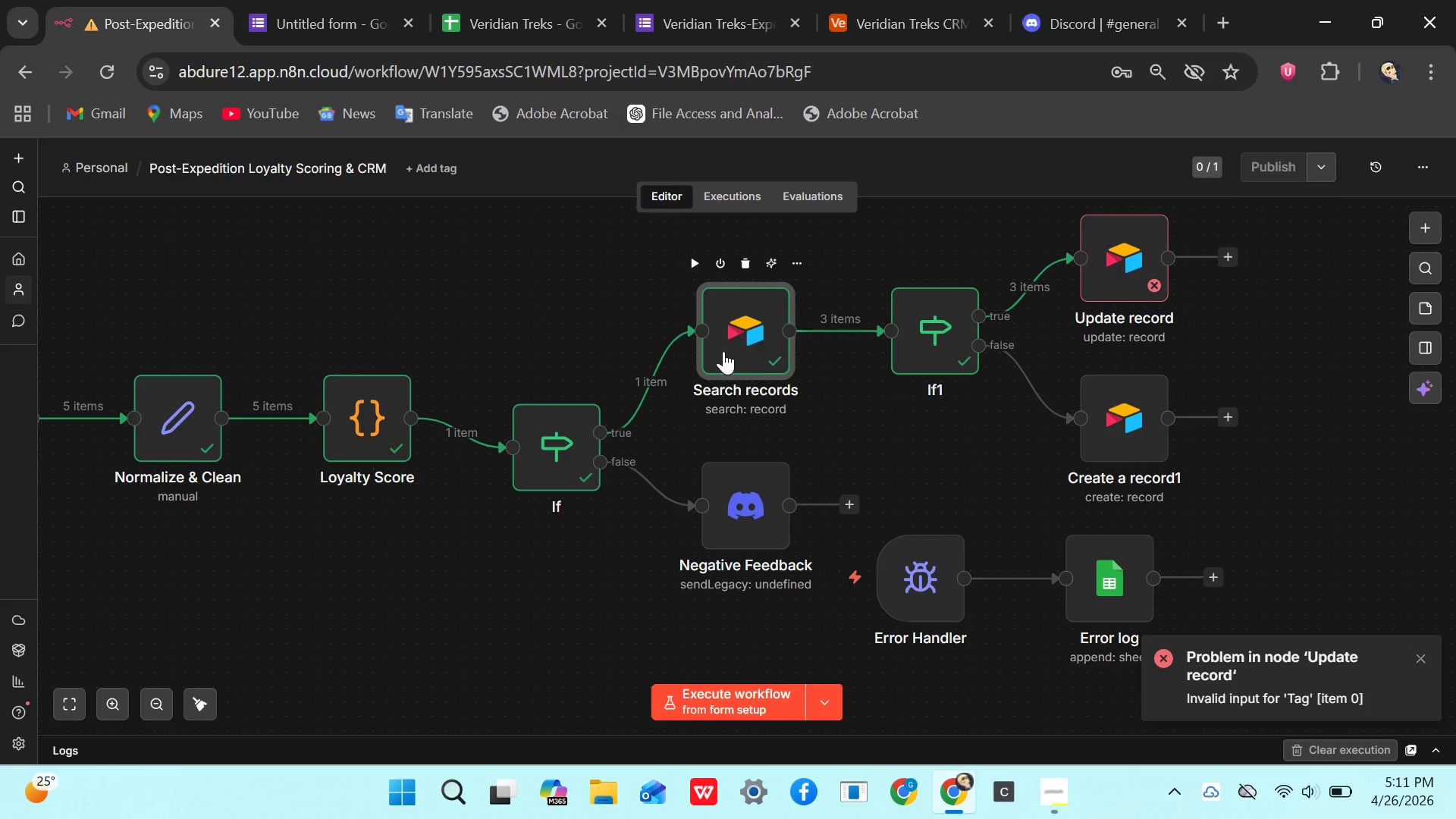 
left_click_drag(start_coordinate=[740, 337], to_coordinate=[745, 338])
 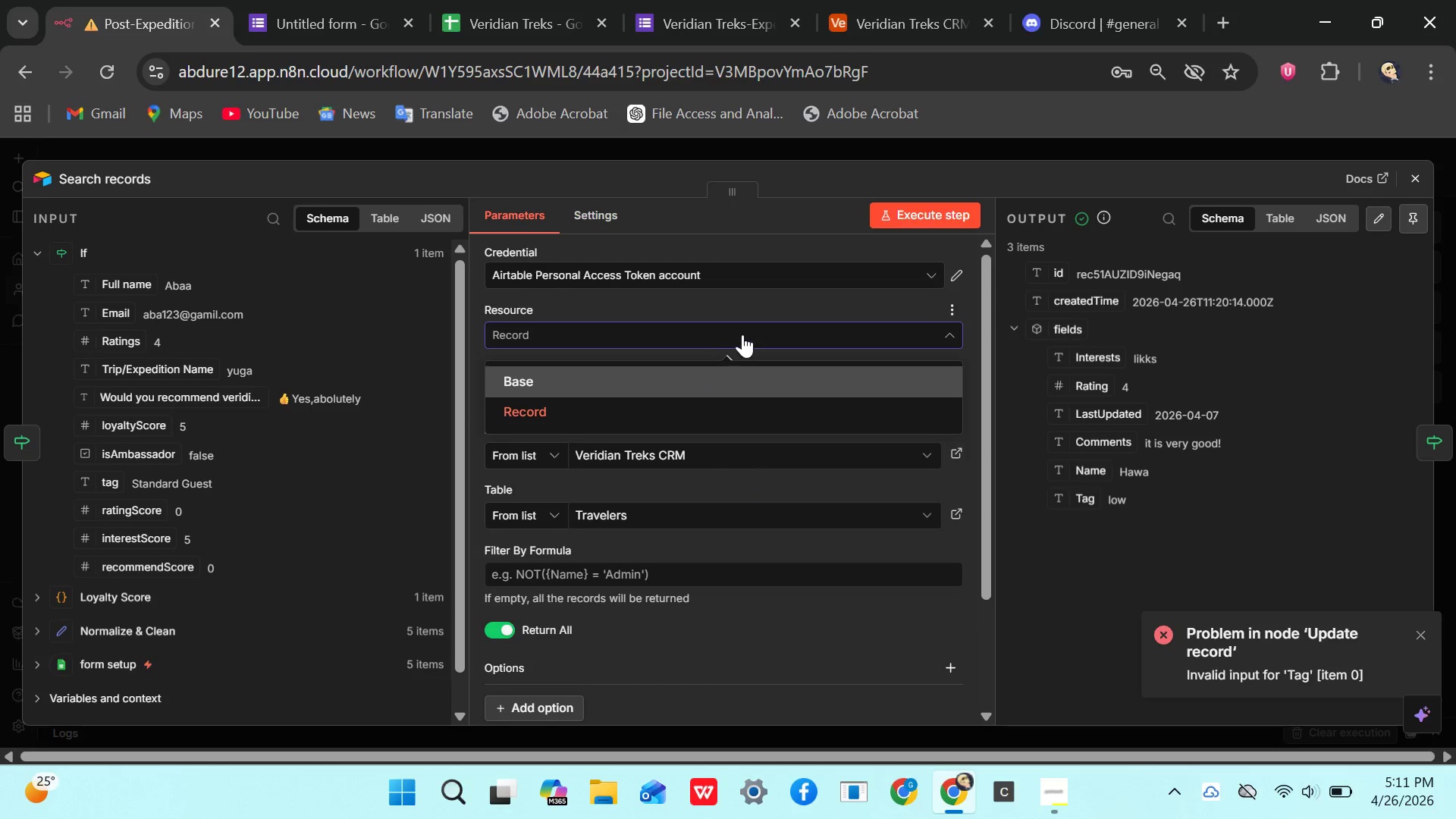 
left_click([747, 328])
 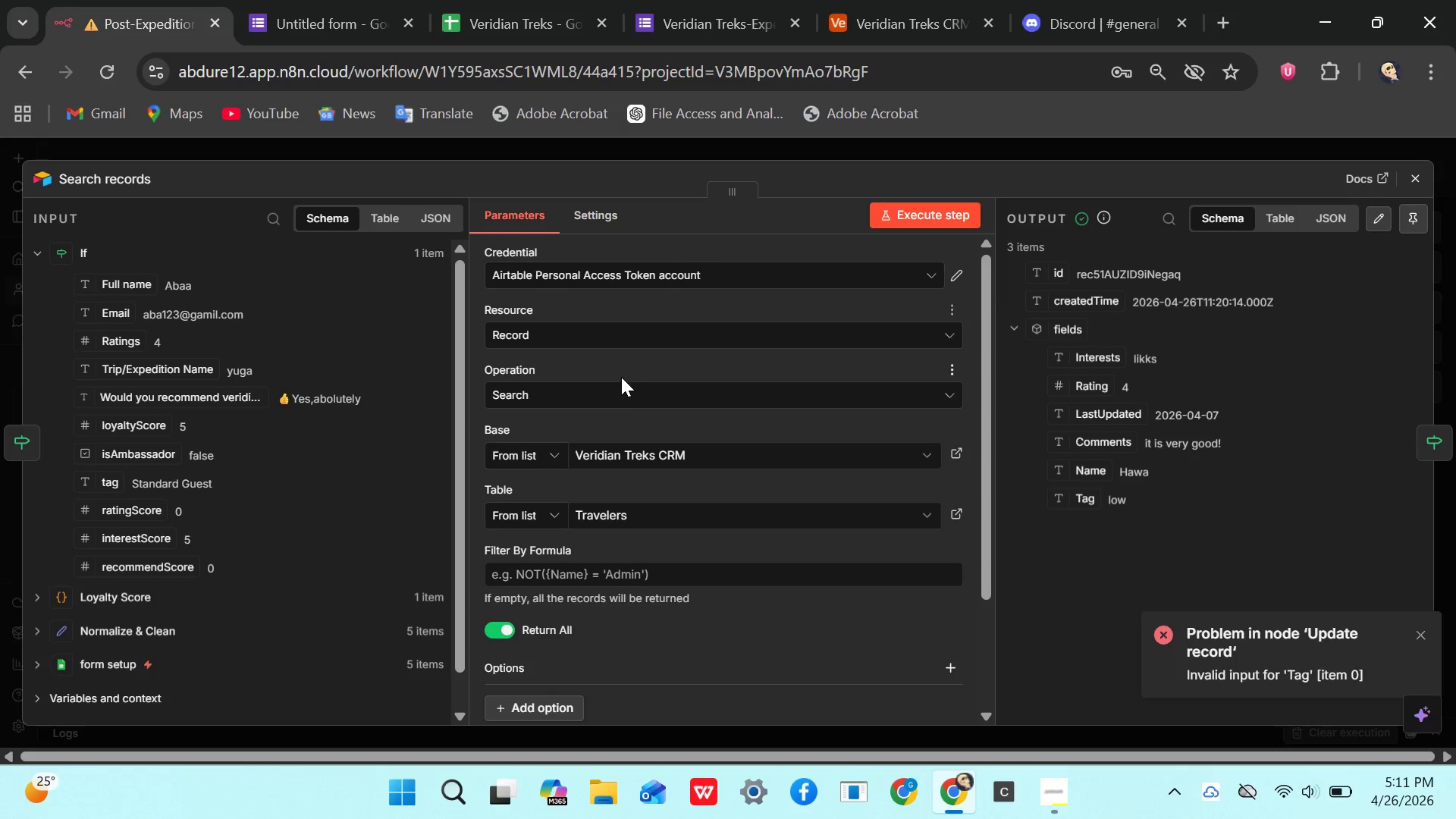 
scroll: coordinate [610, 397], scroll_direction: down, amount: 1.0
 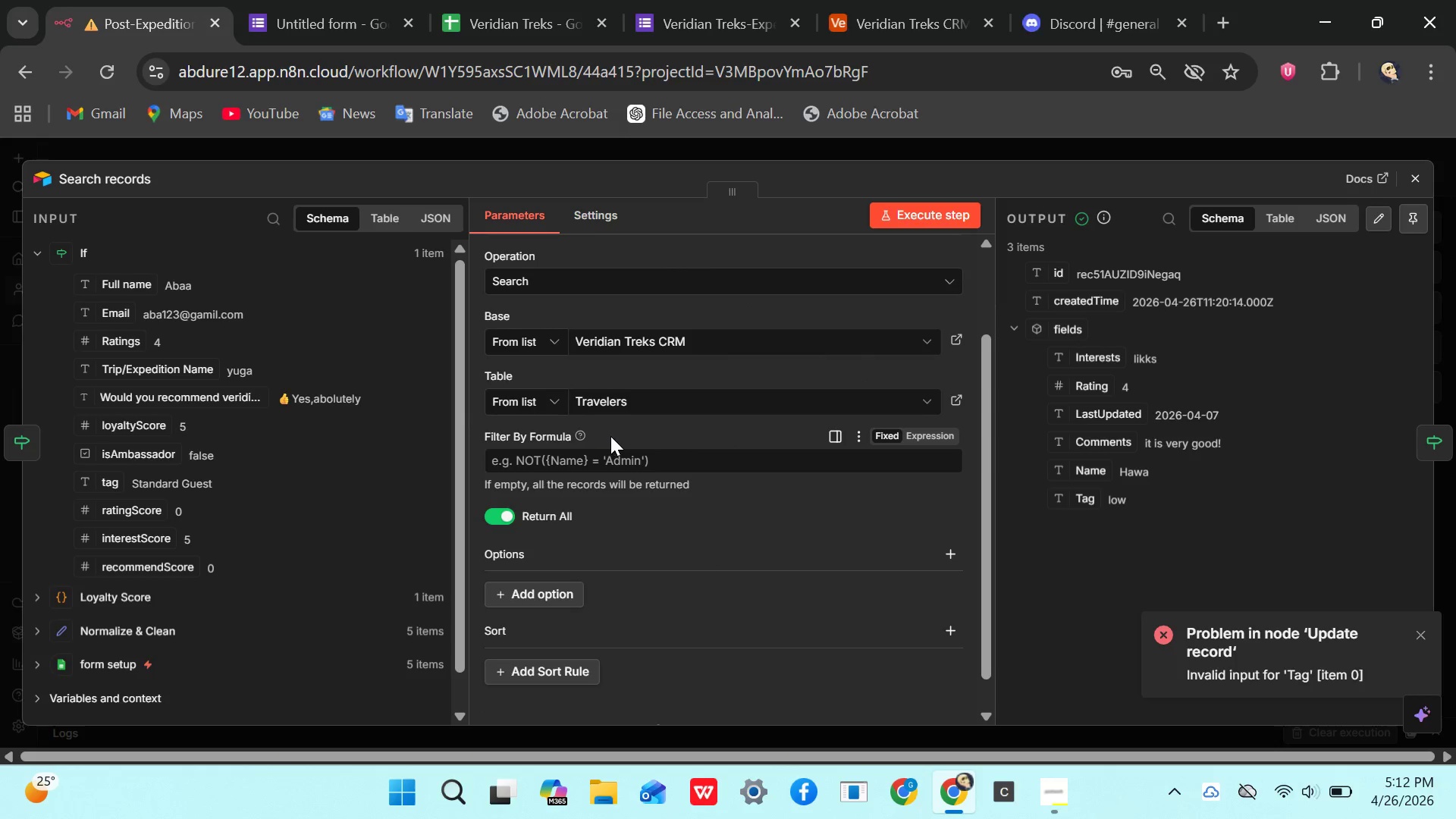 
wait(8.75)
 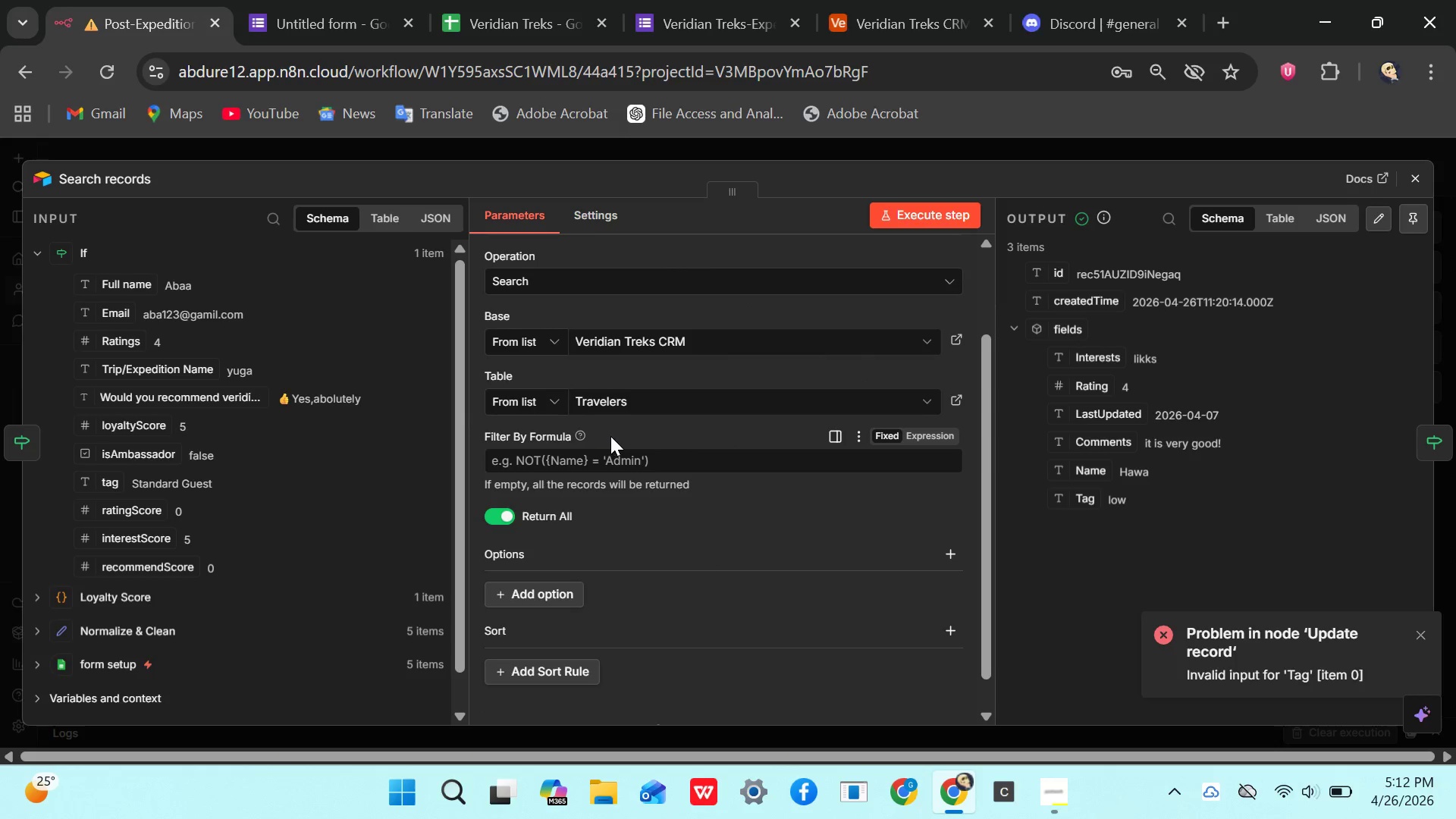 
scroll: coordinate [604, 510], scroll_direction: down, amount: 2.0
 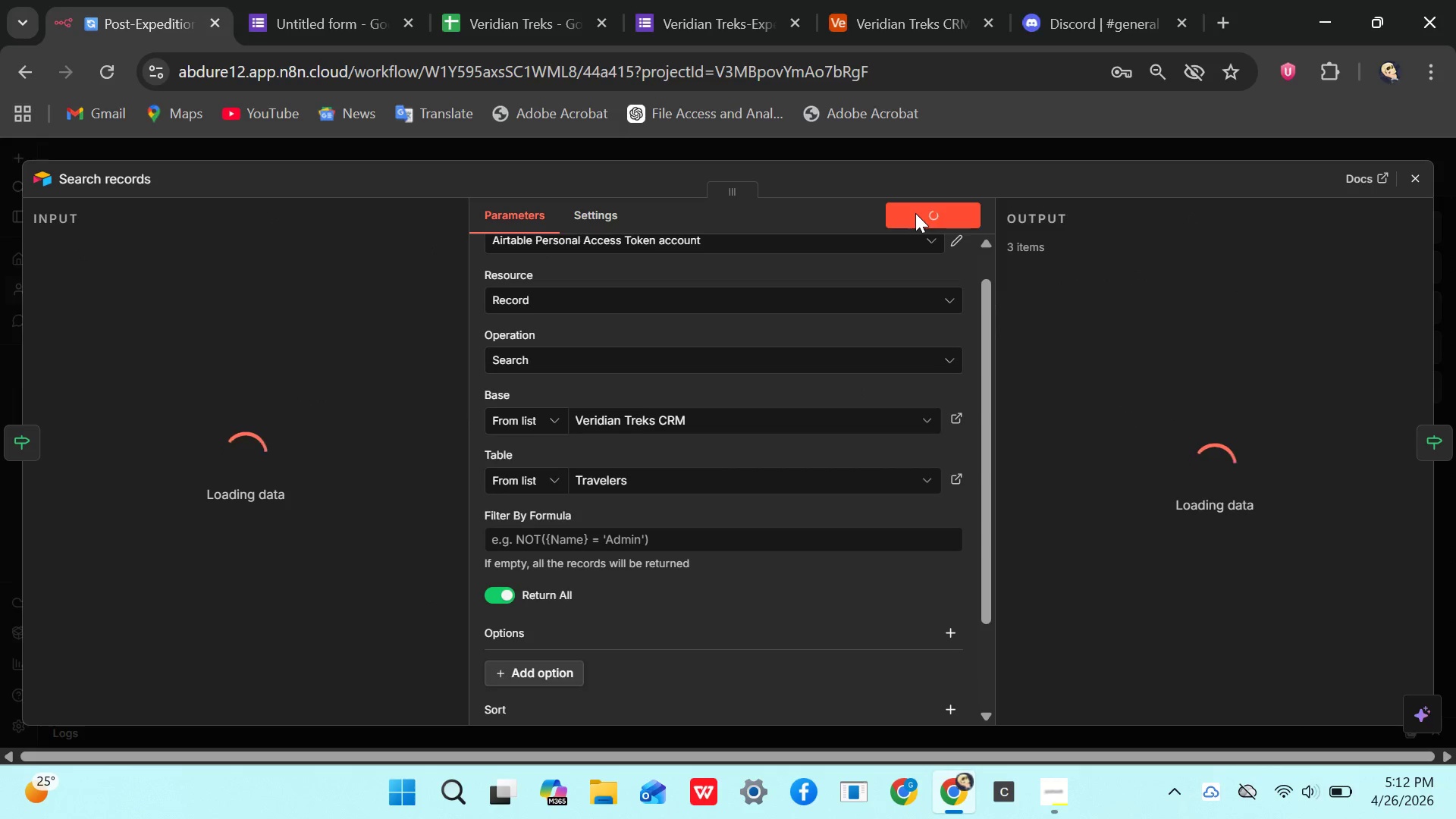 
wait(8.83)
 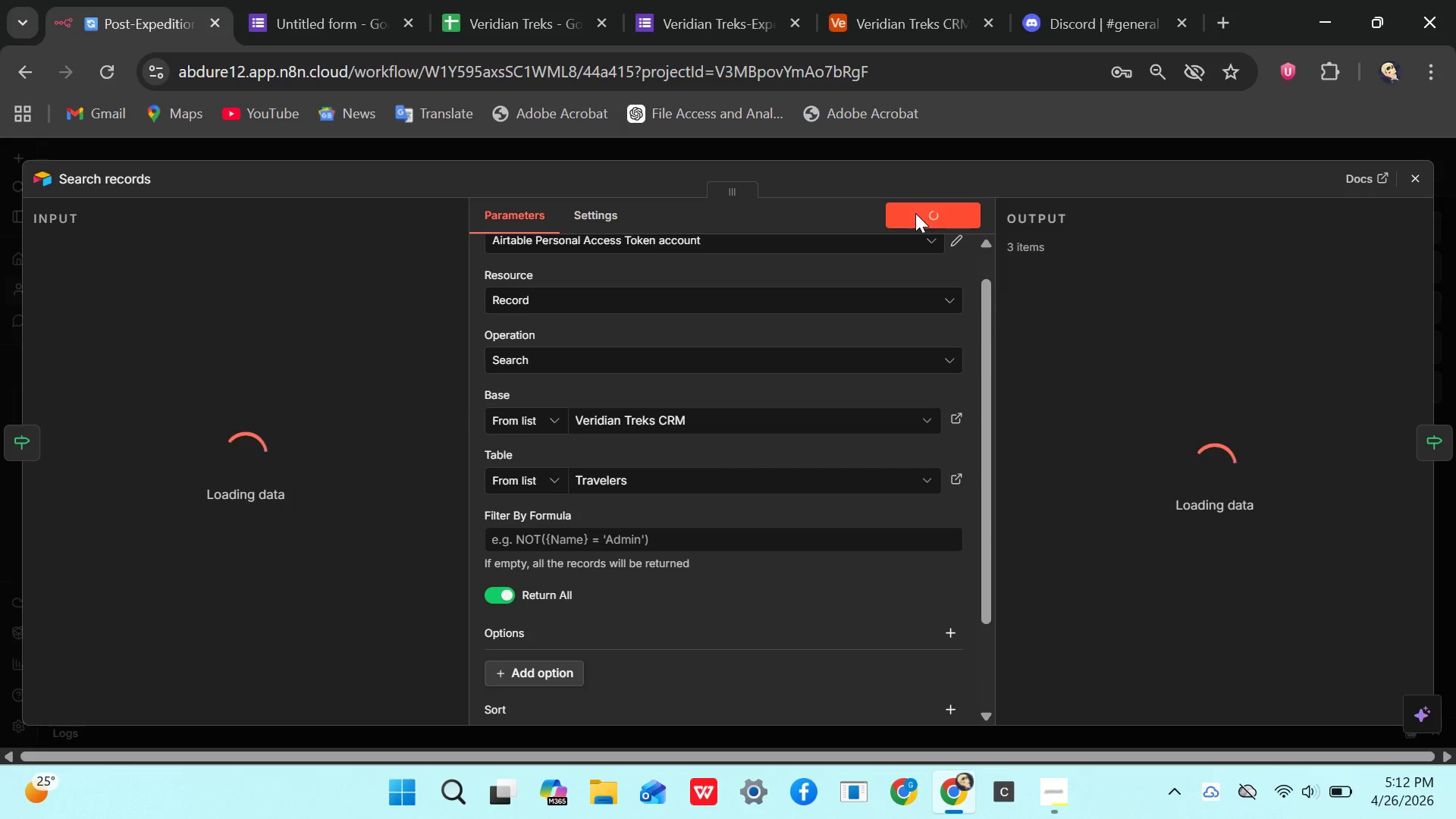 
left_click([1417, 172])
 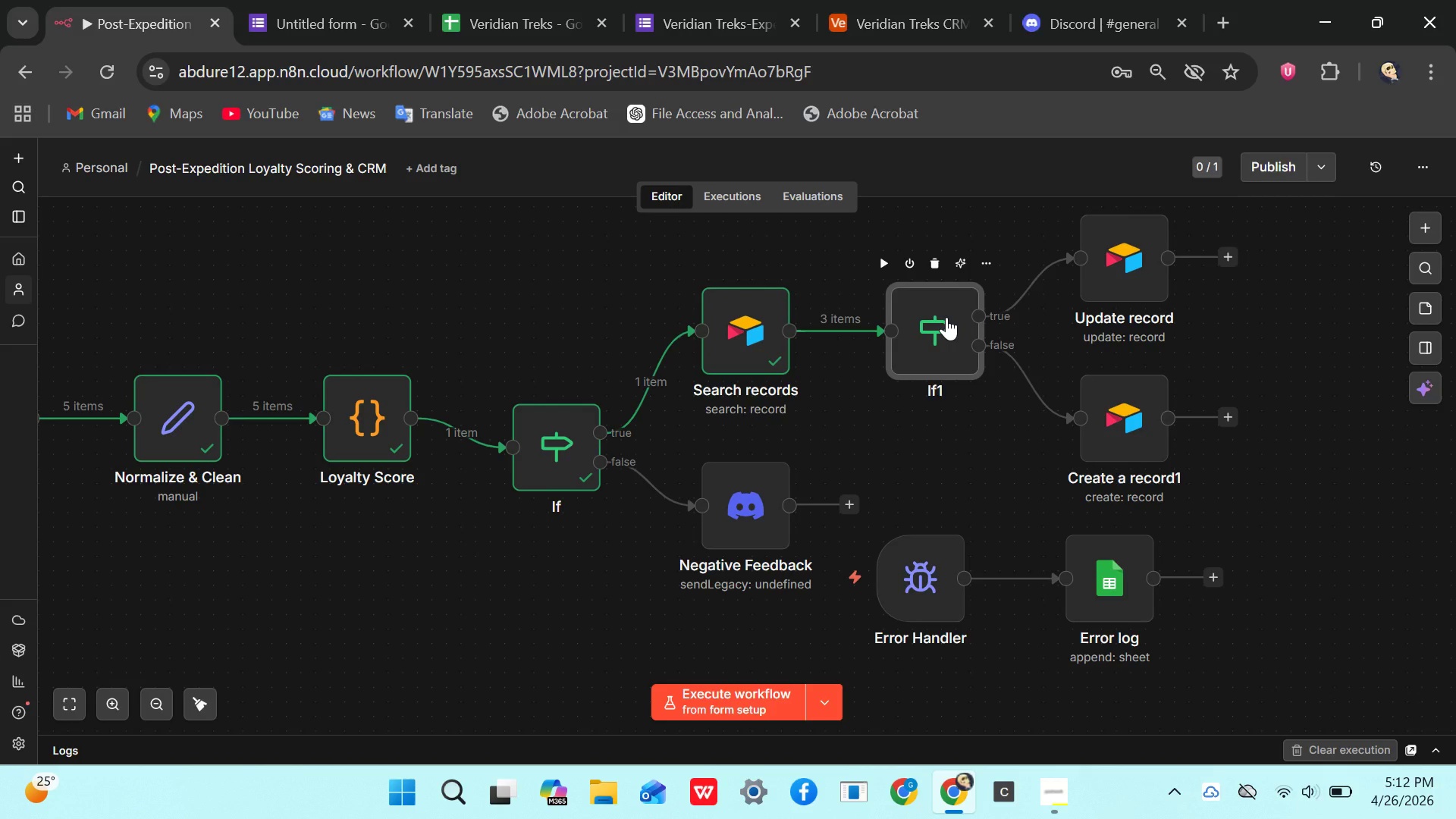 
double_click([936, 311])
 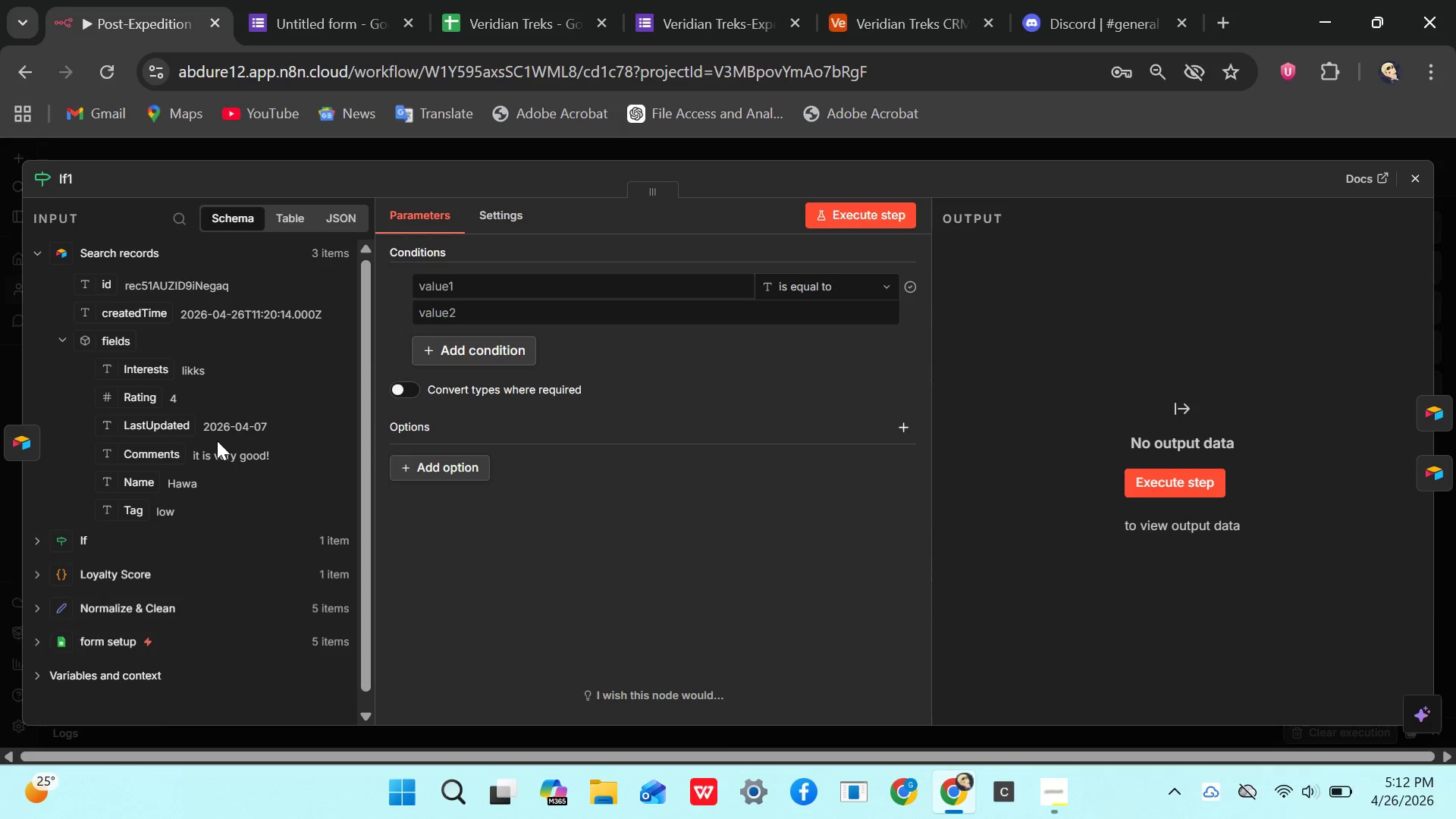 
left_click([111, 563])
 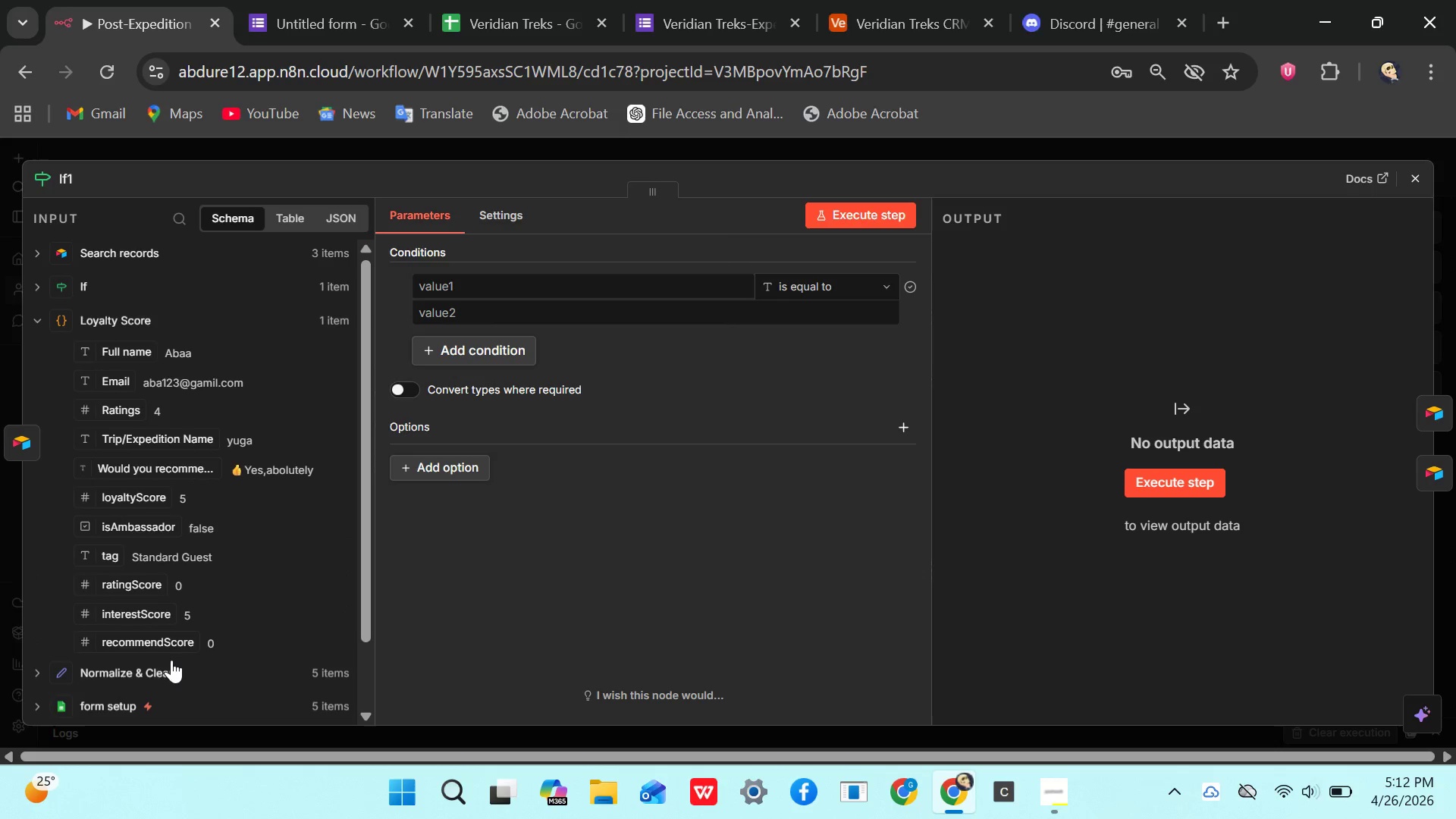 
wait(5.81)
 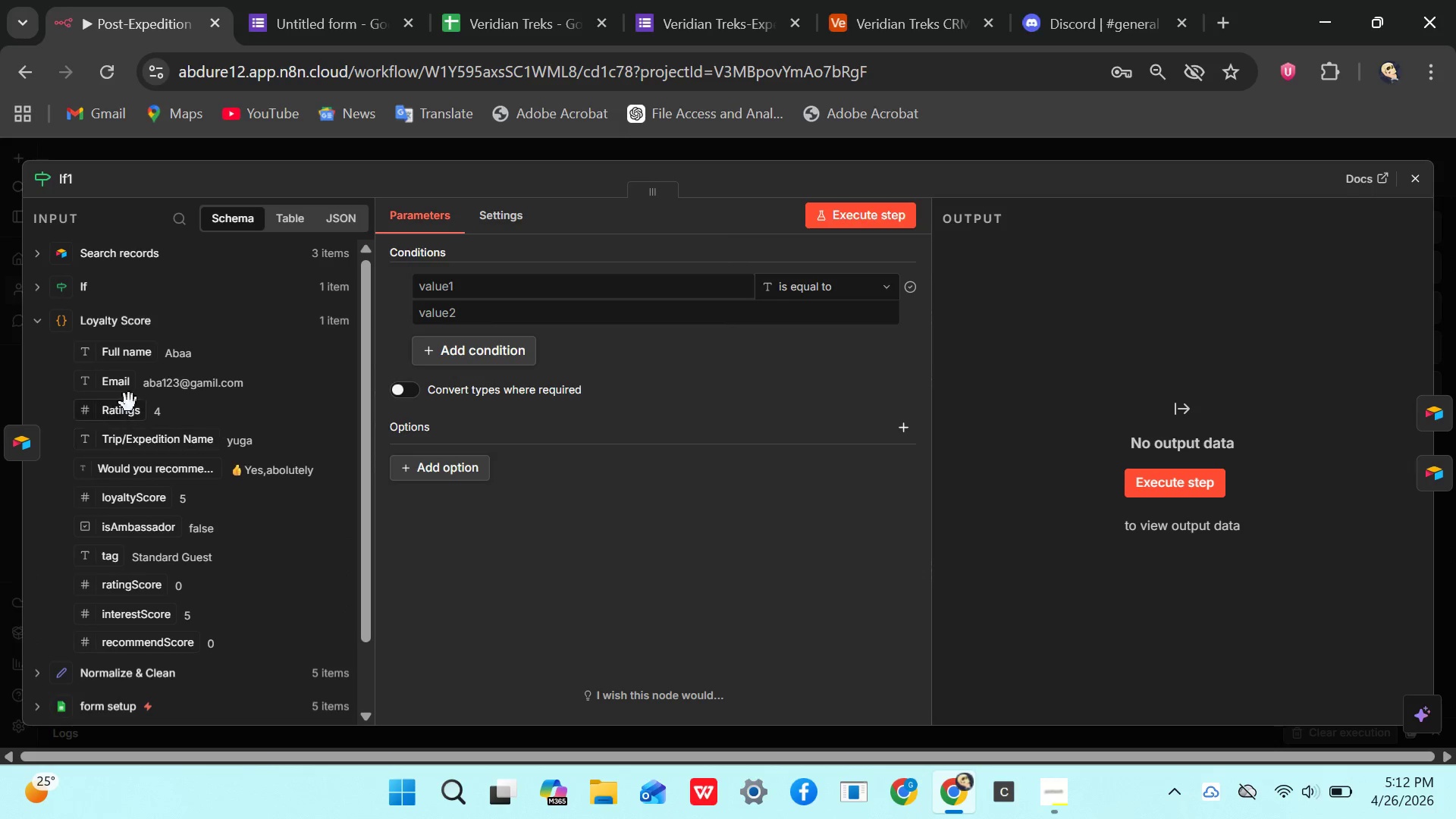 
scroll: coordinate [101, 400], scroll_direction: down, amount: 3.0
 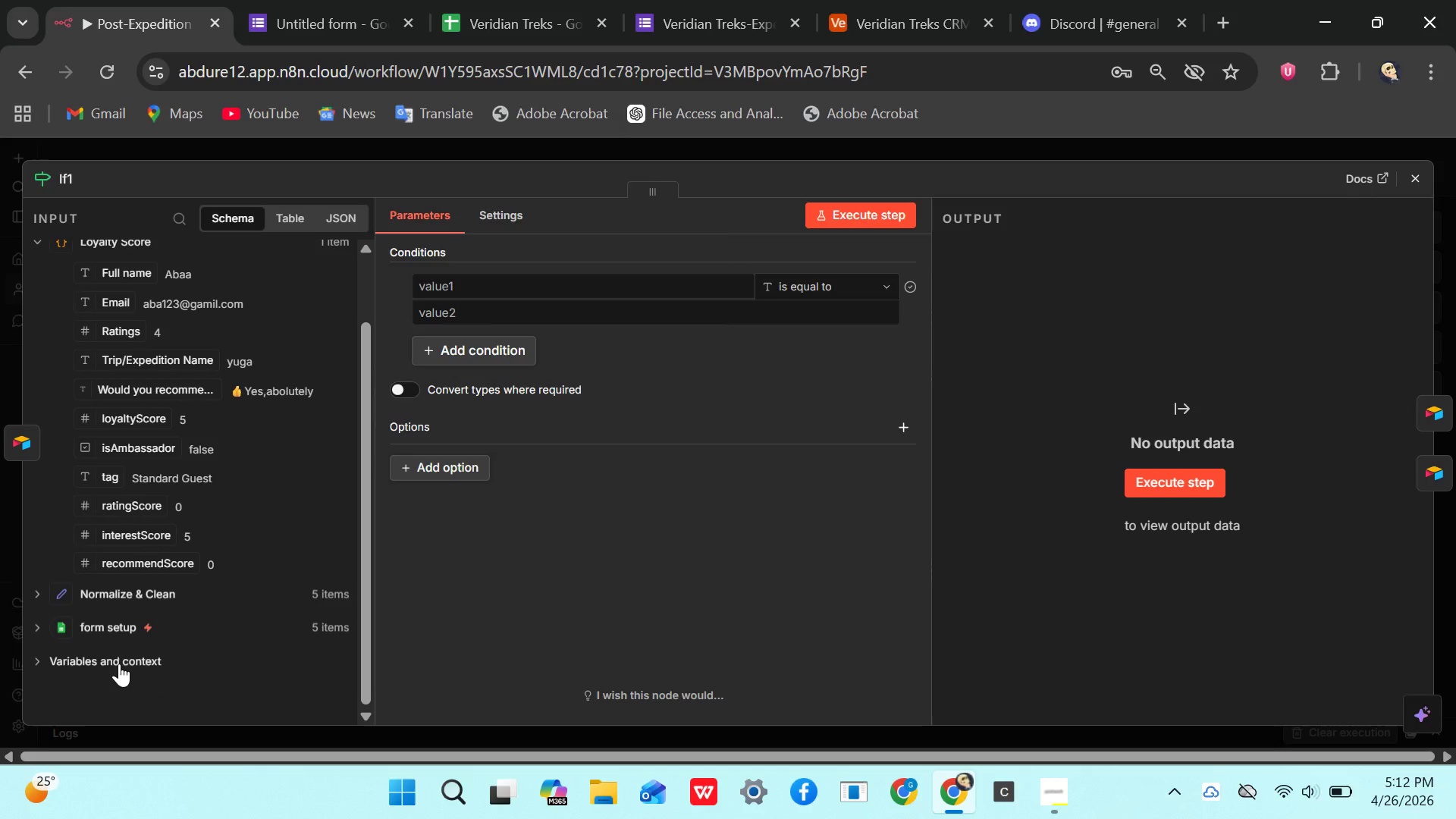 
left_click([119, 662])
 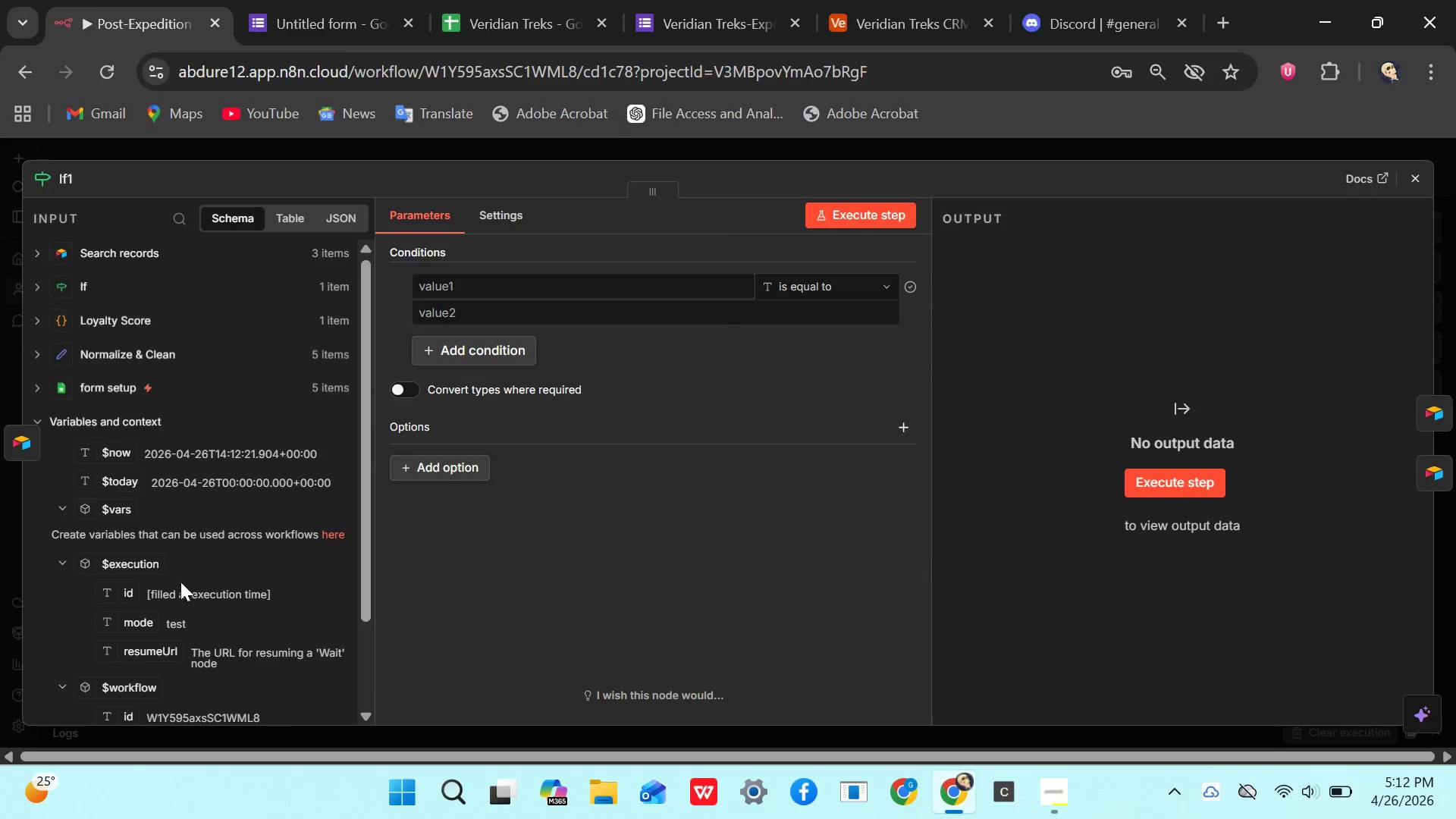 
scroll: coordinate [180, 582], scroll_direction: down, amount: 1.0
 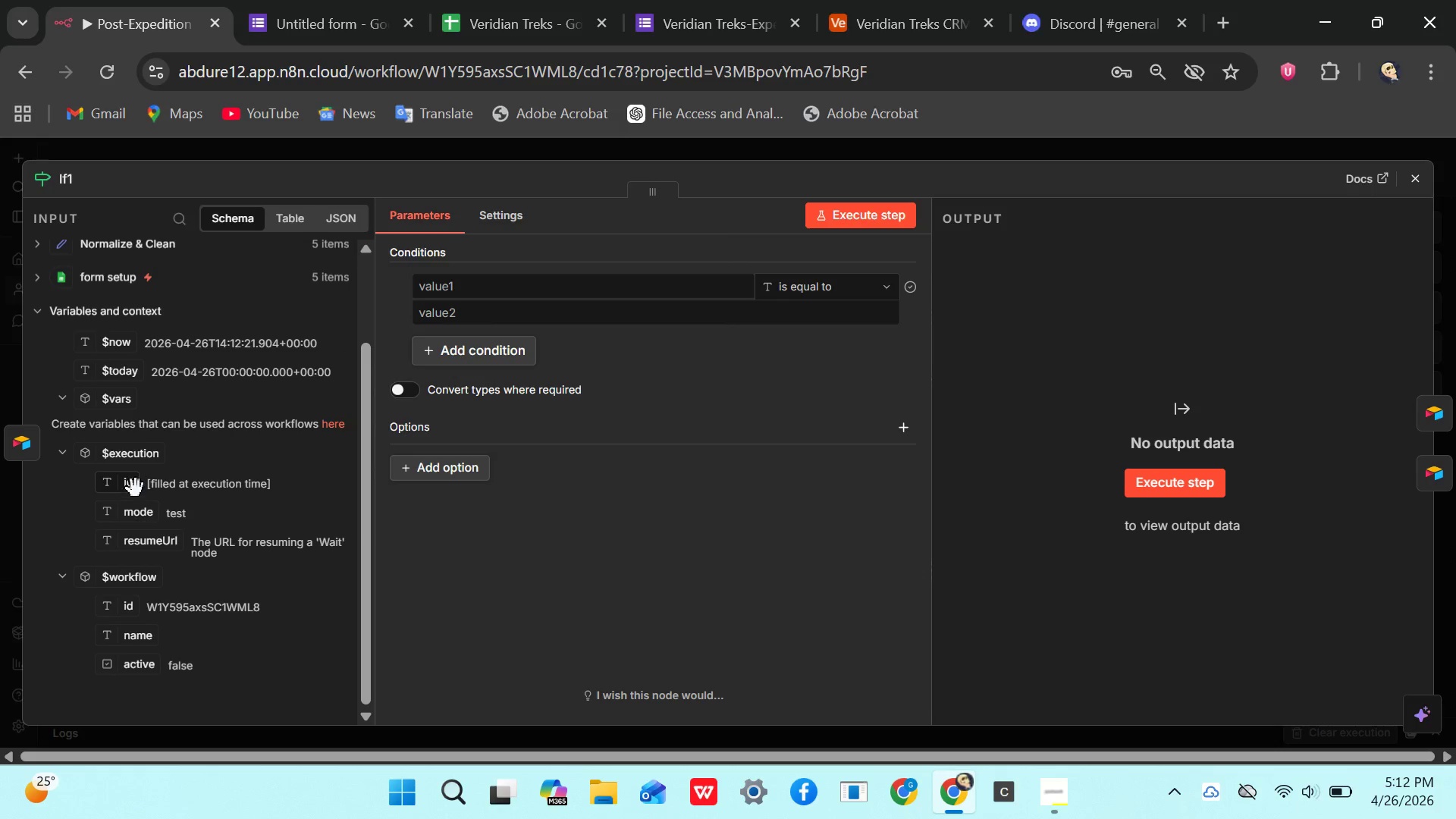 
left_click_drag(start_coordinate=[136, 488], to_coordinate=[525, 284])
 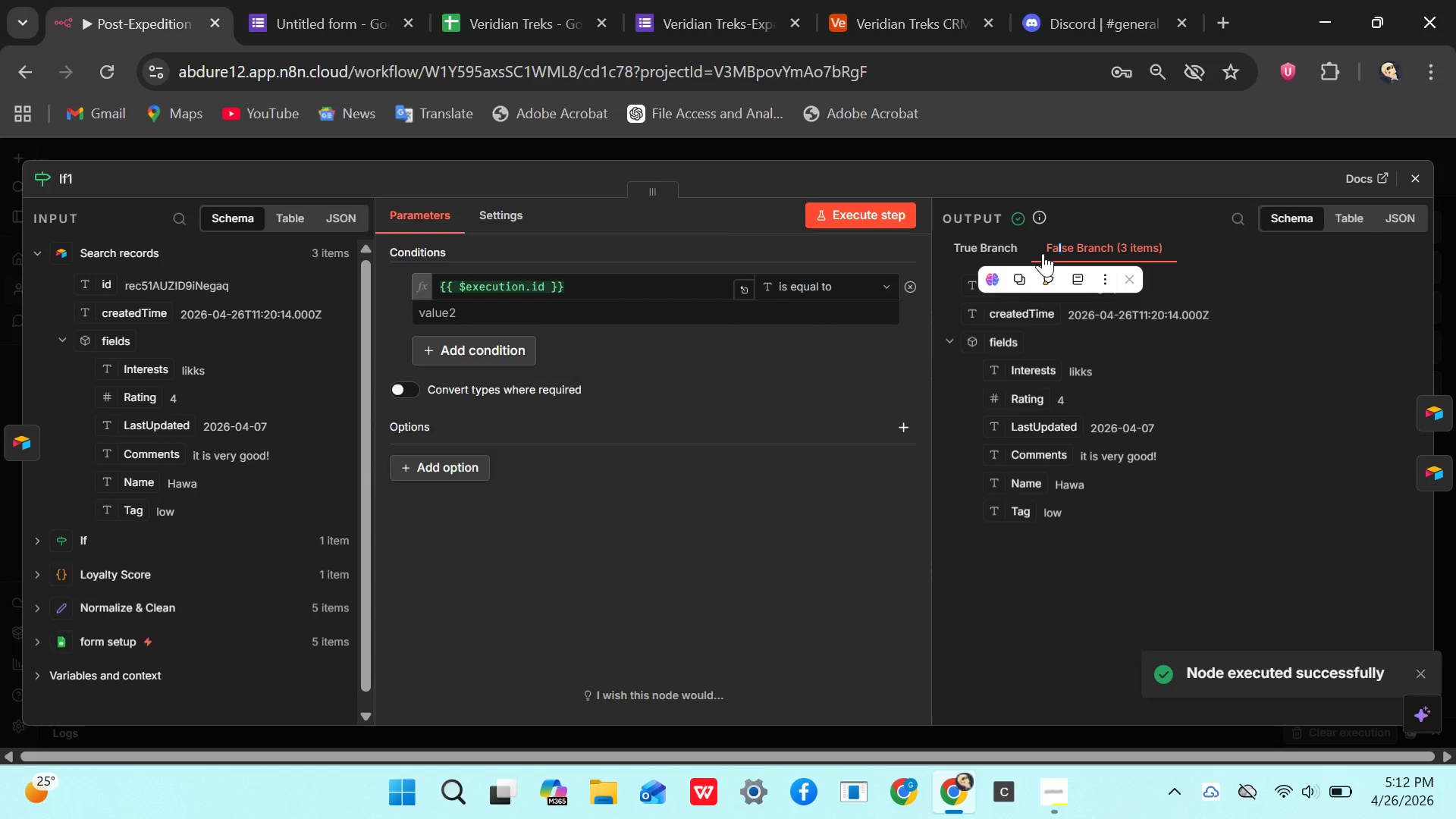 
wait(15.69)
 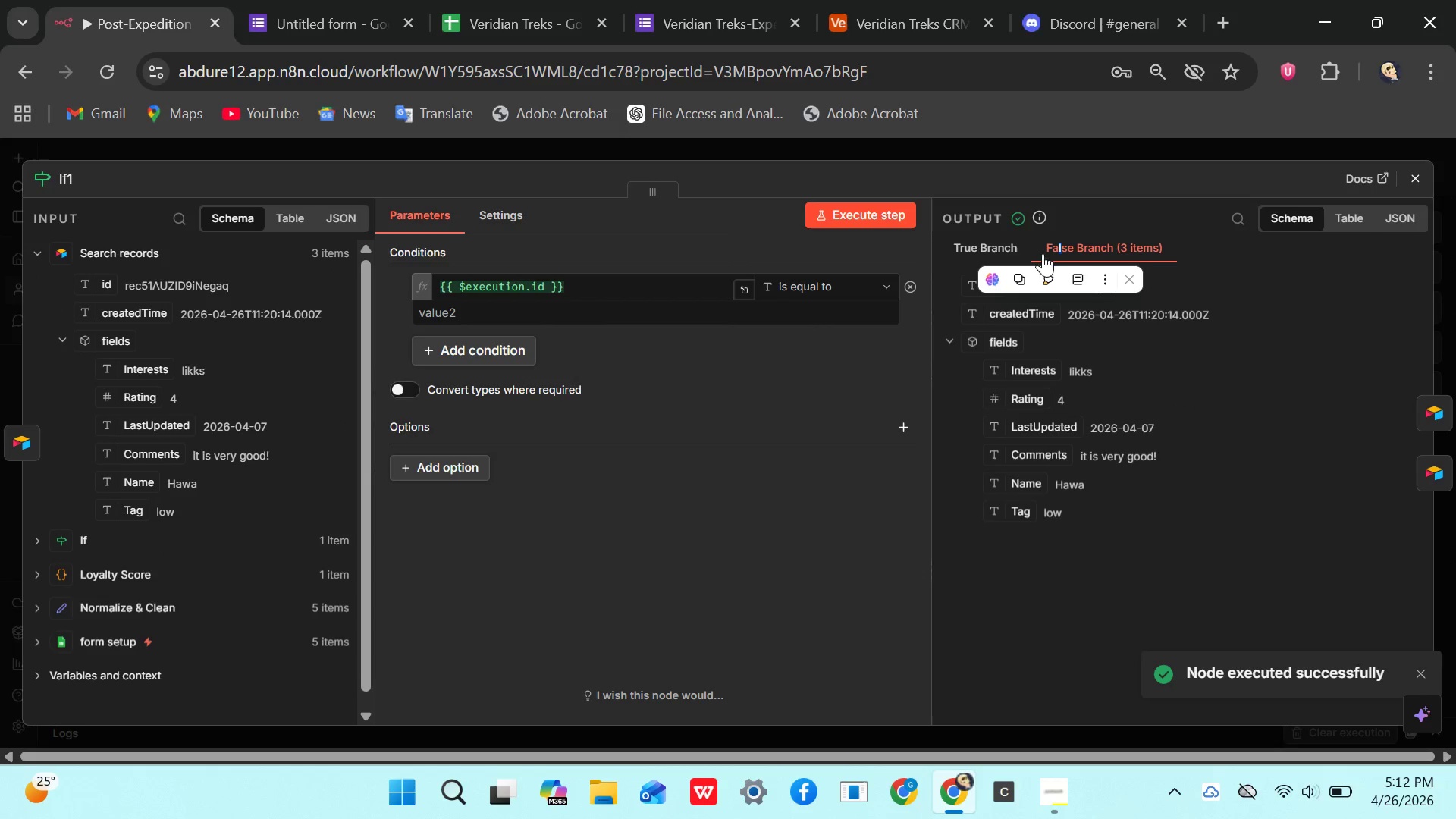 
left_click([1108, 398])
 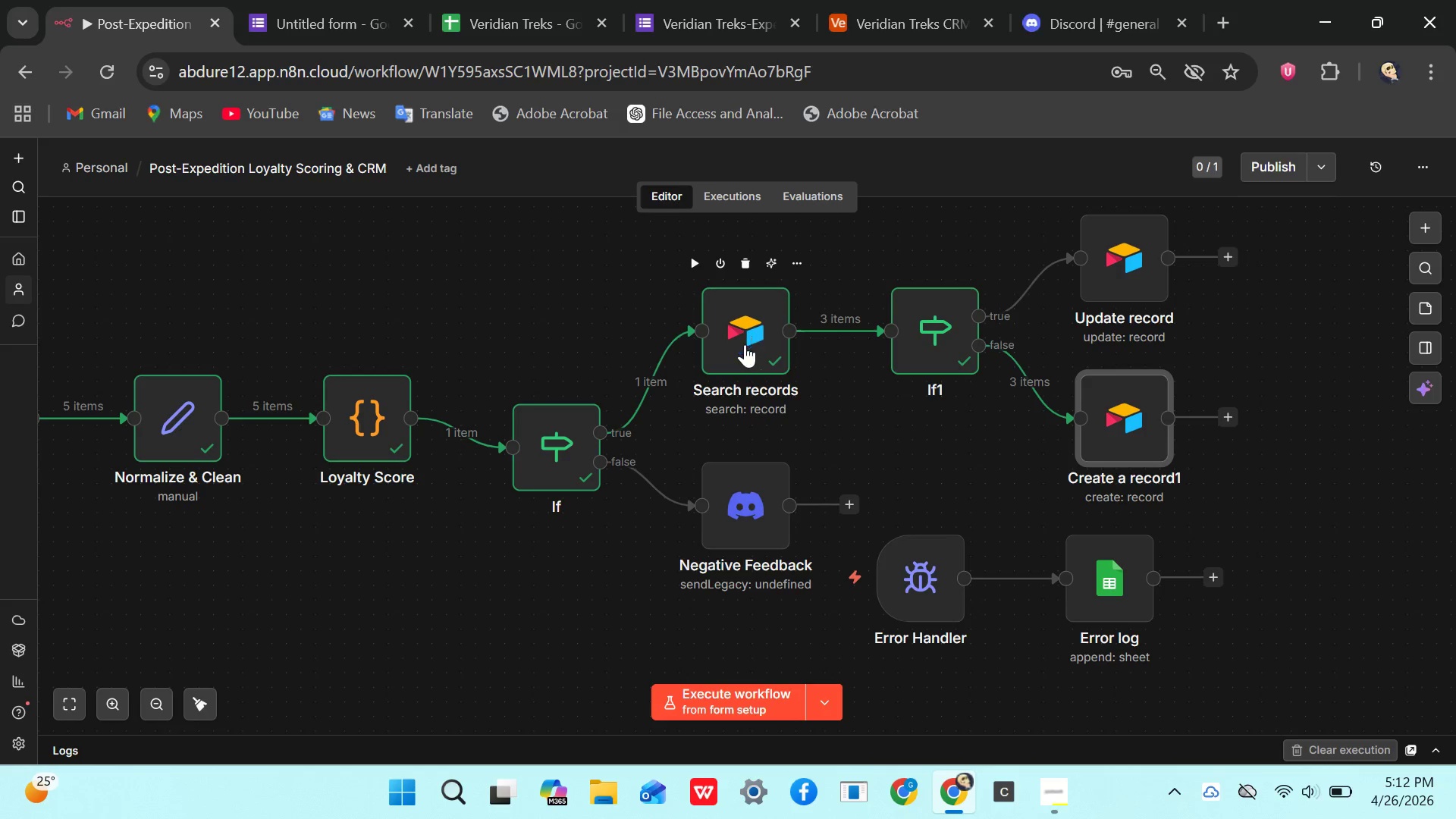 
wait(5.16)
 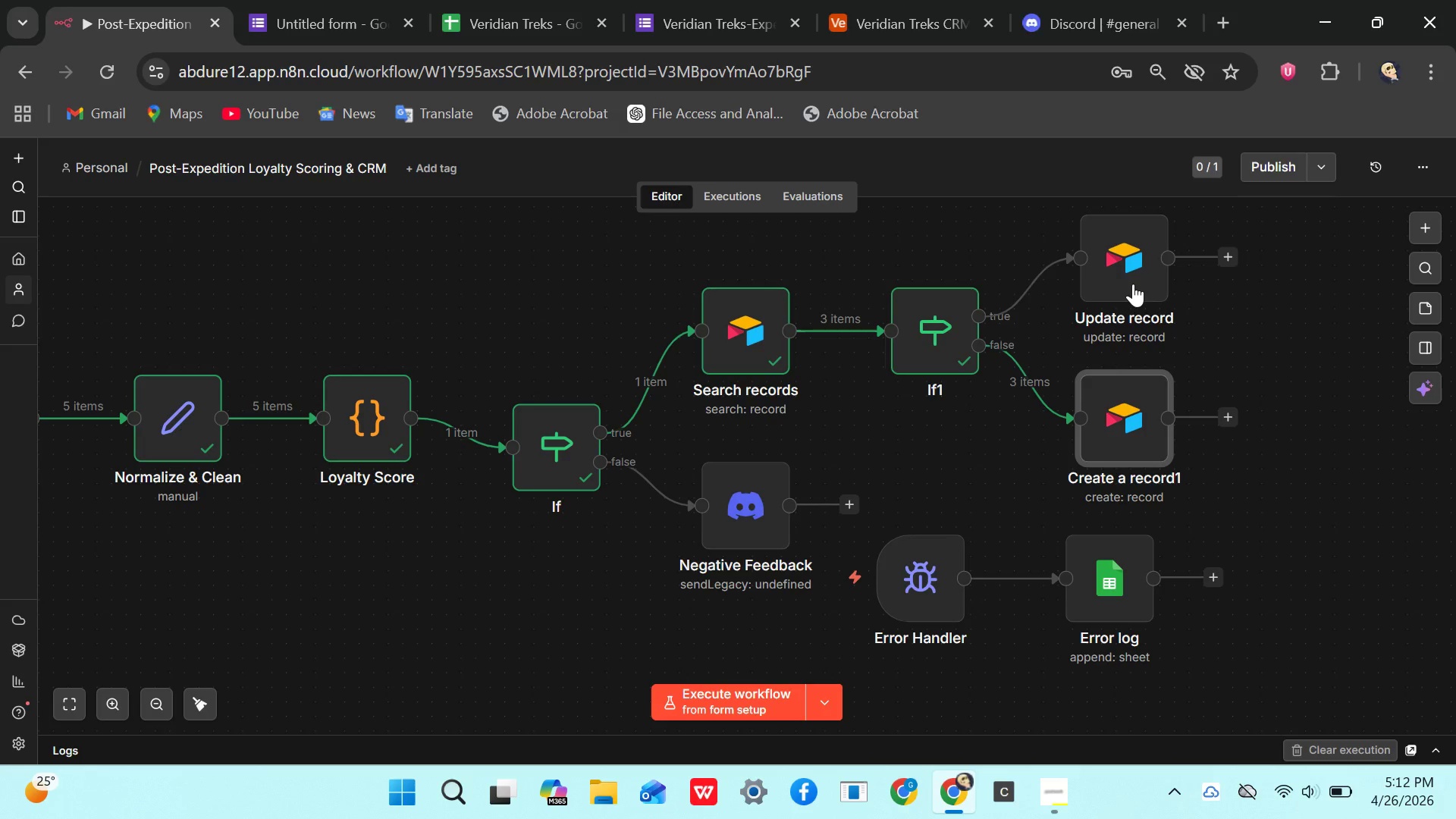 
mouse_move([694, 255])
 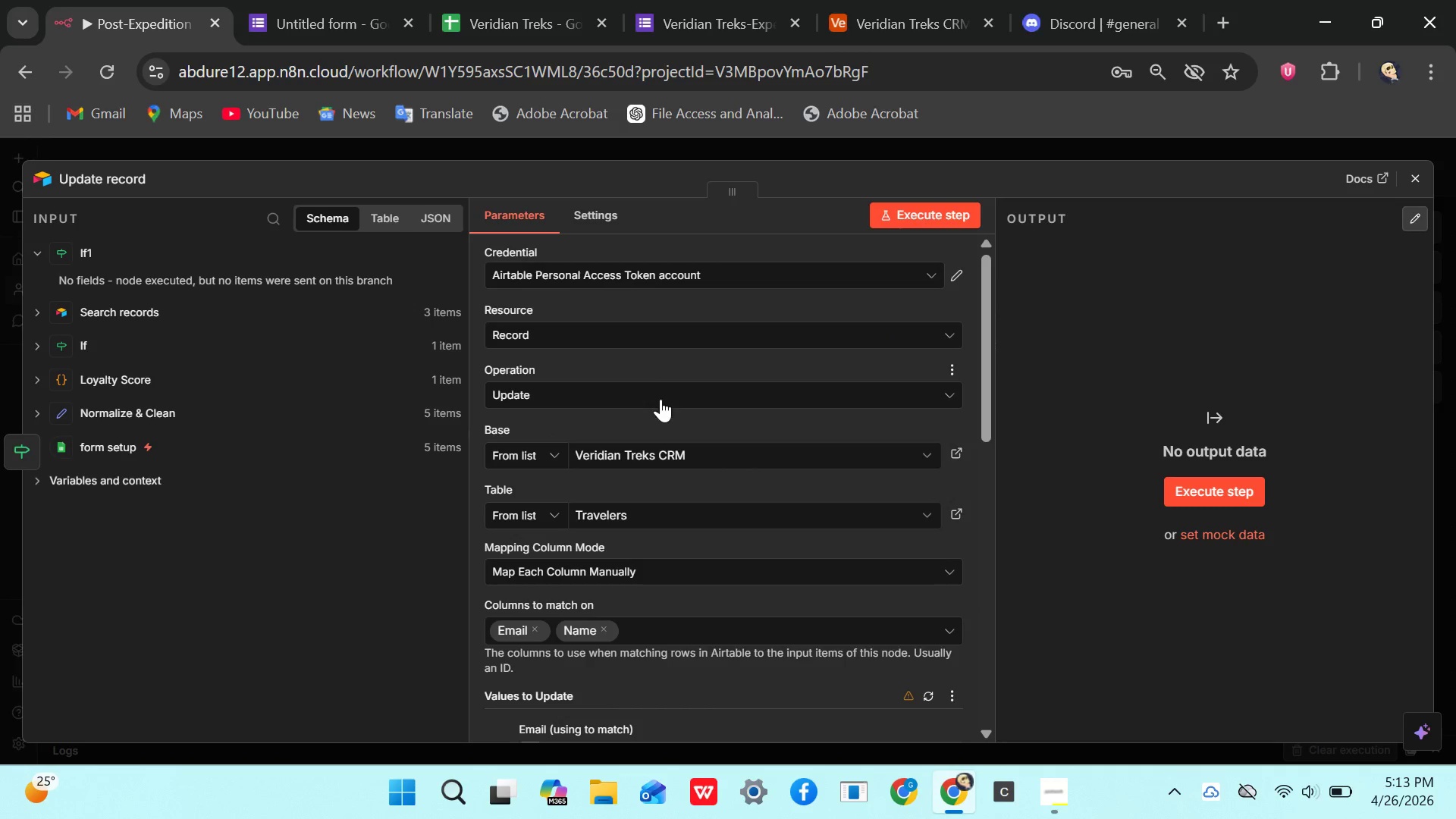 
wait(41.31)
 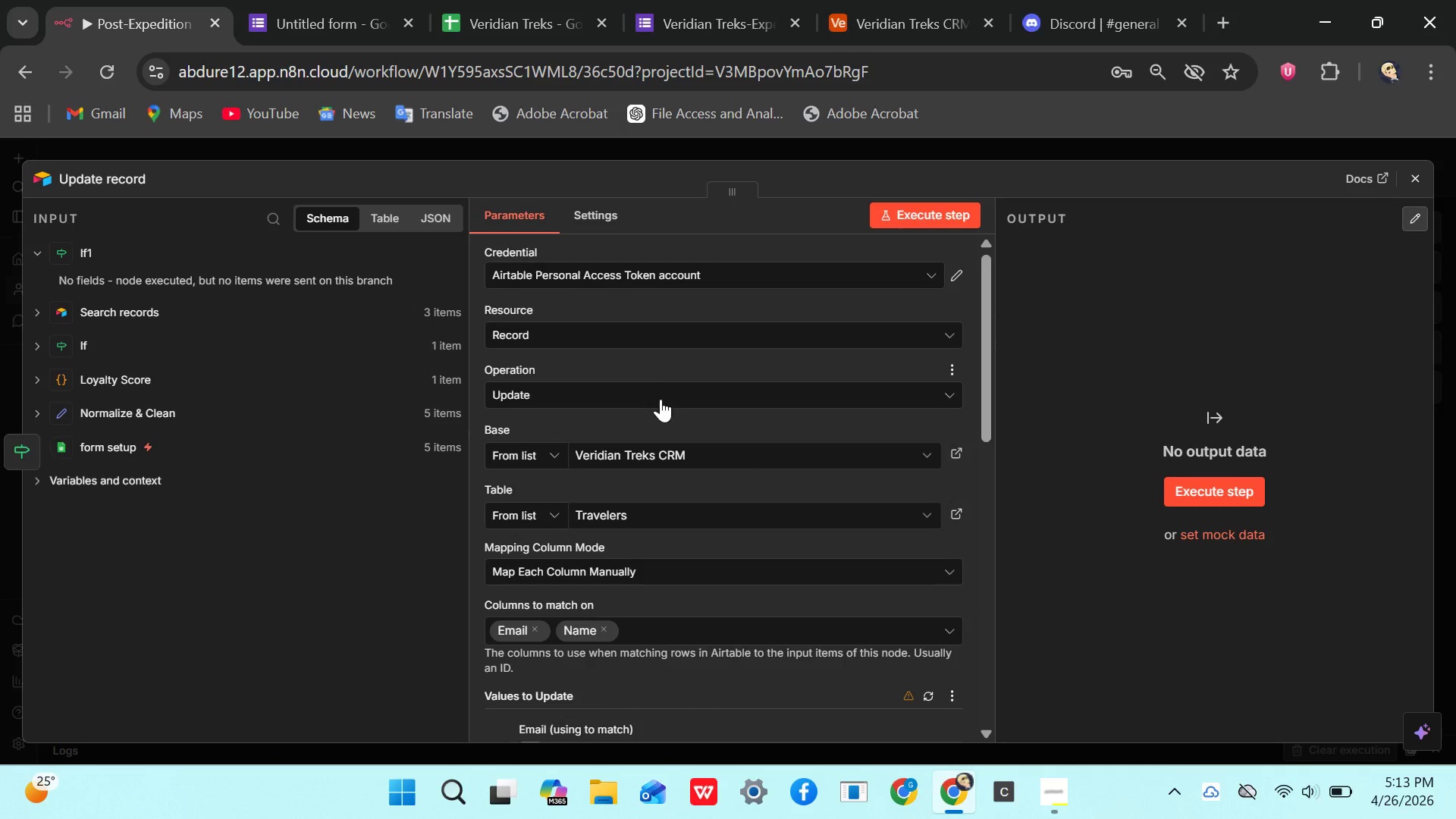 
mouse_move([641, 449])
 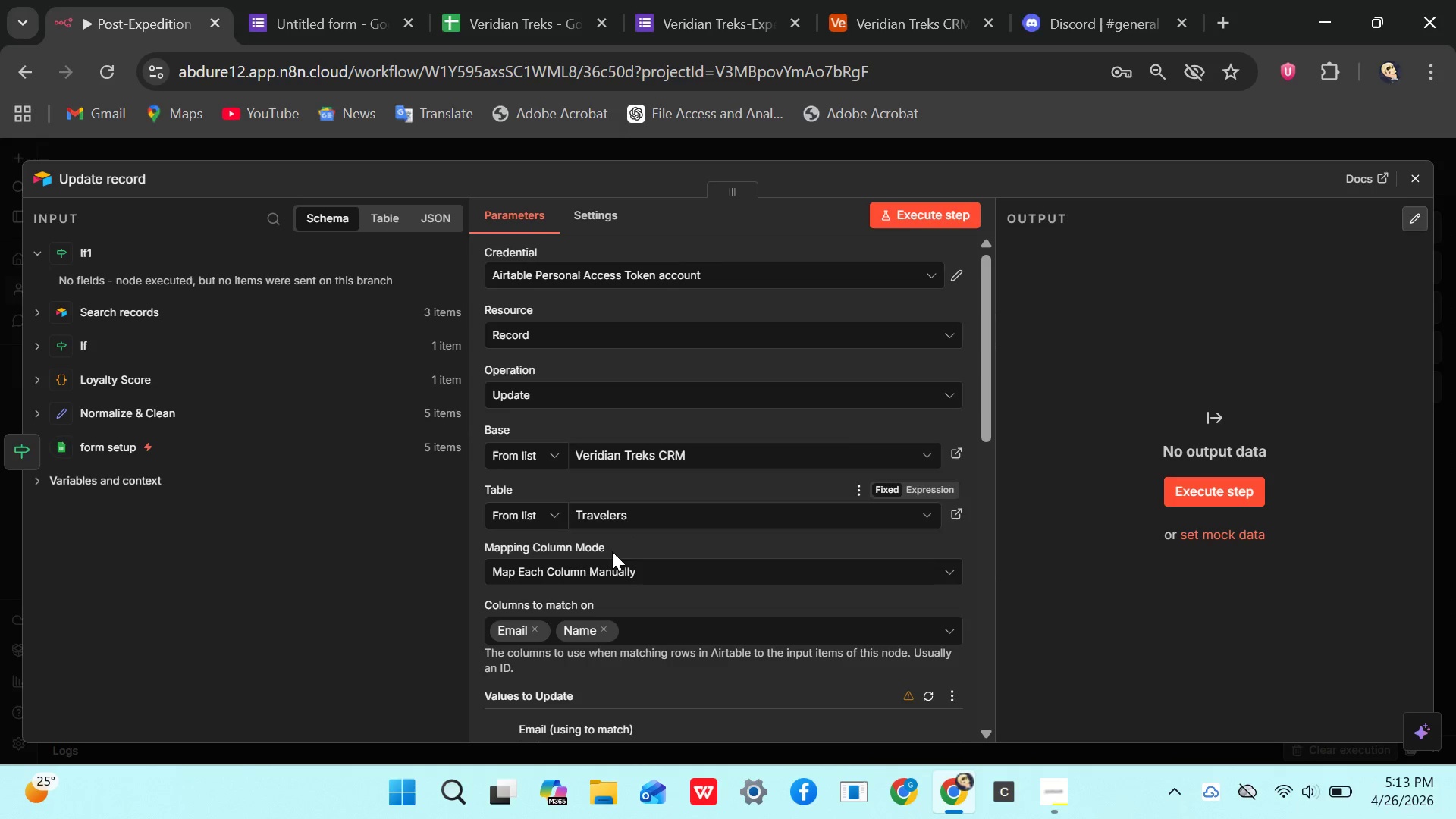 
wait(6.02)
 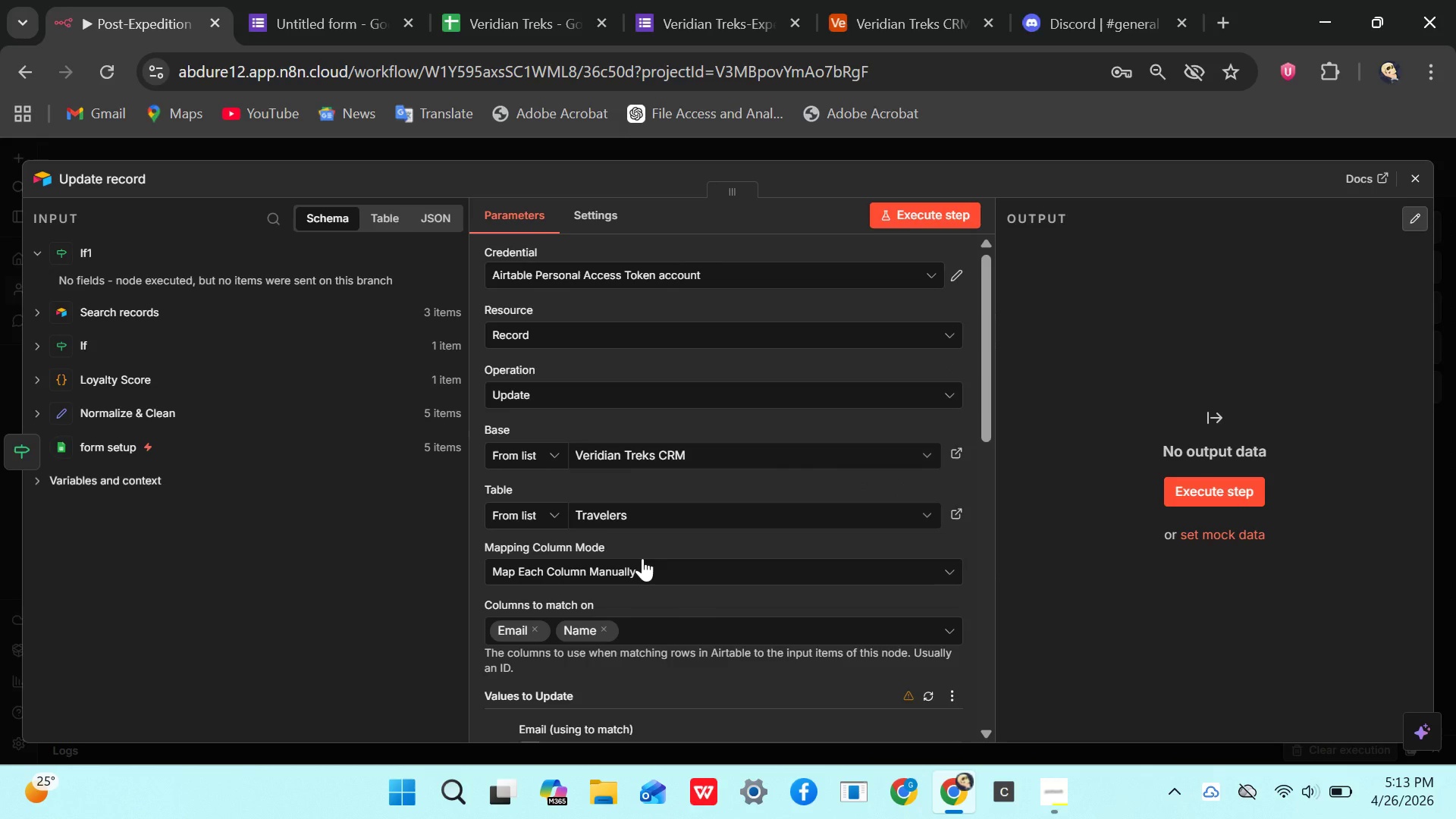 
left_click([582, 563])
 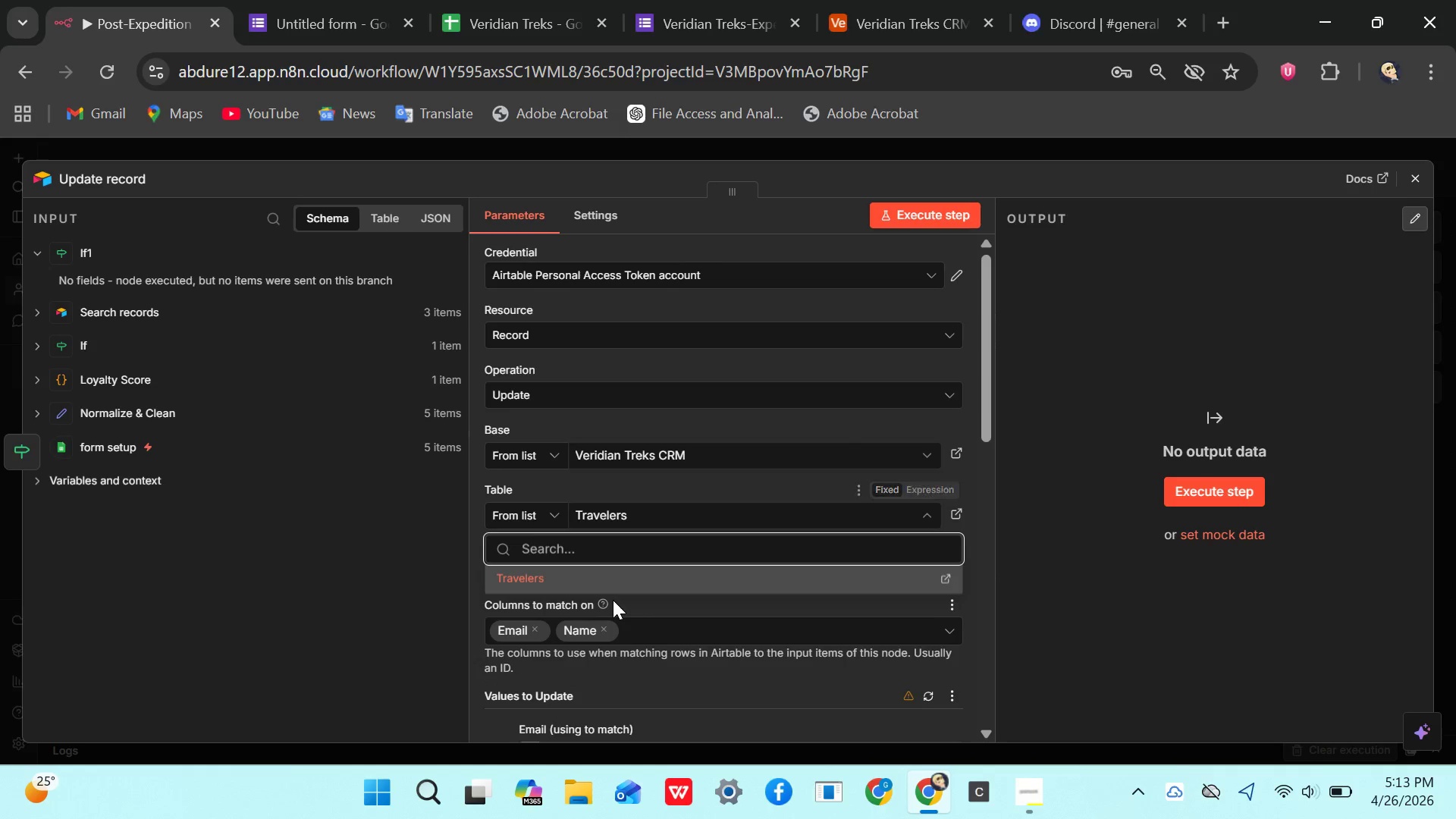 
left_click([595, 585])
 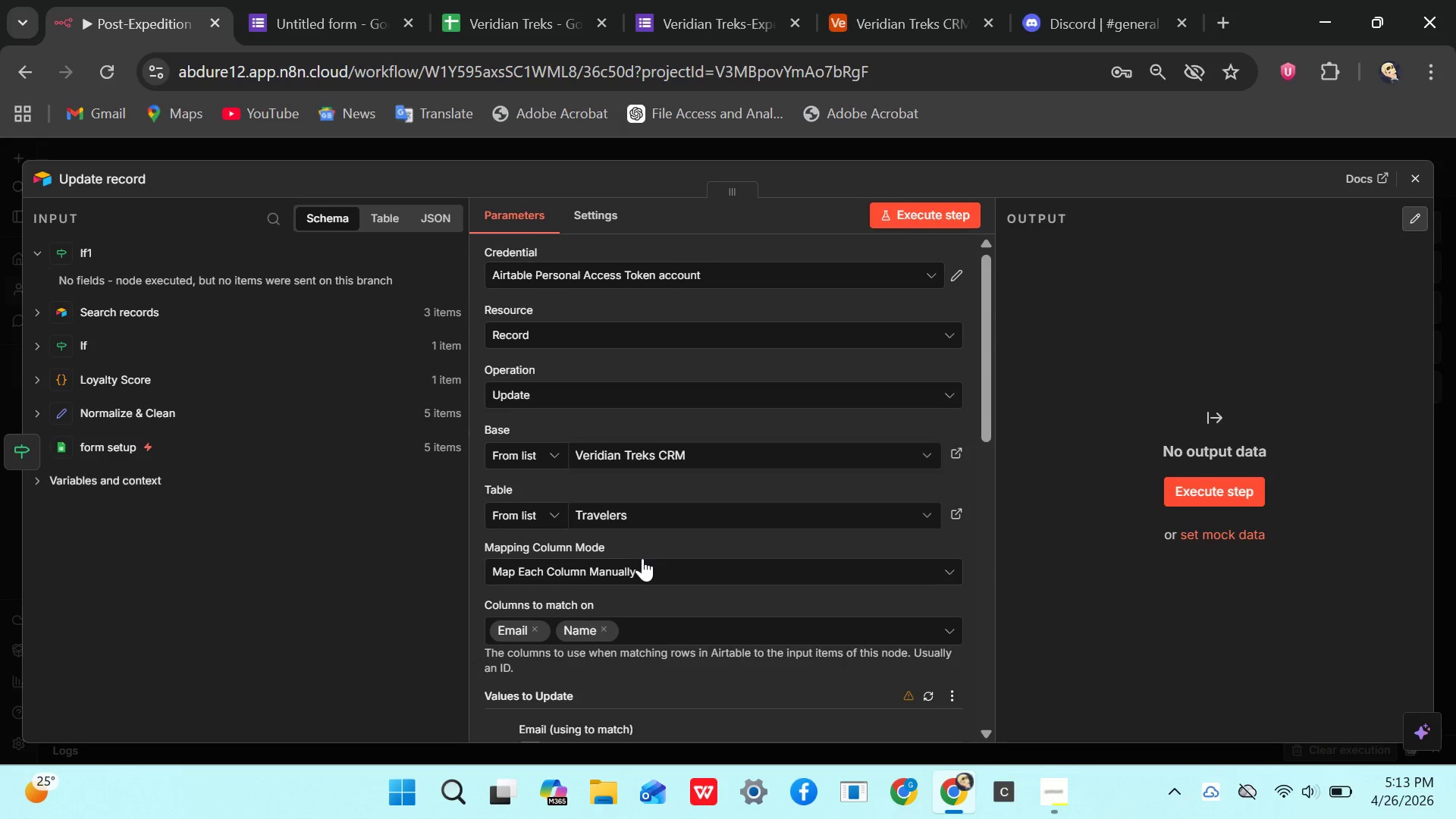 
scroll: coordinate [614, 576], scroll_direction: down, amount: 4.0
 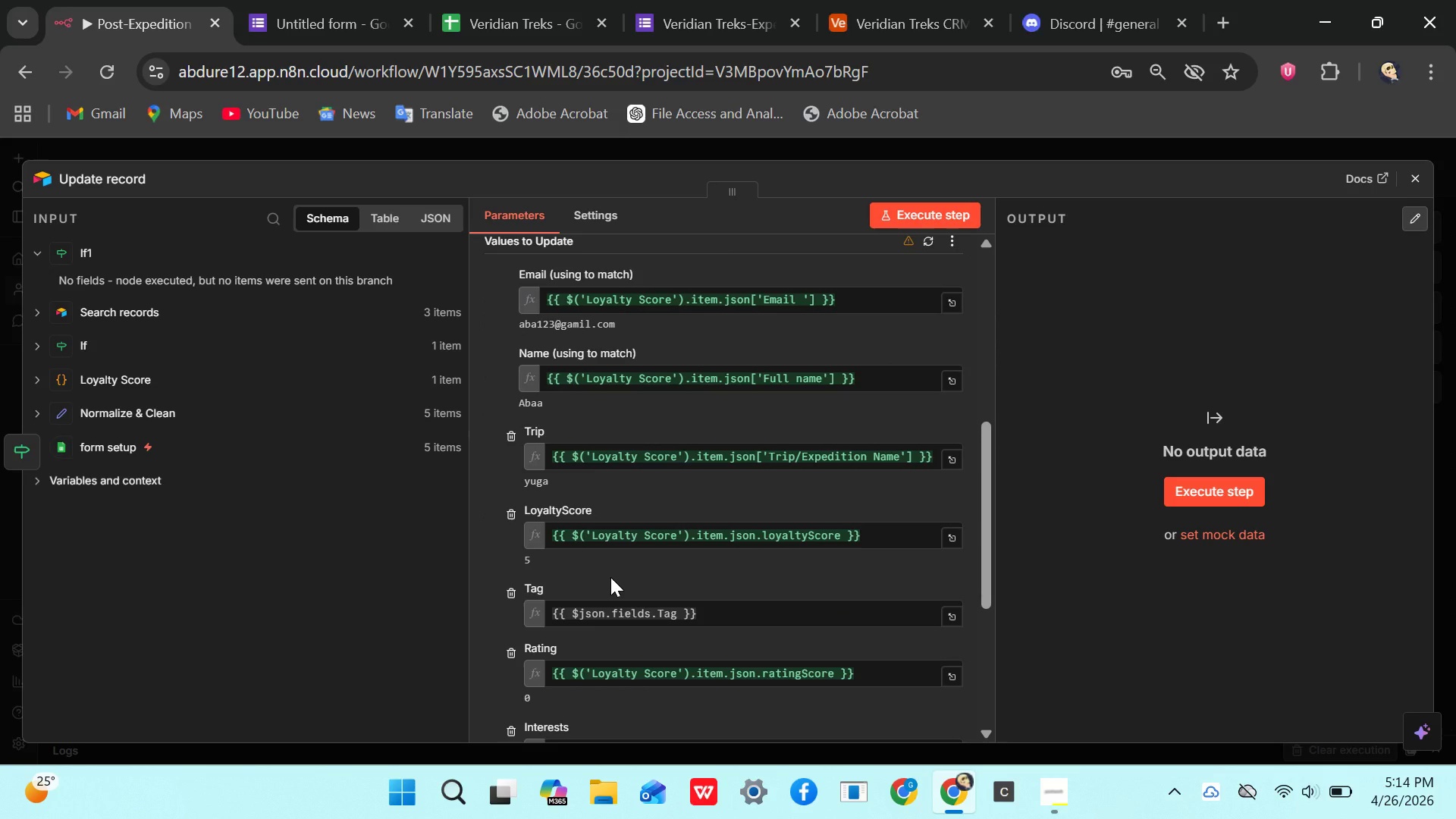 
scroll: coordinate [665, 475], scroll_direction: up, amount: 2.0
 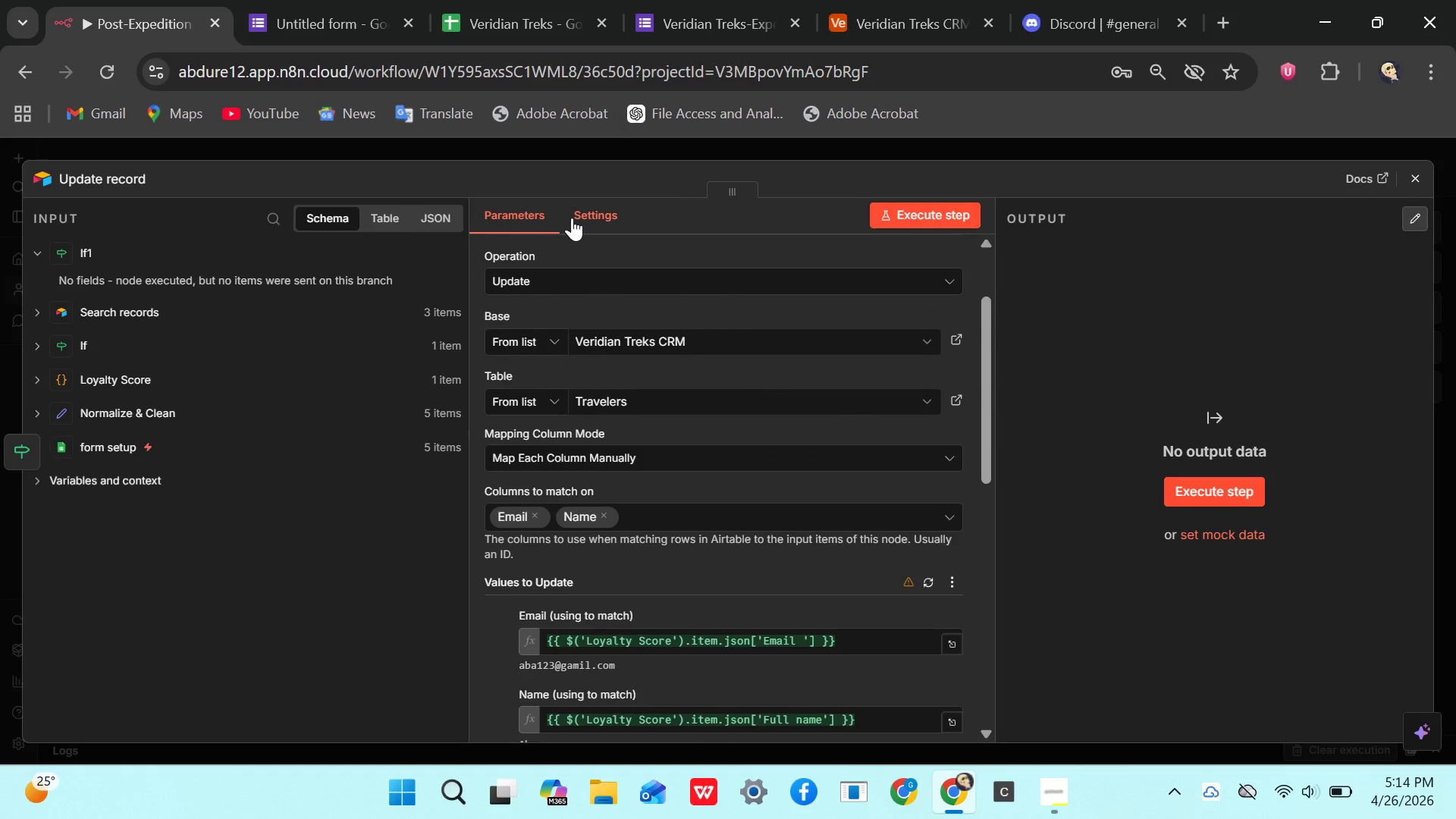 
left_click([584, 218])
 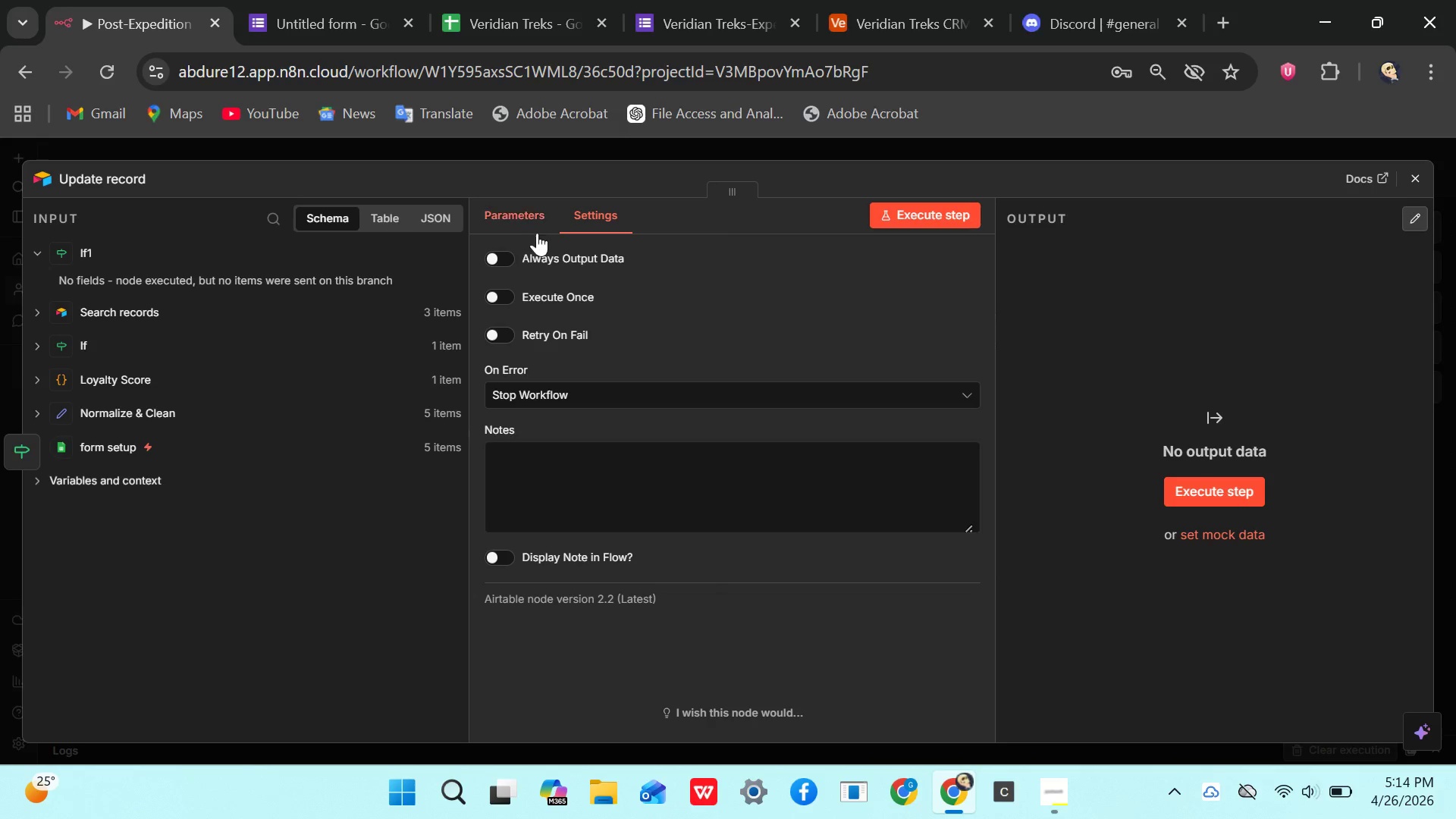 
left_click([531, 215])
 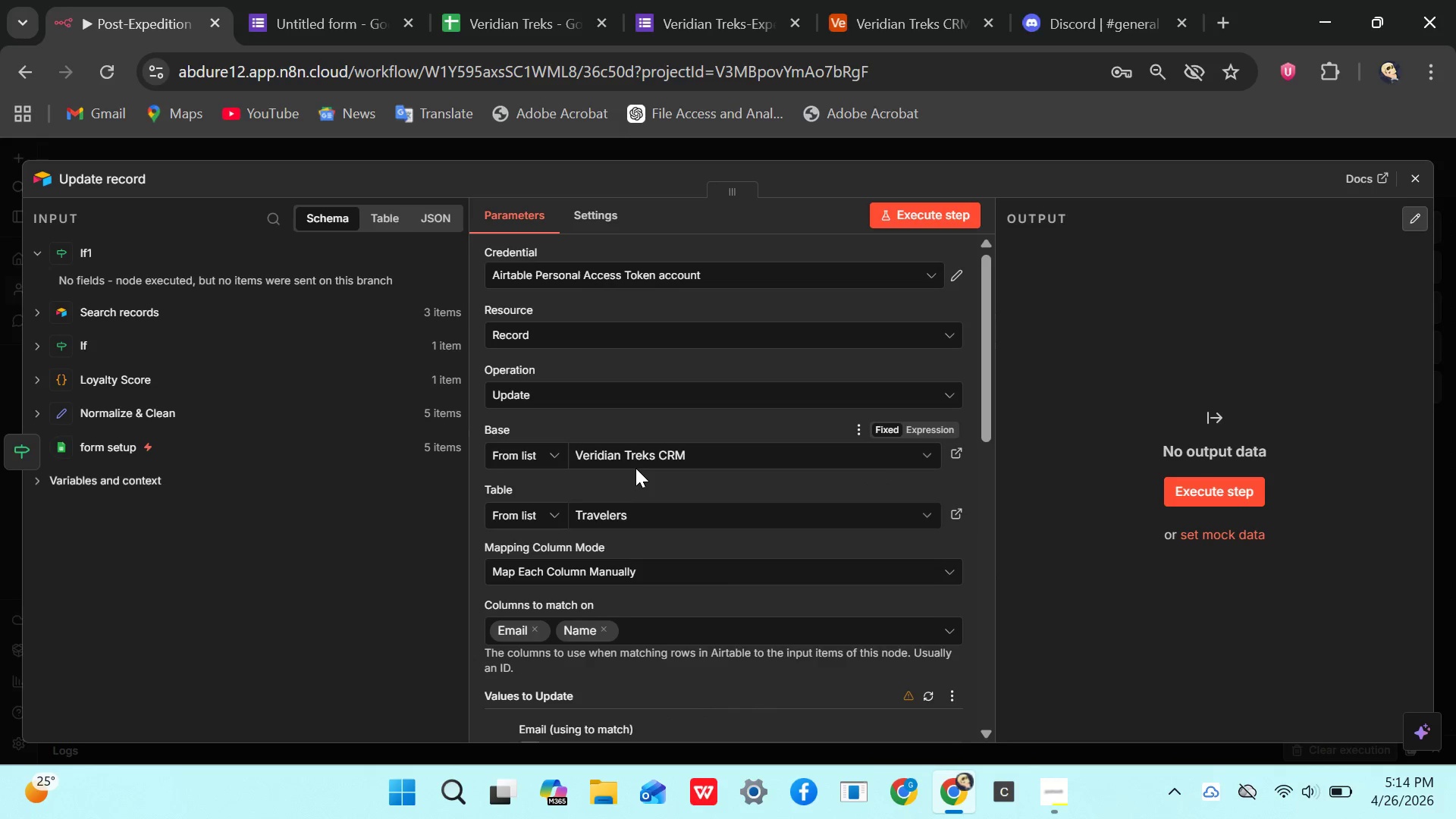 
scroll: coordinate [635, 468], scroll_direction: up, amount: 1.0
 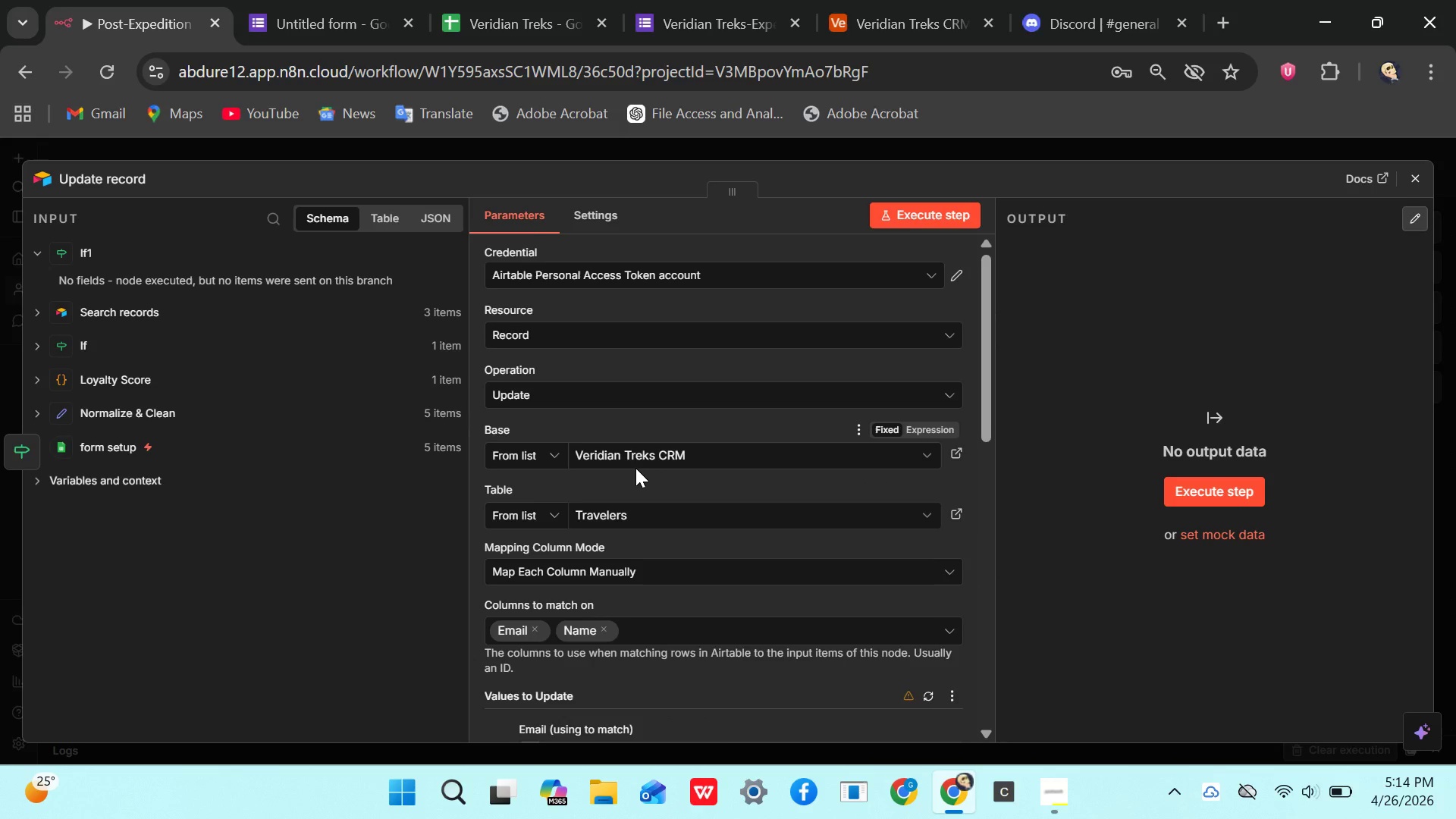 
scroll: coordinate [635, 468], scroll_direction: none, amount: 0.0
 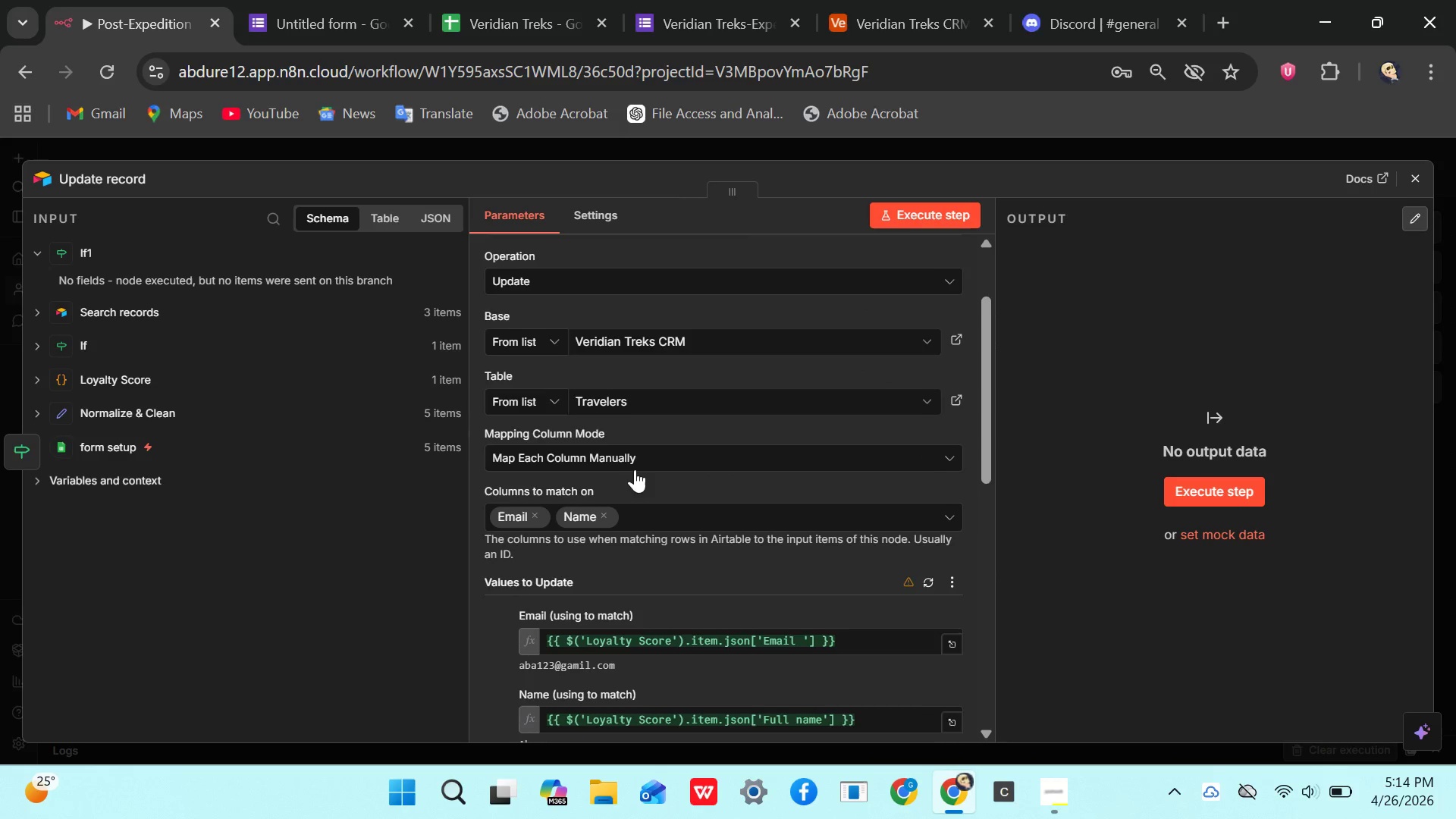 
scroll: coordinate [620, 496], scroll_direction: down, amount: 7.0
 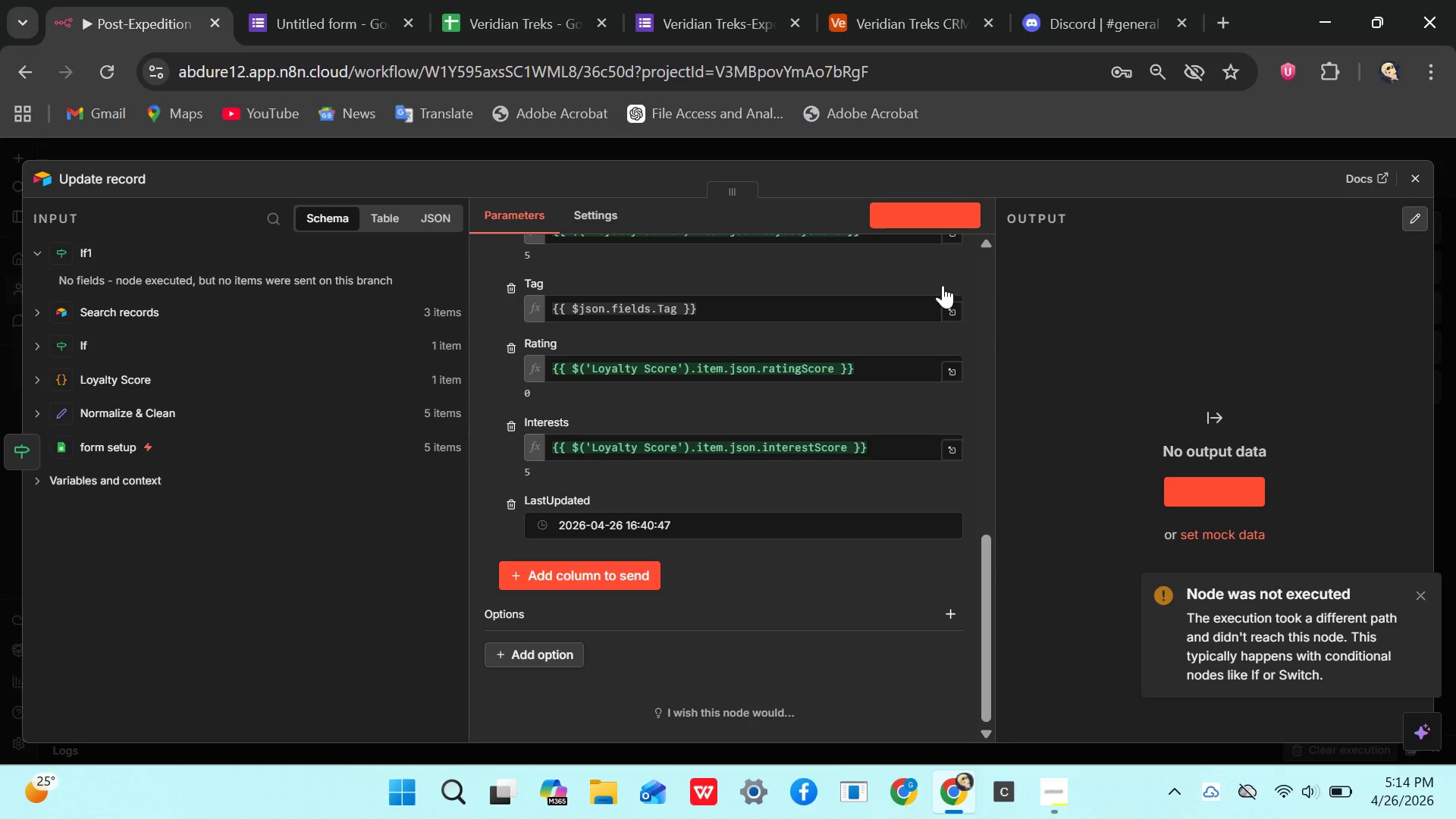 
wait(5.49)
 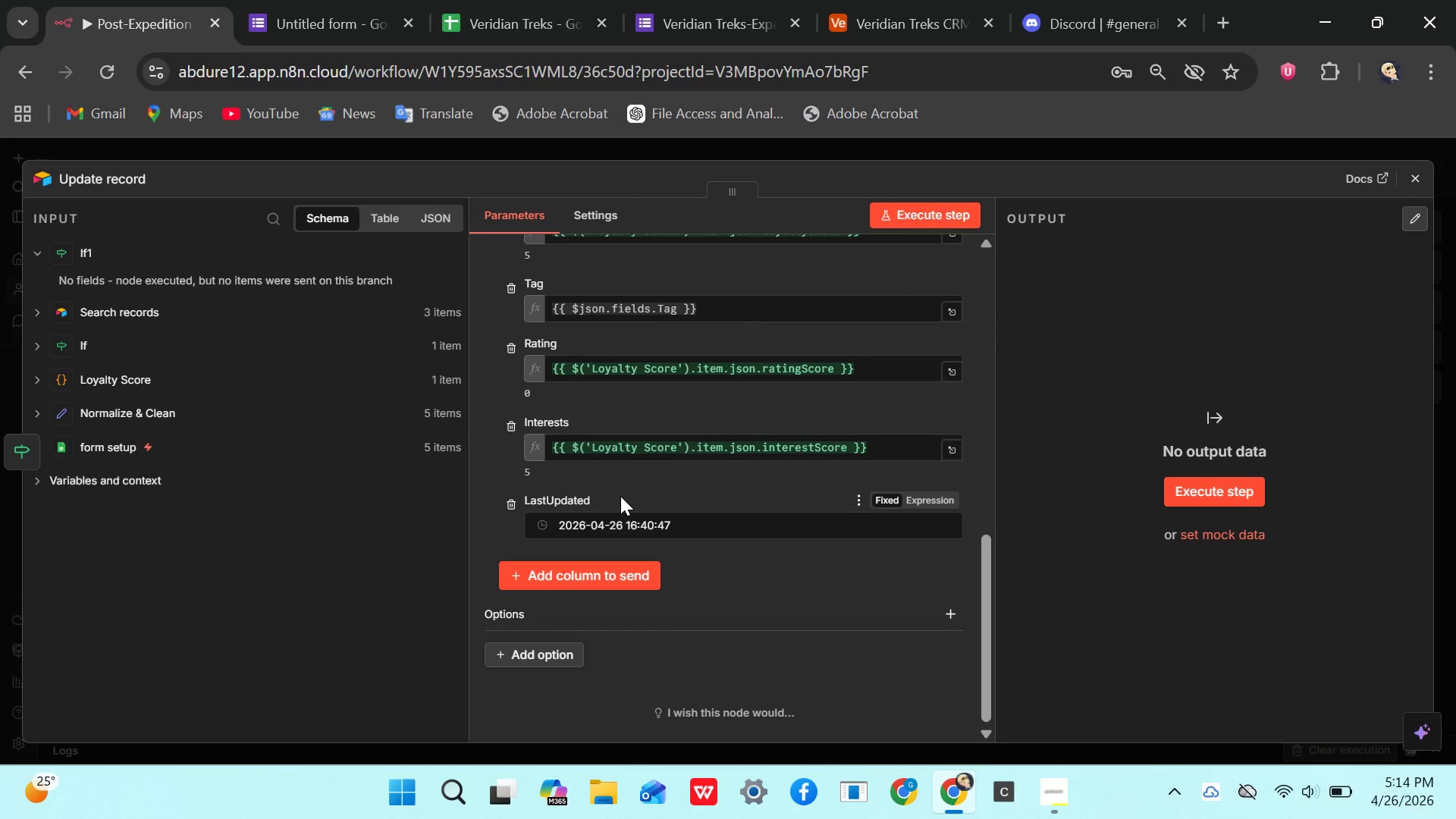 
left_click([1410, 180])
 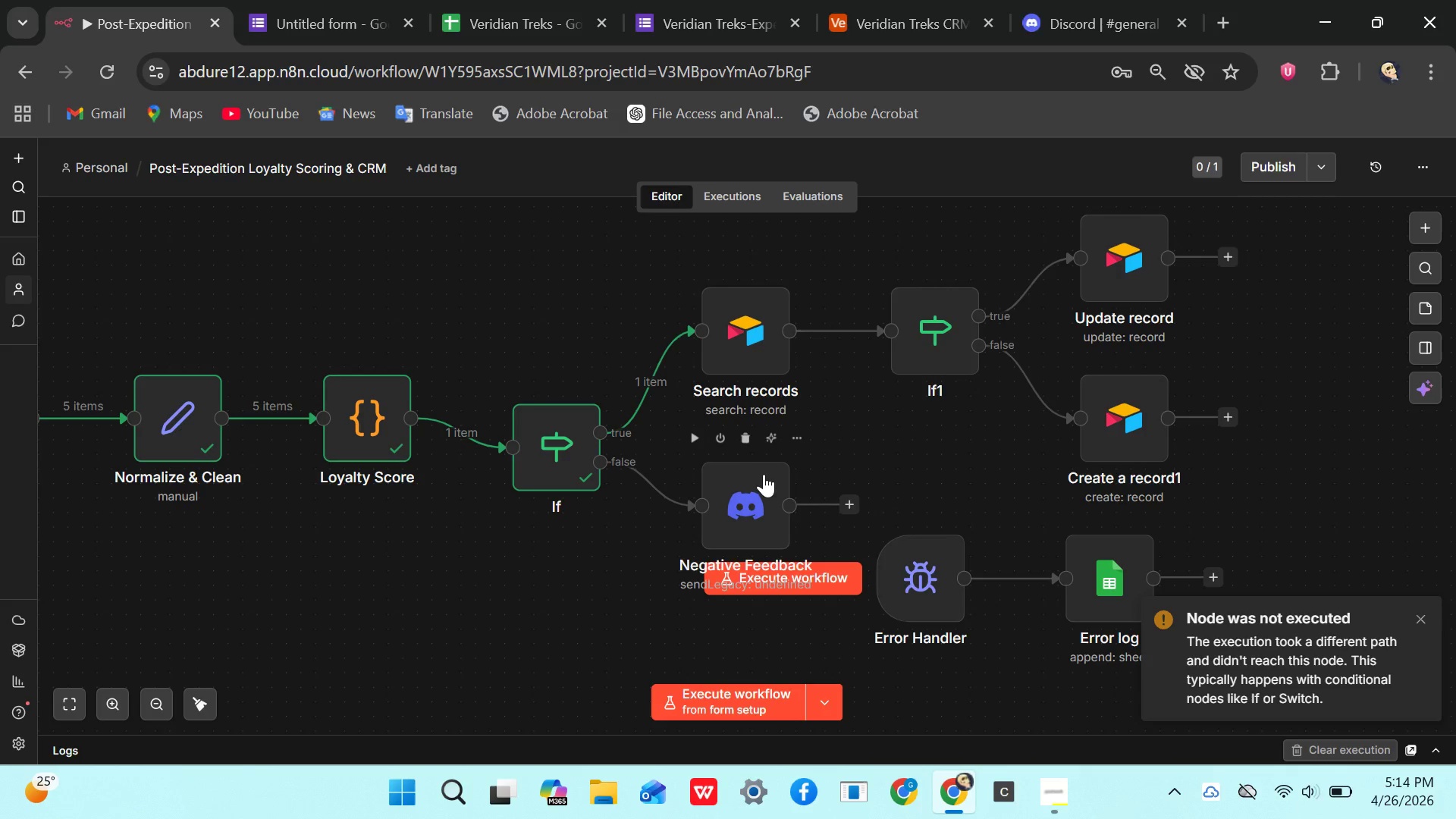 
wait(15.78)
 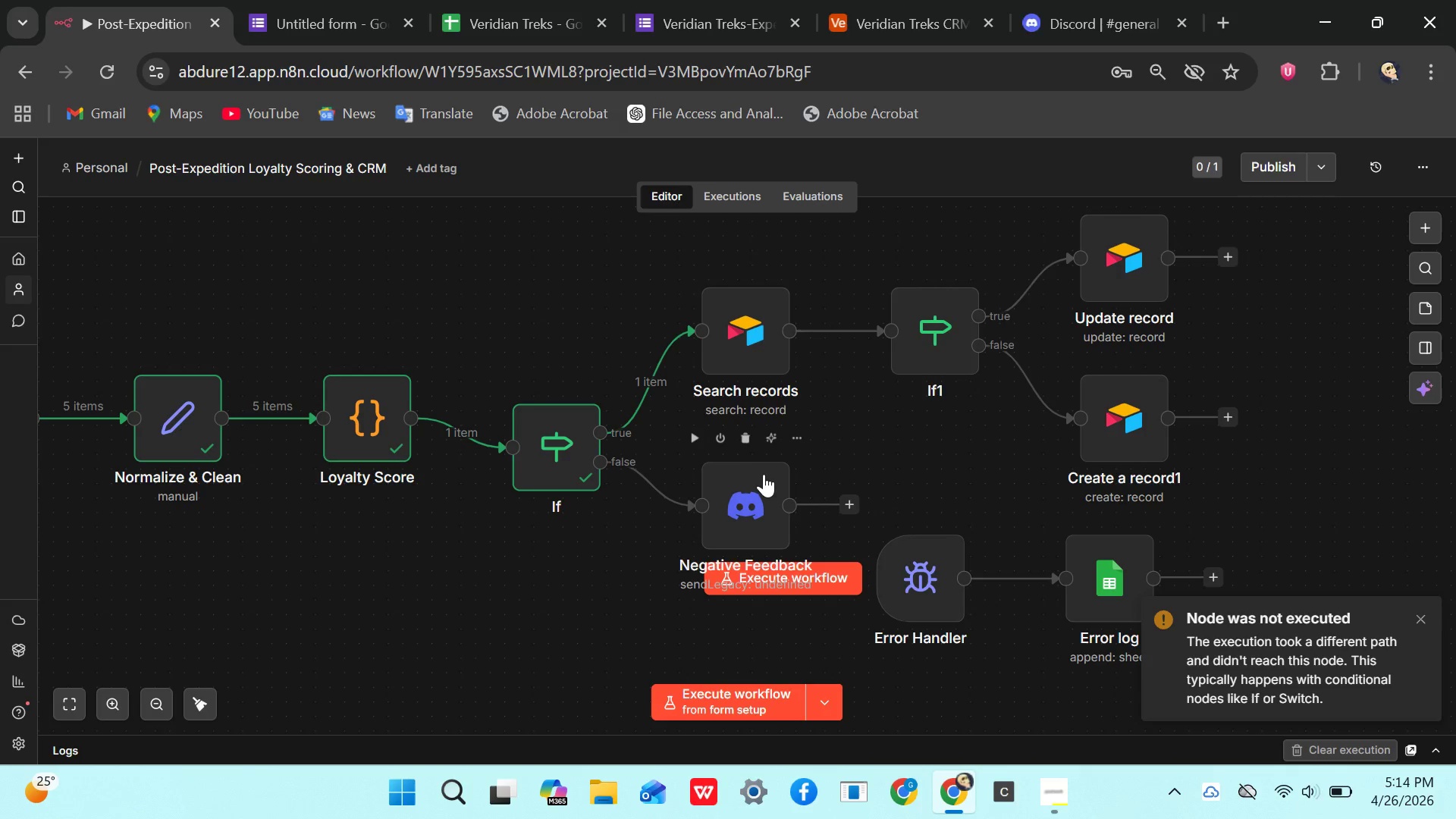 
double_click([1125, 259])
 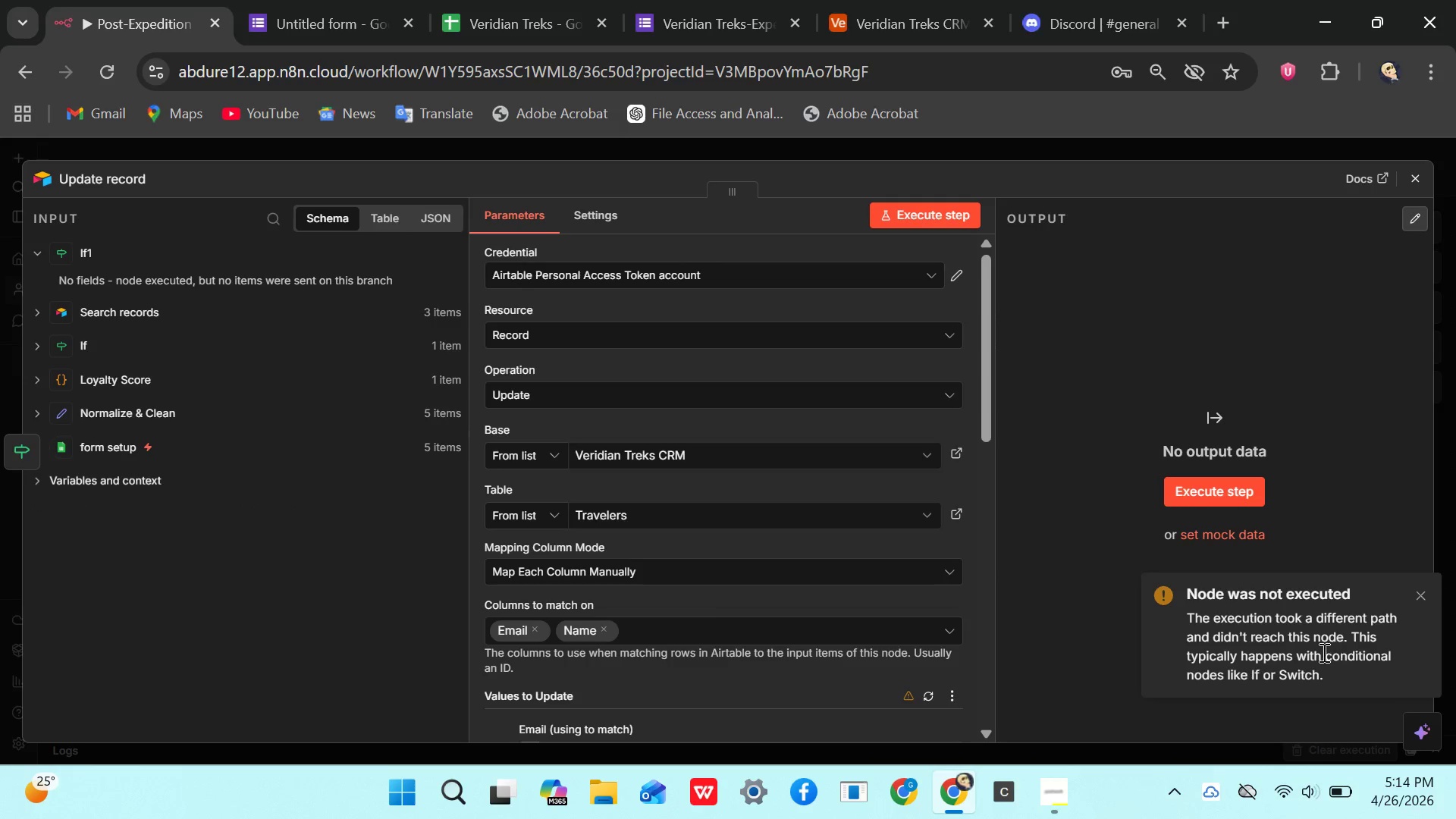 
wait(16.73)
 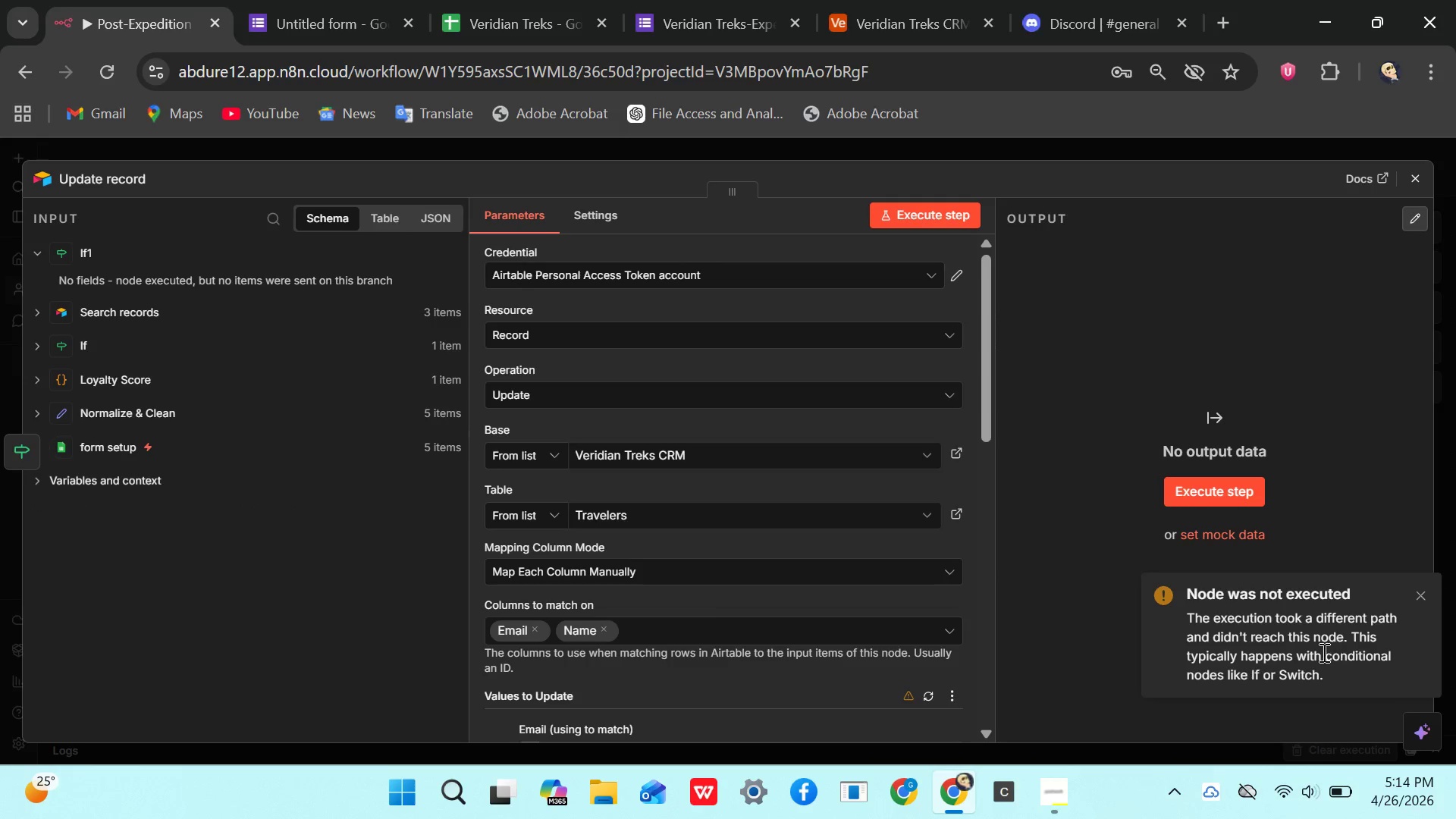 
left_click([1422, 591])
 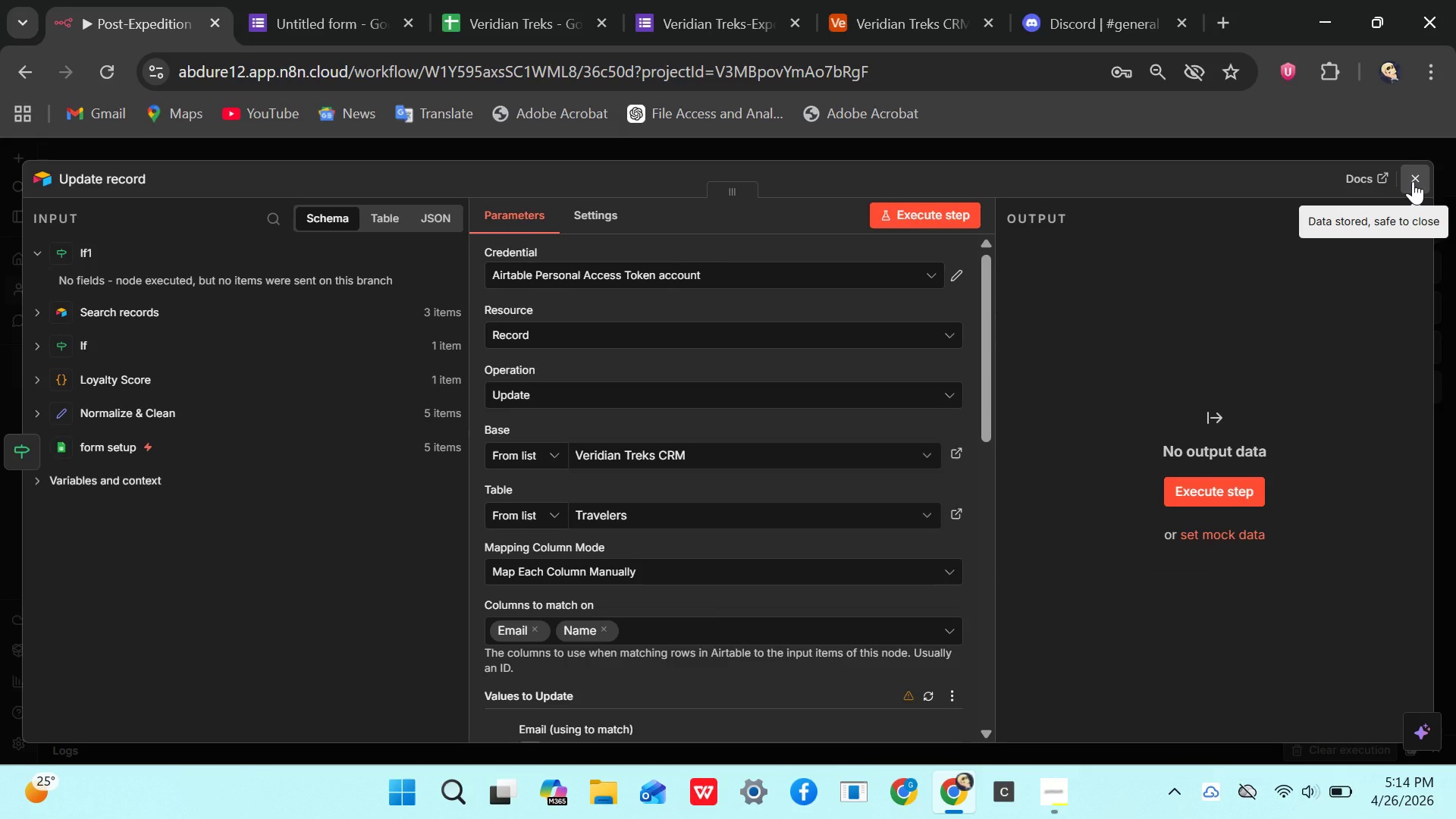 
left_click([1413, 181])
 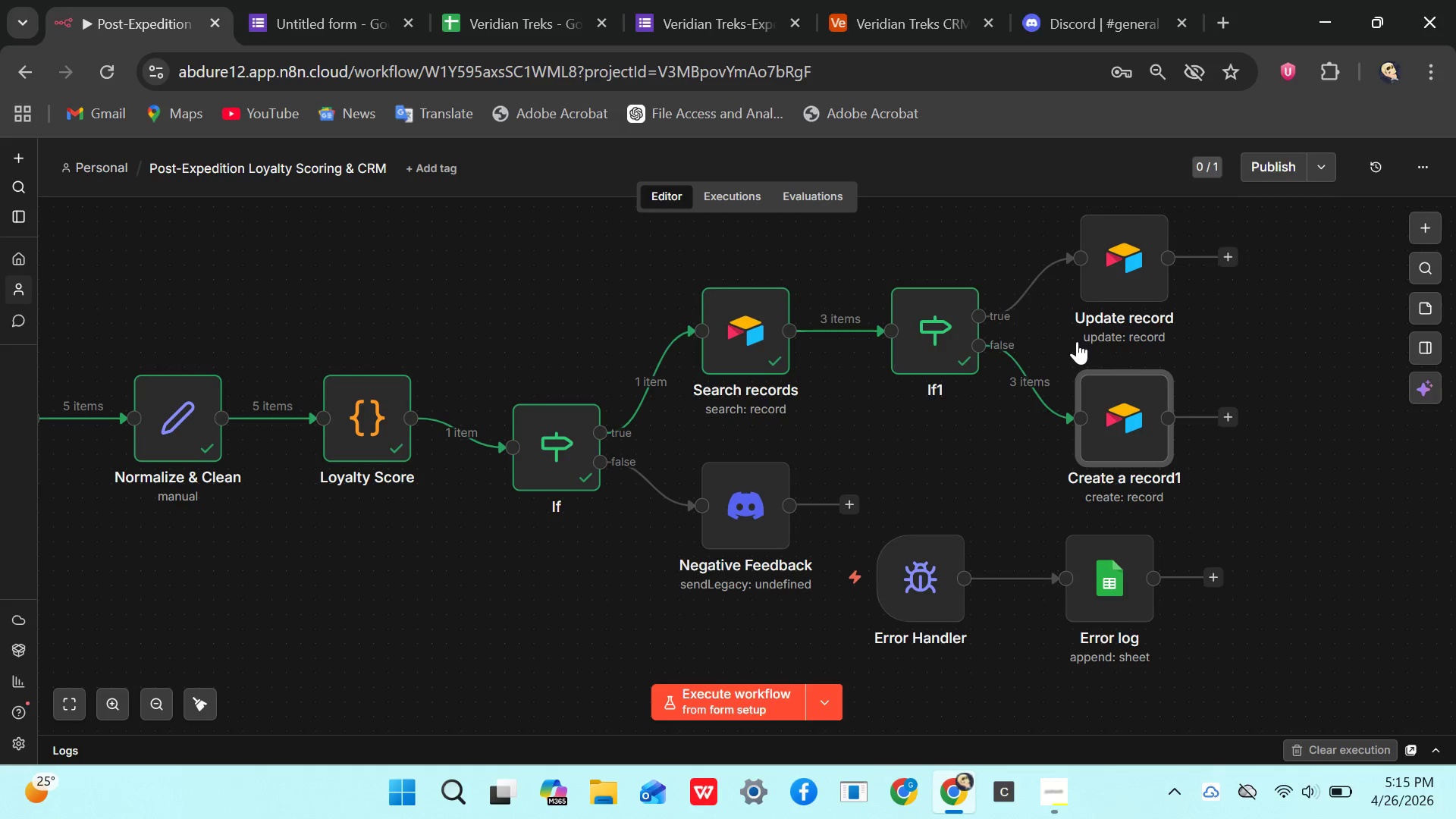 
left_click([1075, 351])
 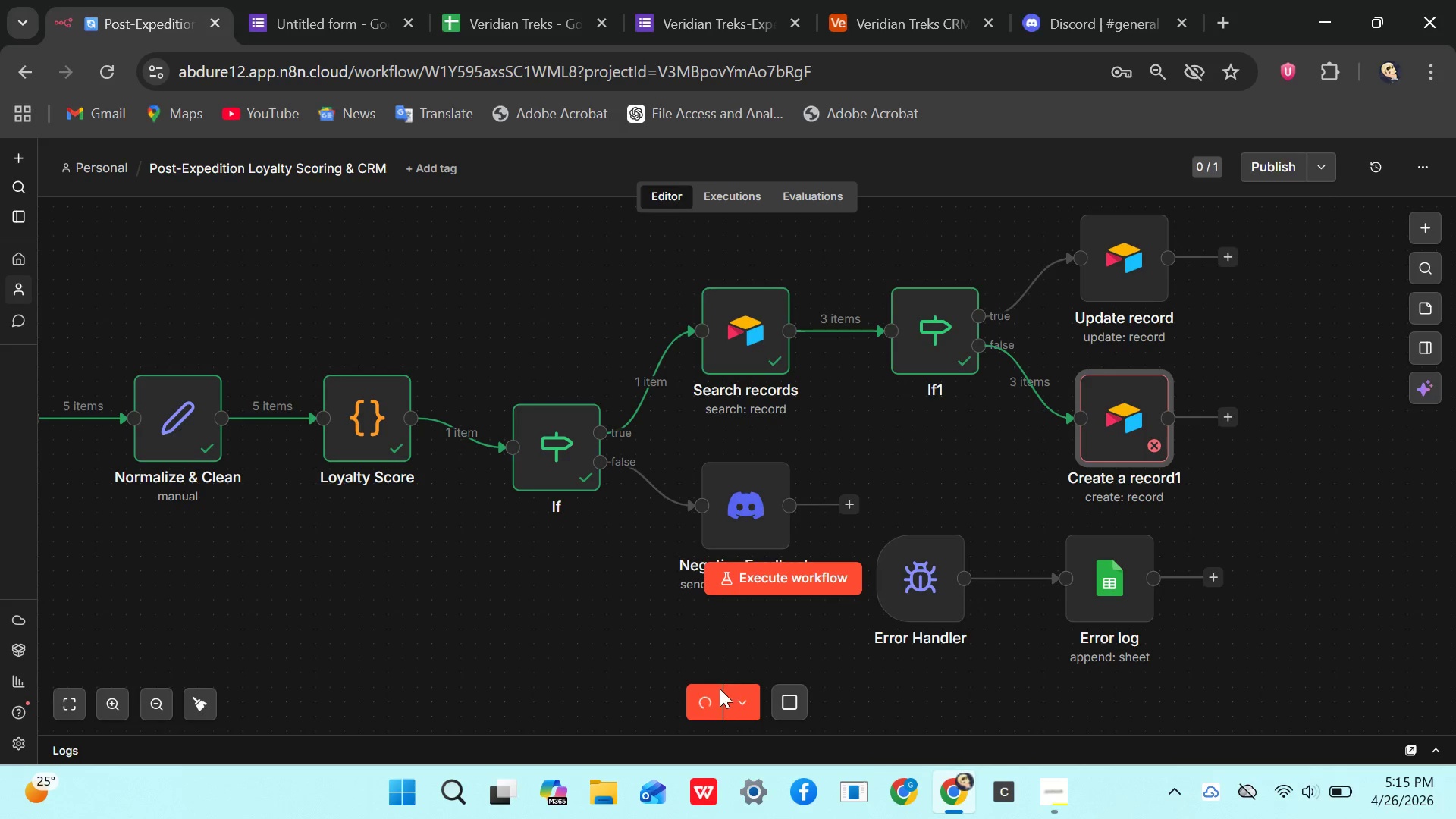 
mouse_move([728, 676])
 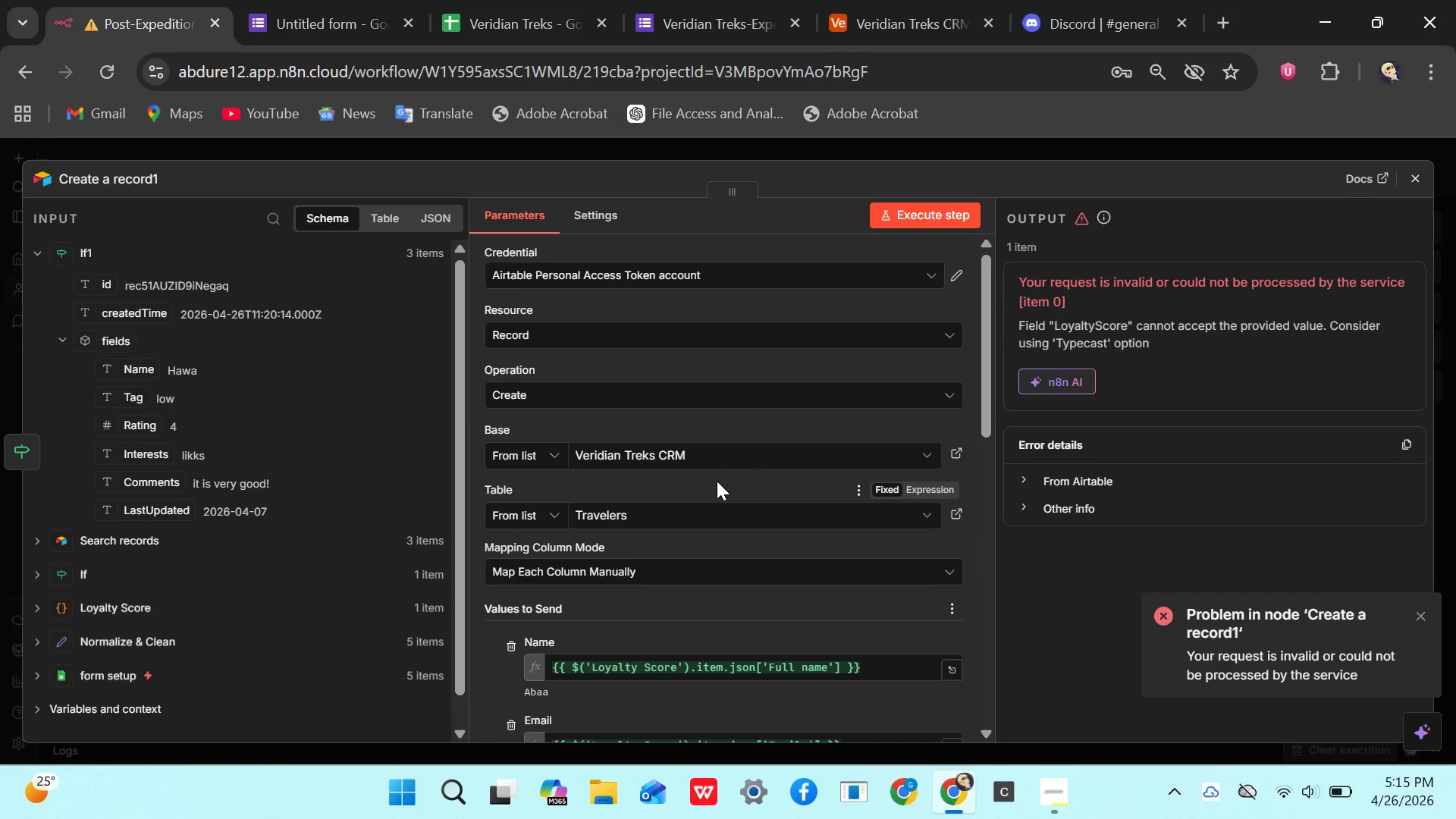 
wait(21.52)
 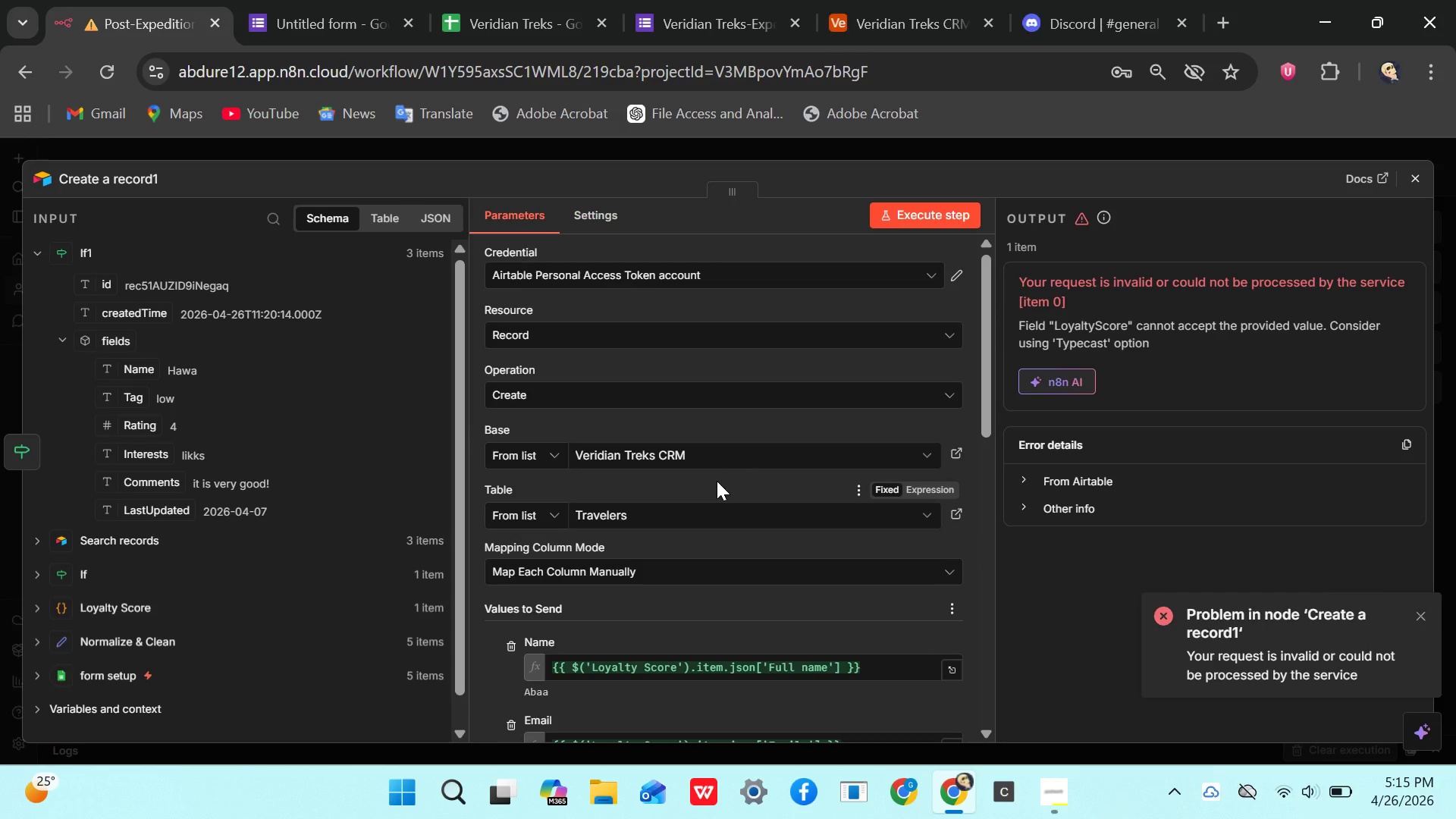 
scroll: coordinate [538, 648], scroll_direction: down, amount: 3.0
 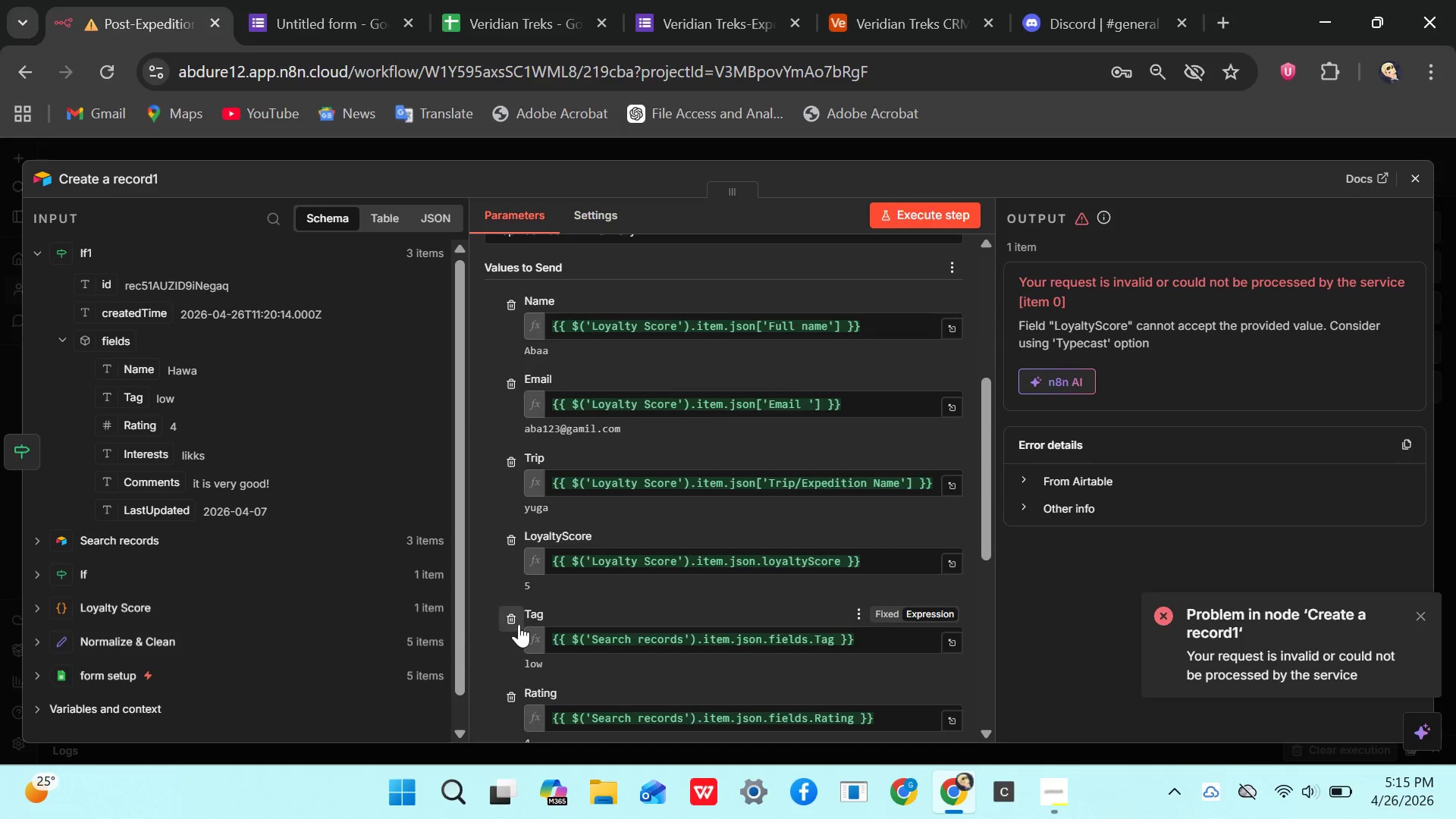 
left_click([517, 623])
 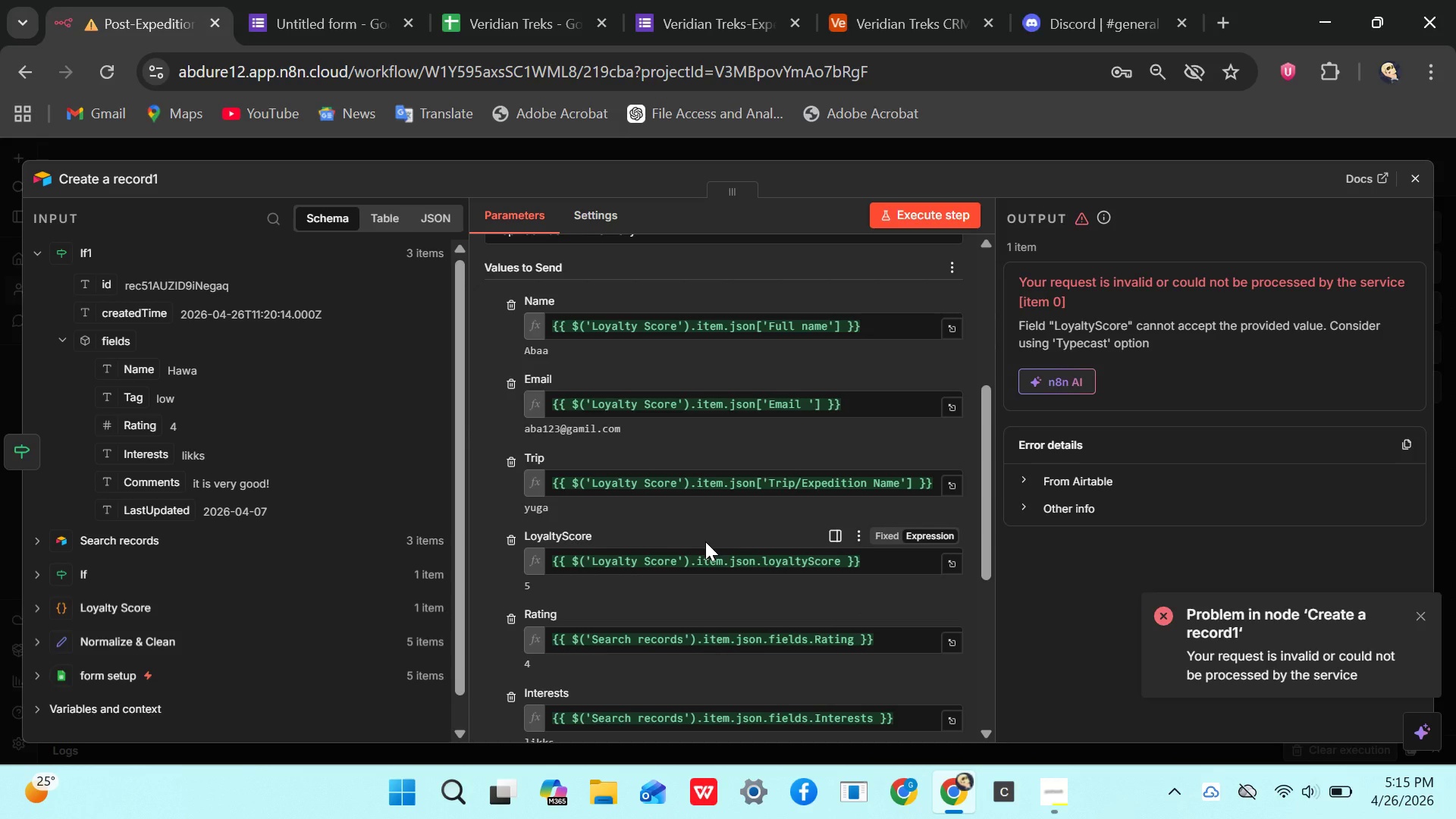 
wait(7.3)
 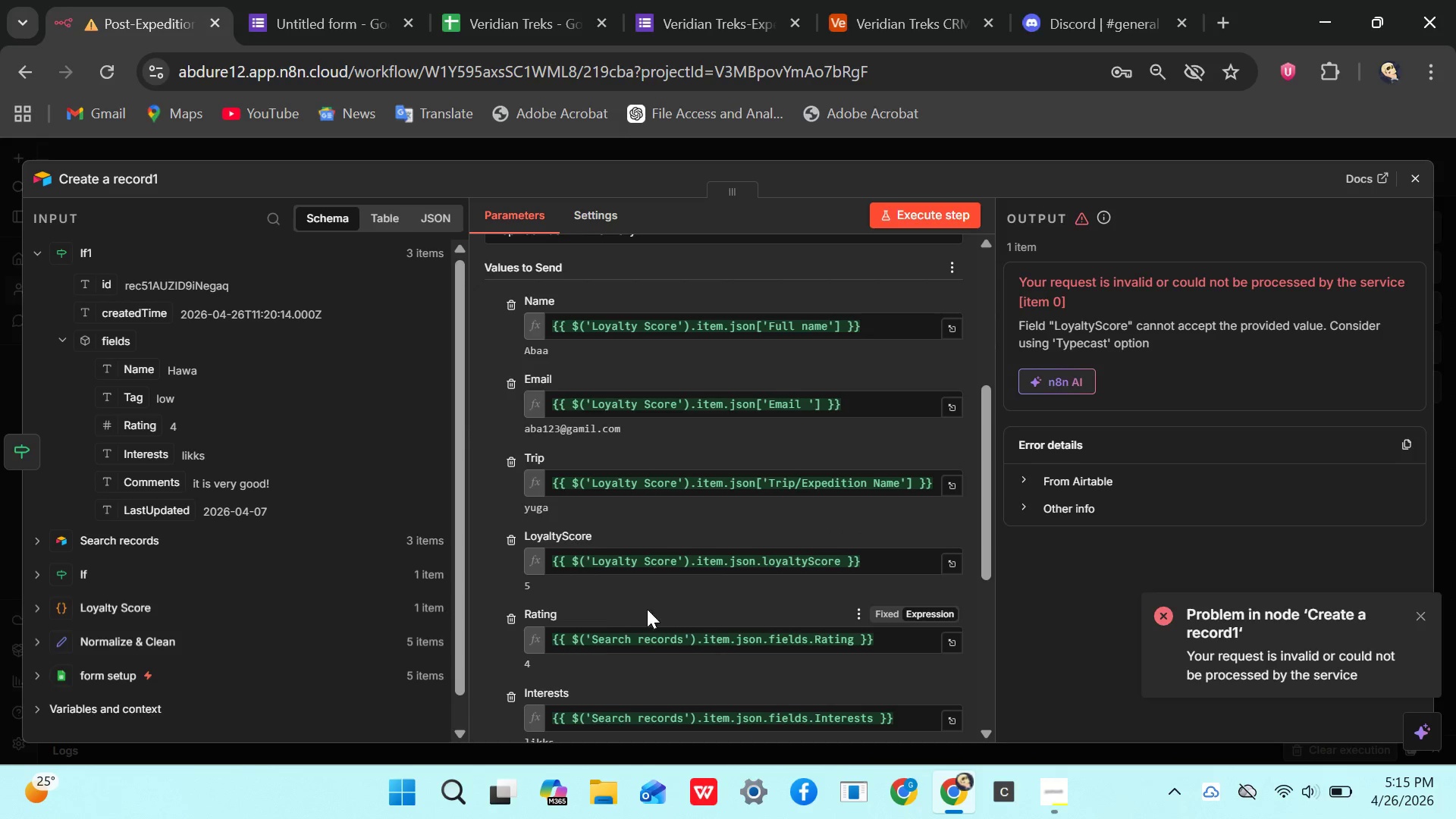 
scroll: coordinate [704, 547], scroll_direction: down, amount: 2.0
 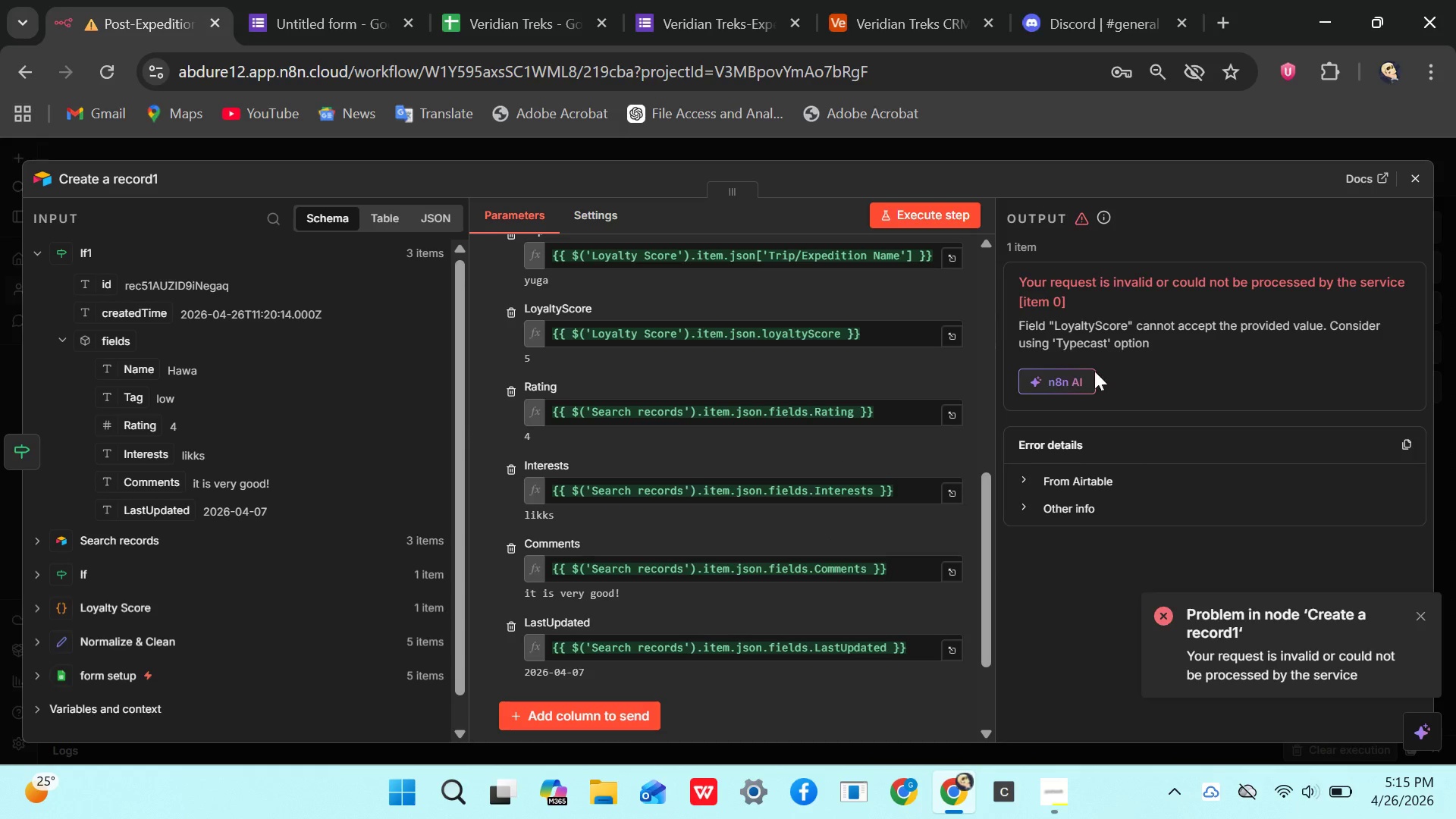 
left_click_drag(start_coordinate=[924, 209], to_coordinate=[928, 209])
 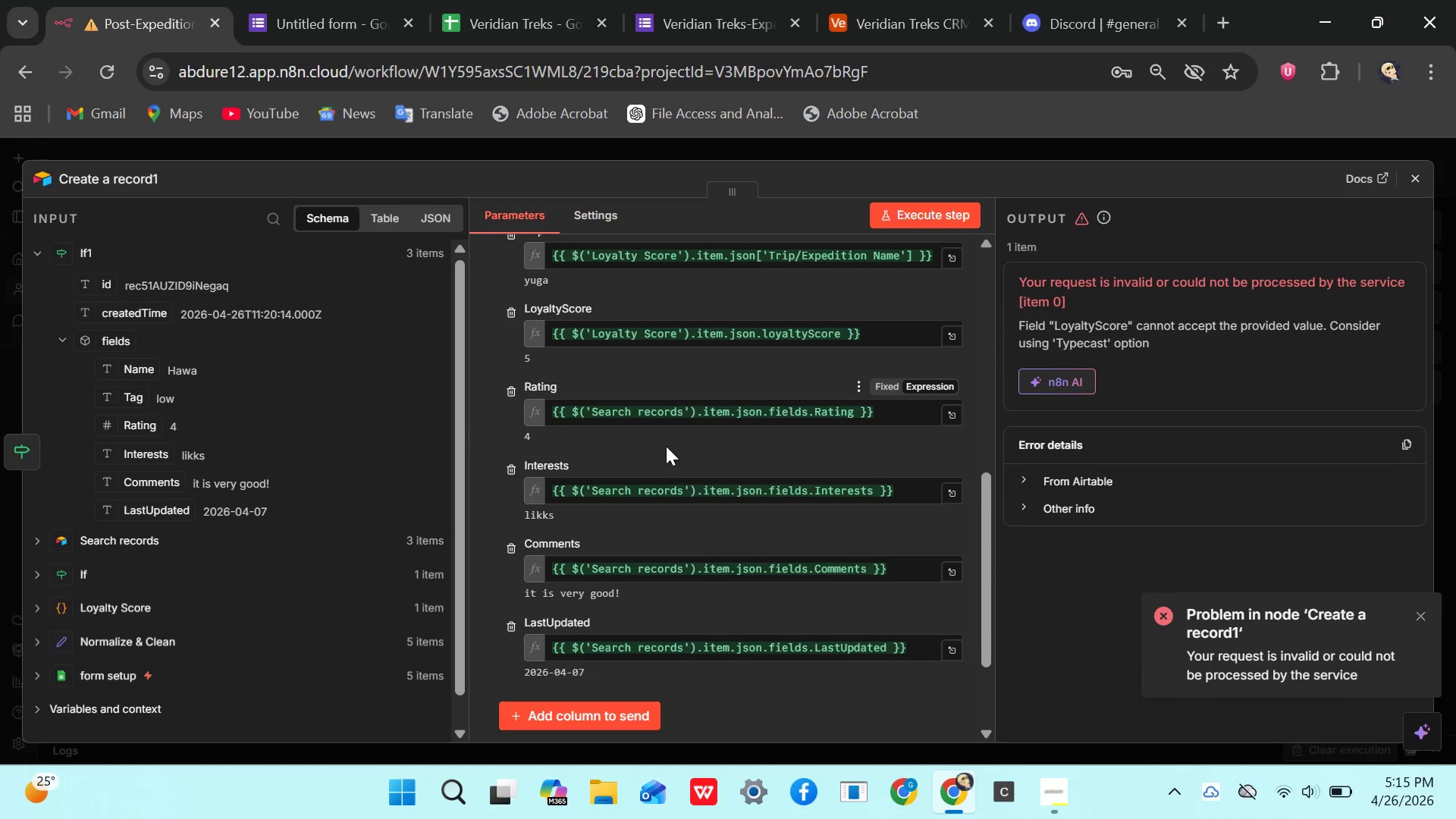 
scroll: coordinate [646, 459], scroll_direction: down, amount: 2.0
 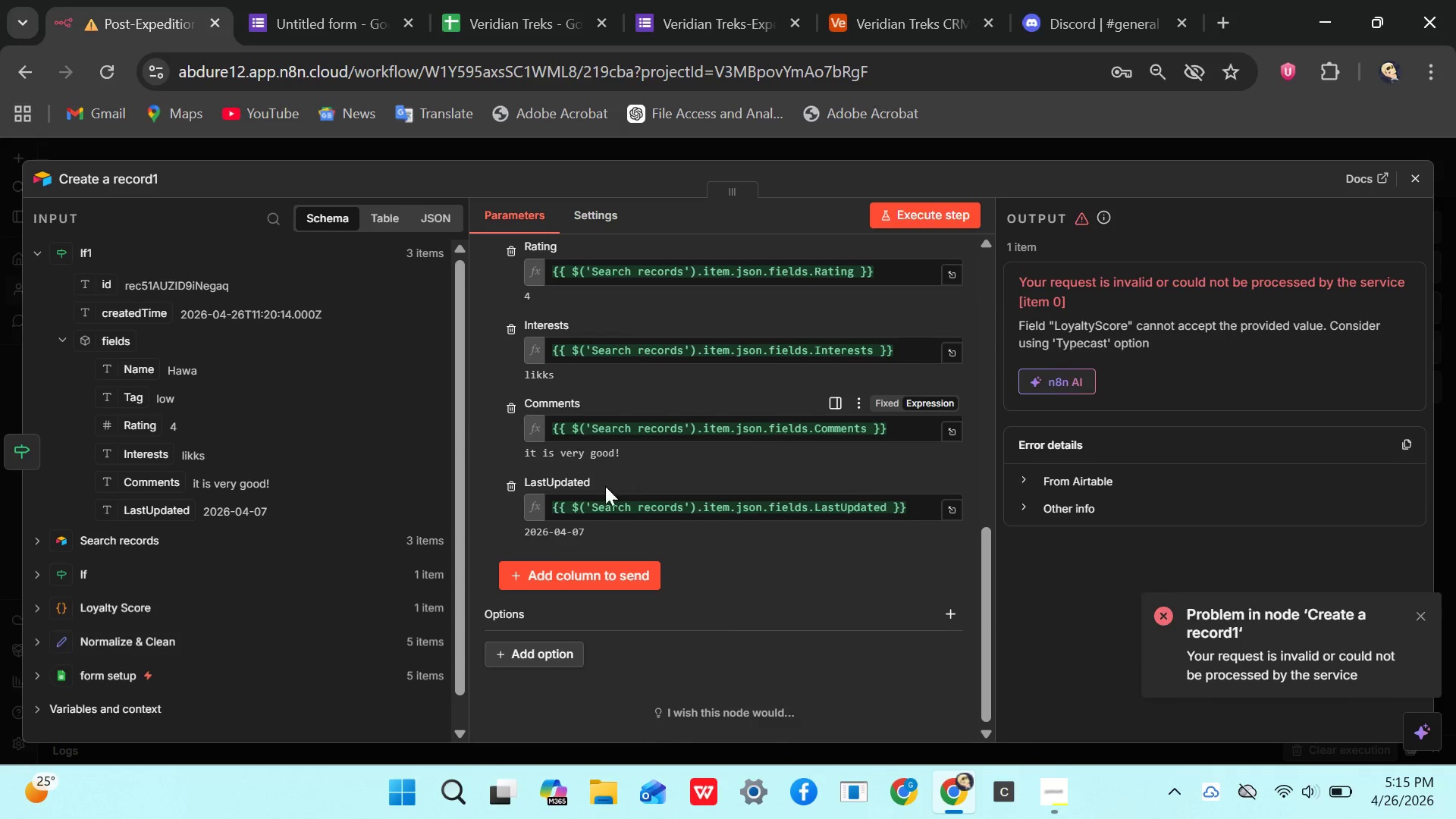 
left_click([595, 582])
 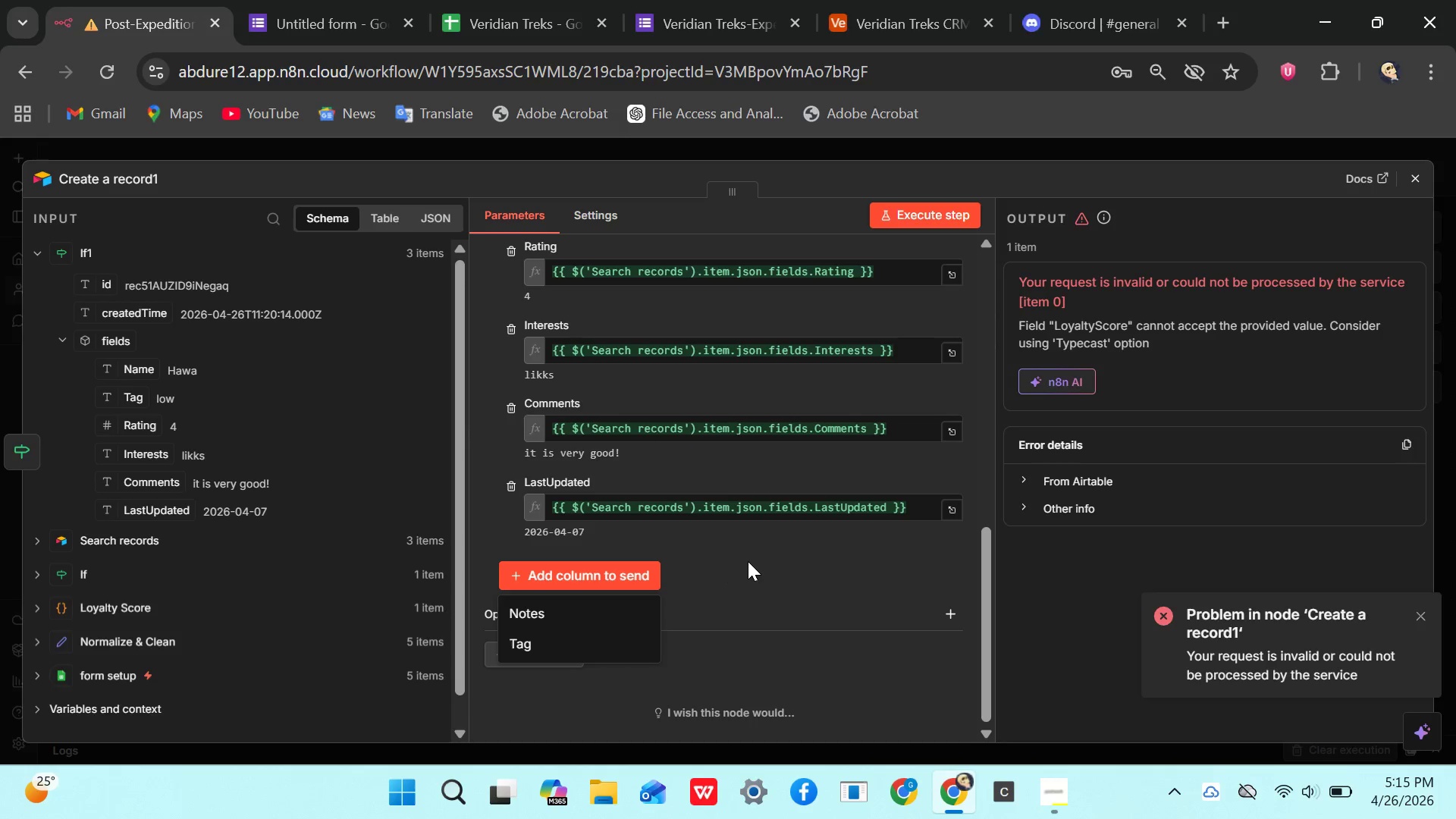 
wait(6.64)
 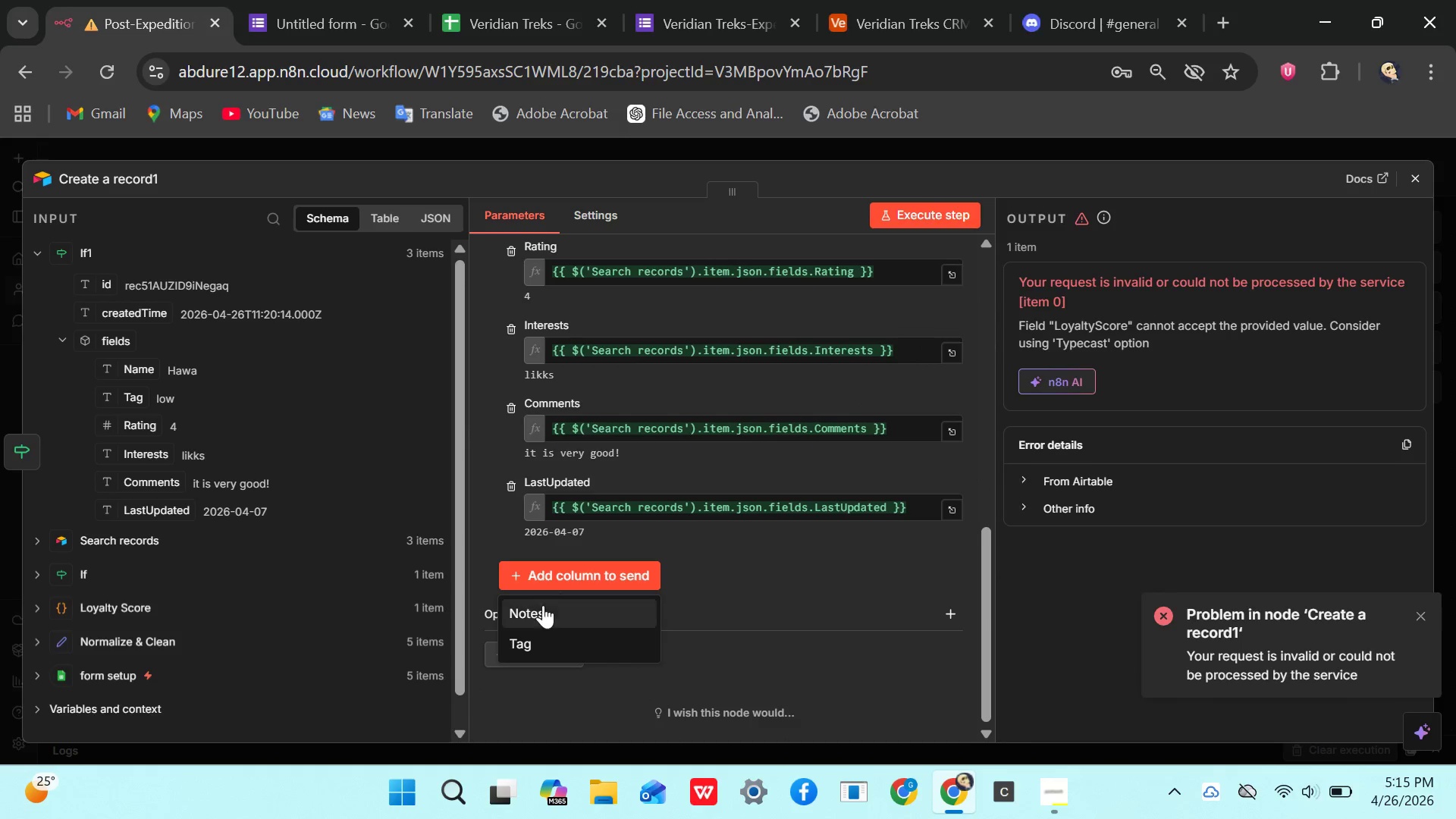 
scroll: coordinate [730, 459], scroll_direction: up, amount: 3.0
 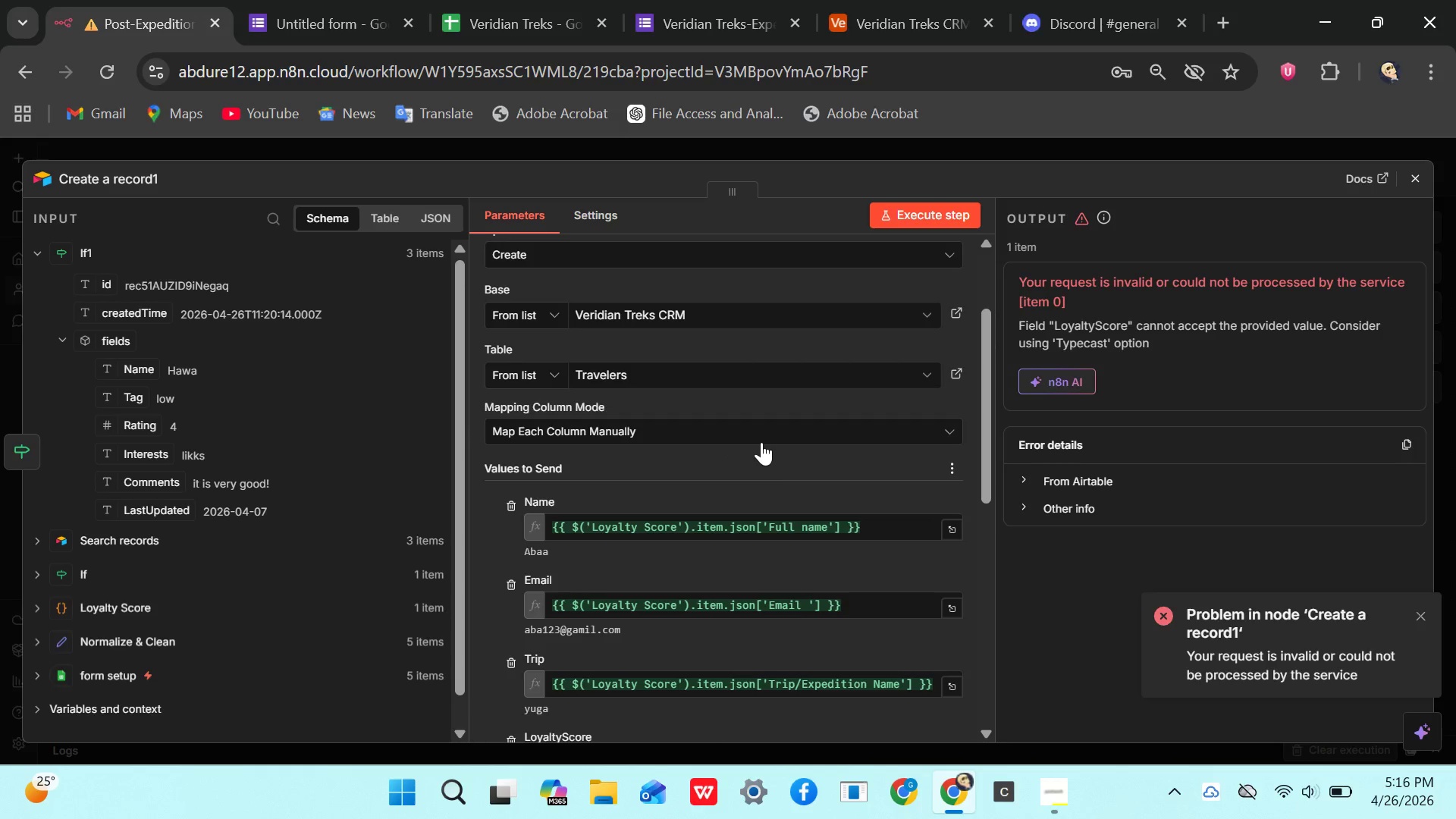 
wait(15.1)
 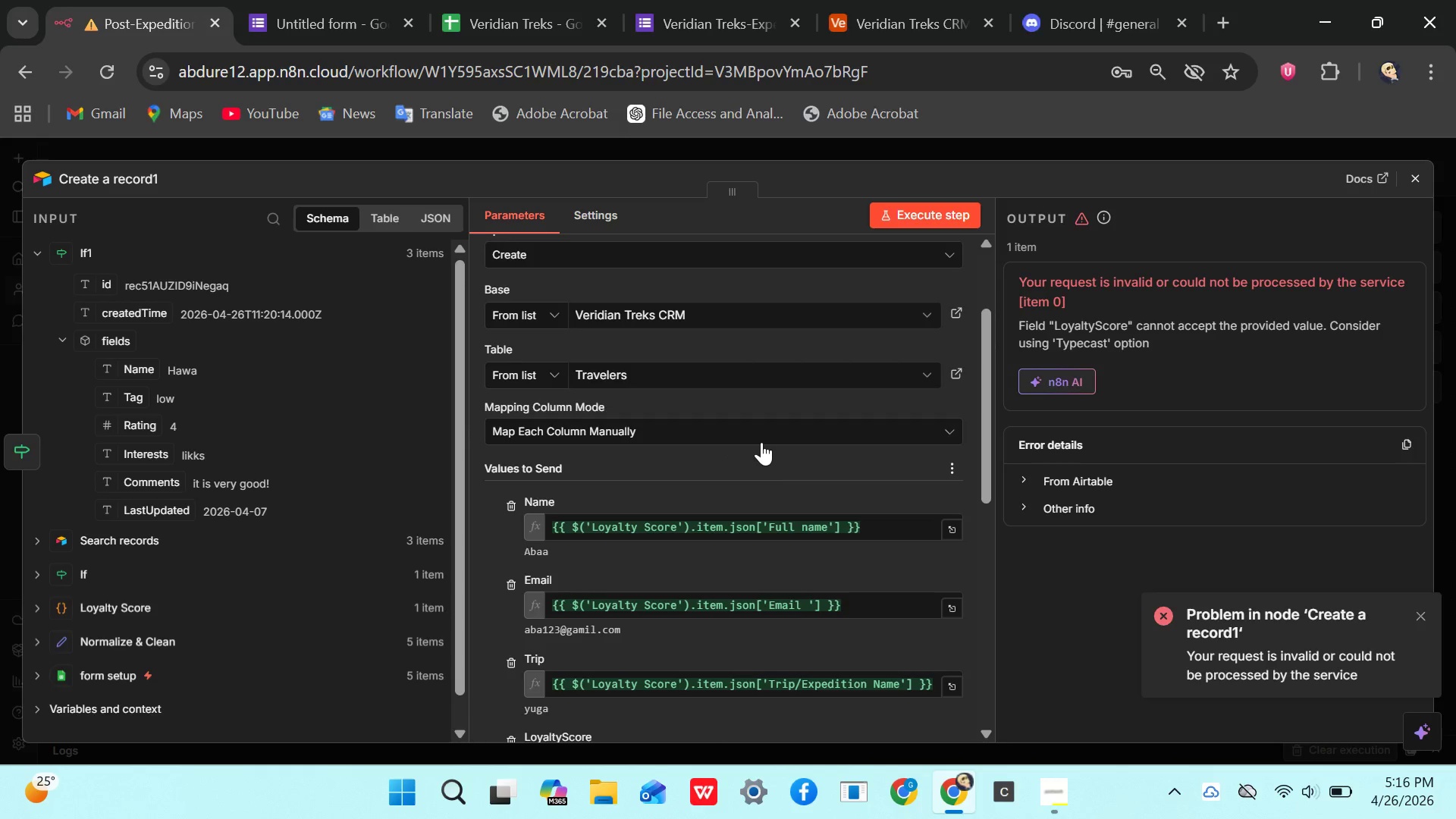 
scroll: coordinate [770, 317], scroll_direction: up, amount: 3.0
 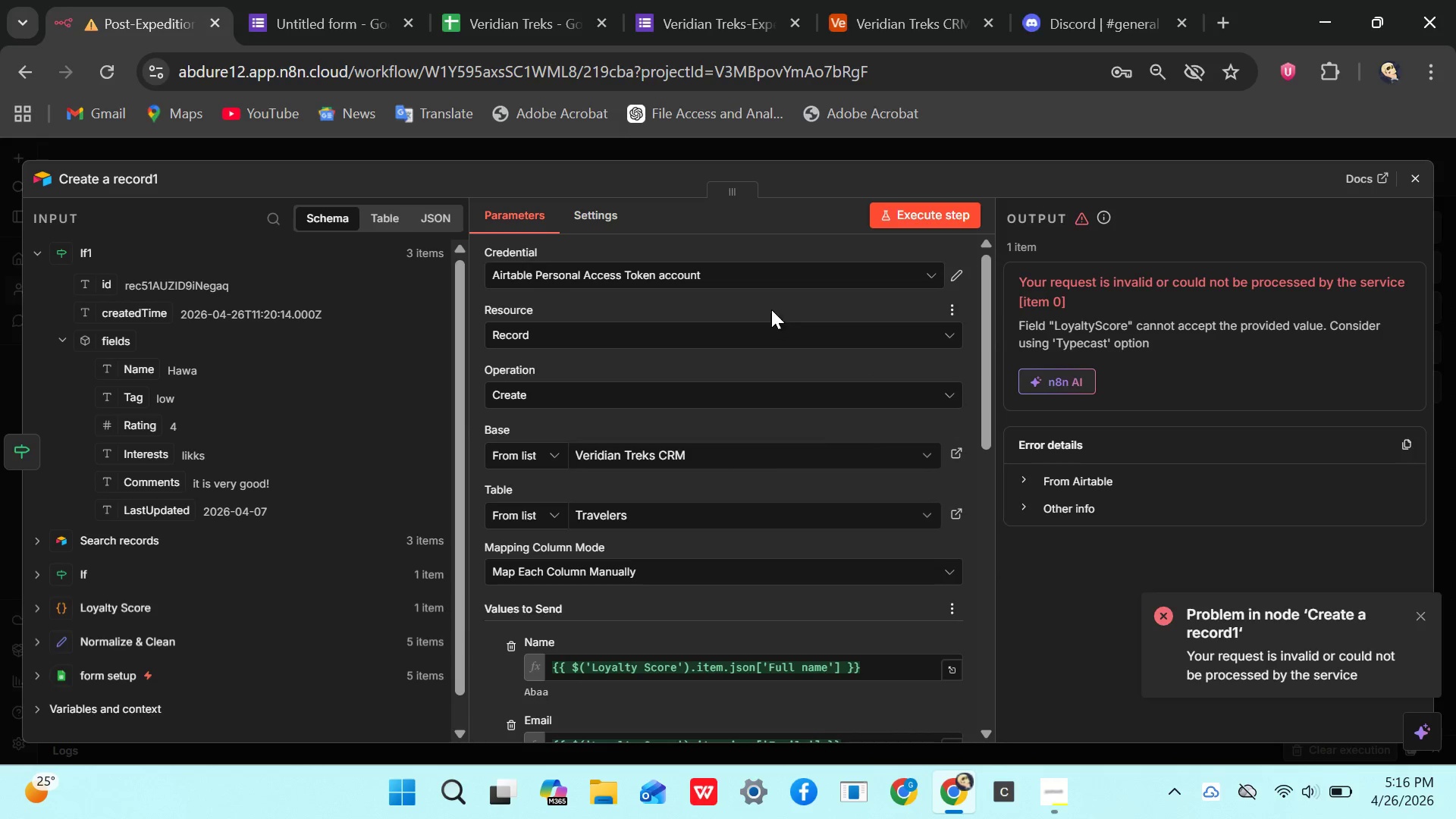 
mouse_move([749, 298])
 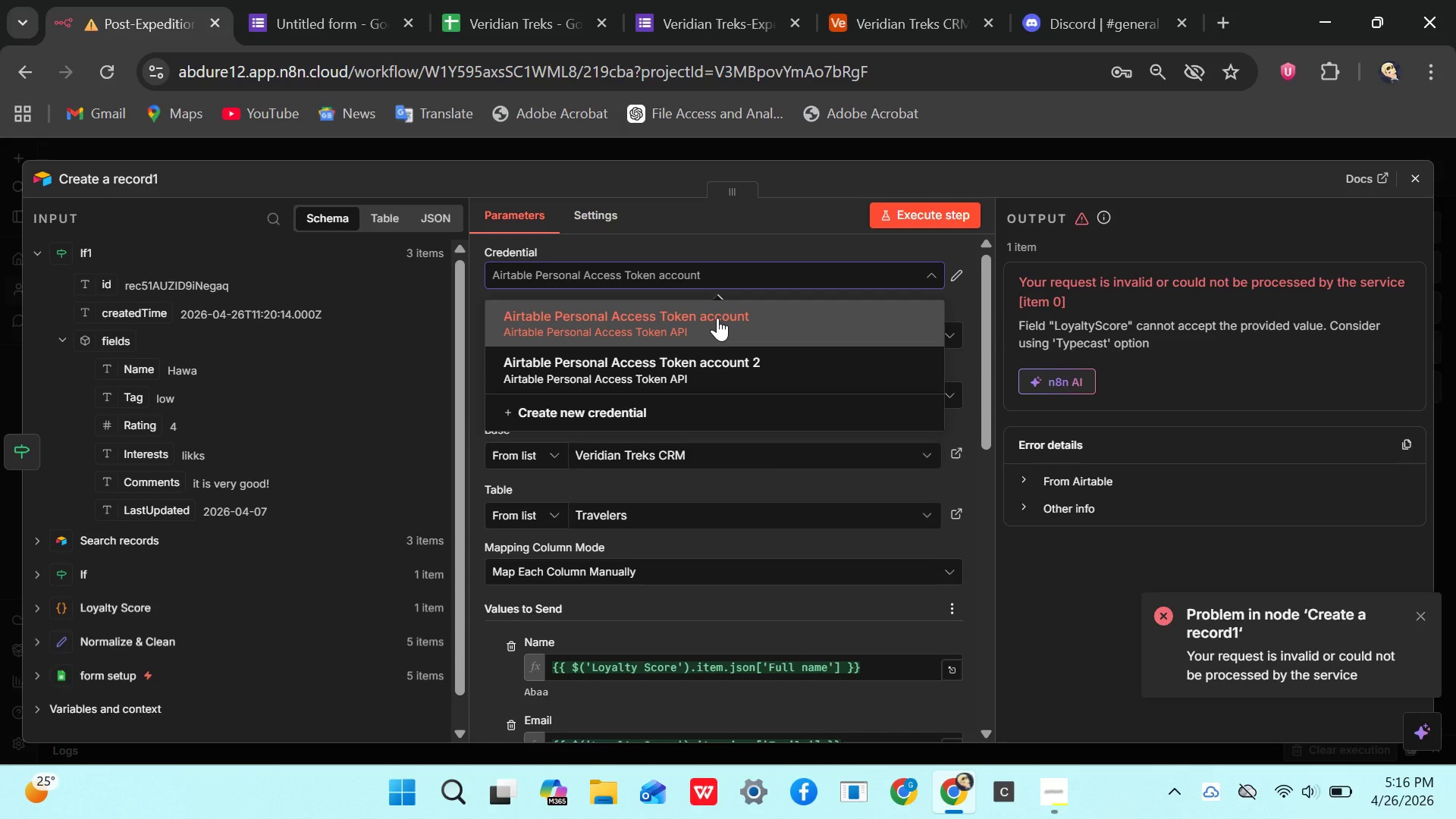 
left_click([717, 318])
 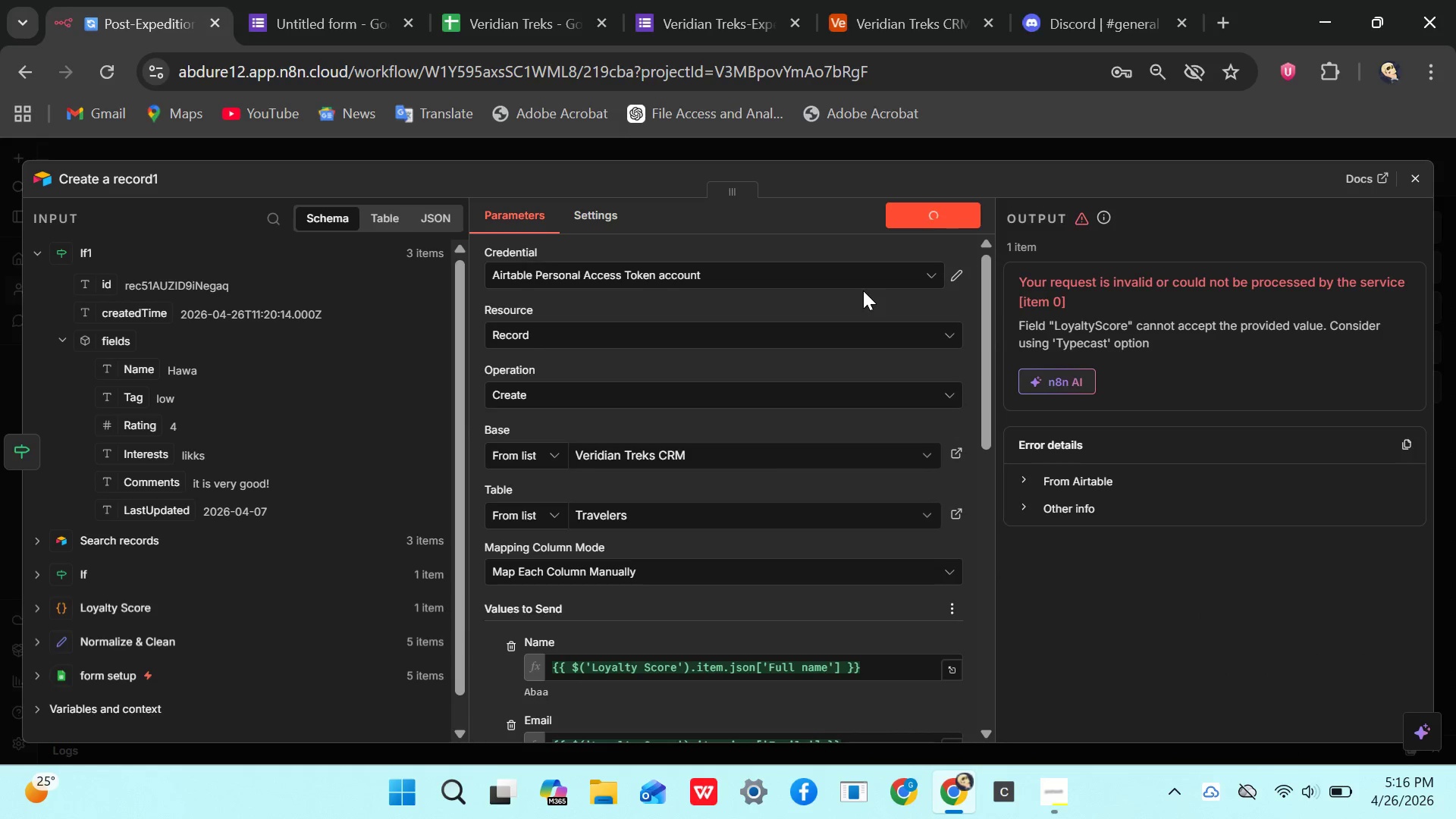 
wait(6.06)
 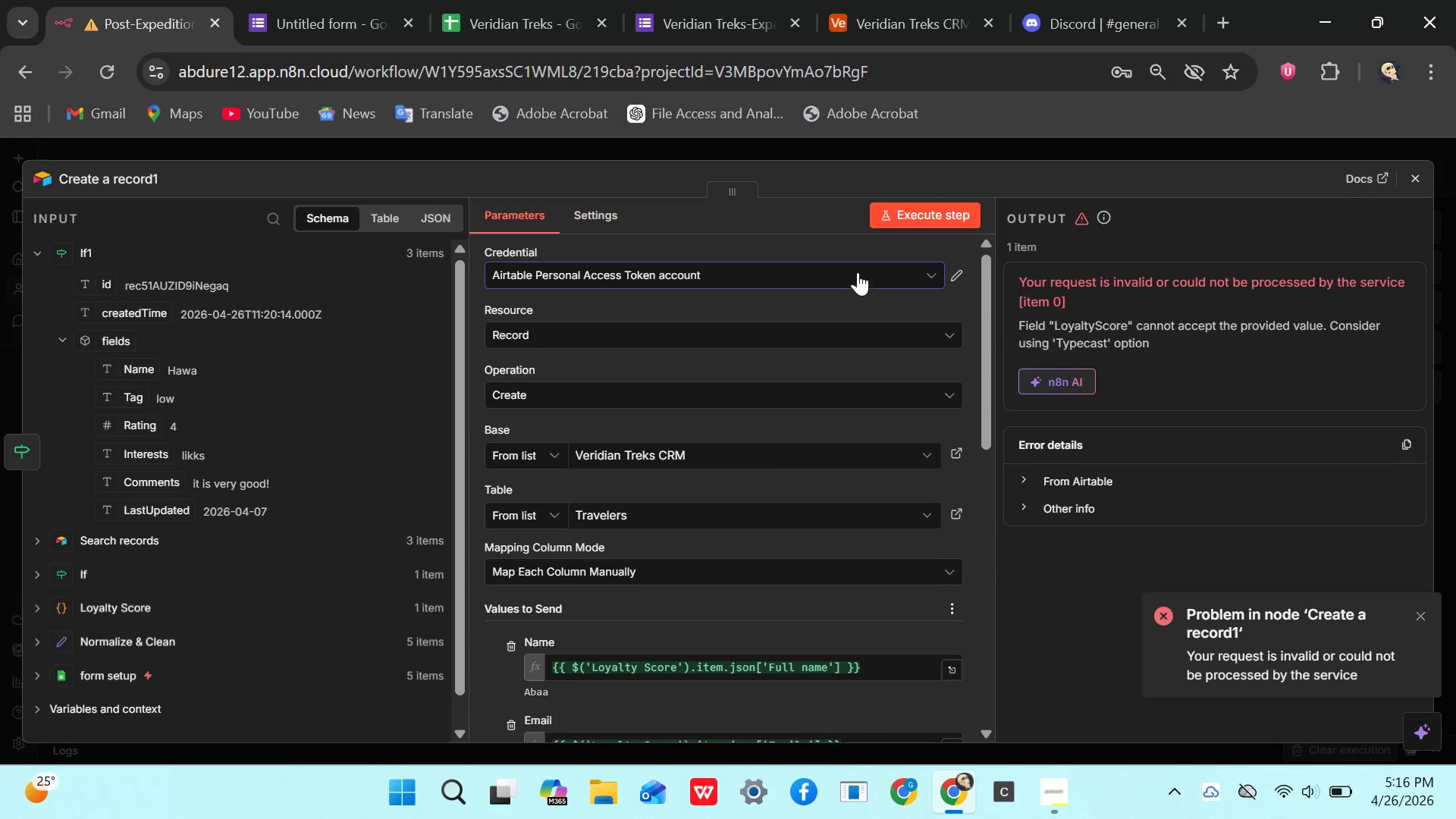 
left_click([741, 263])
 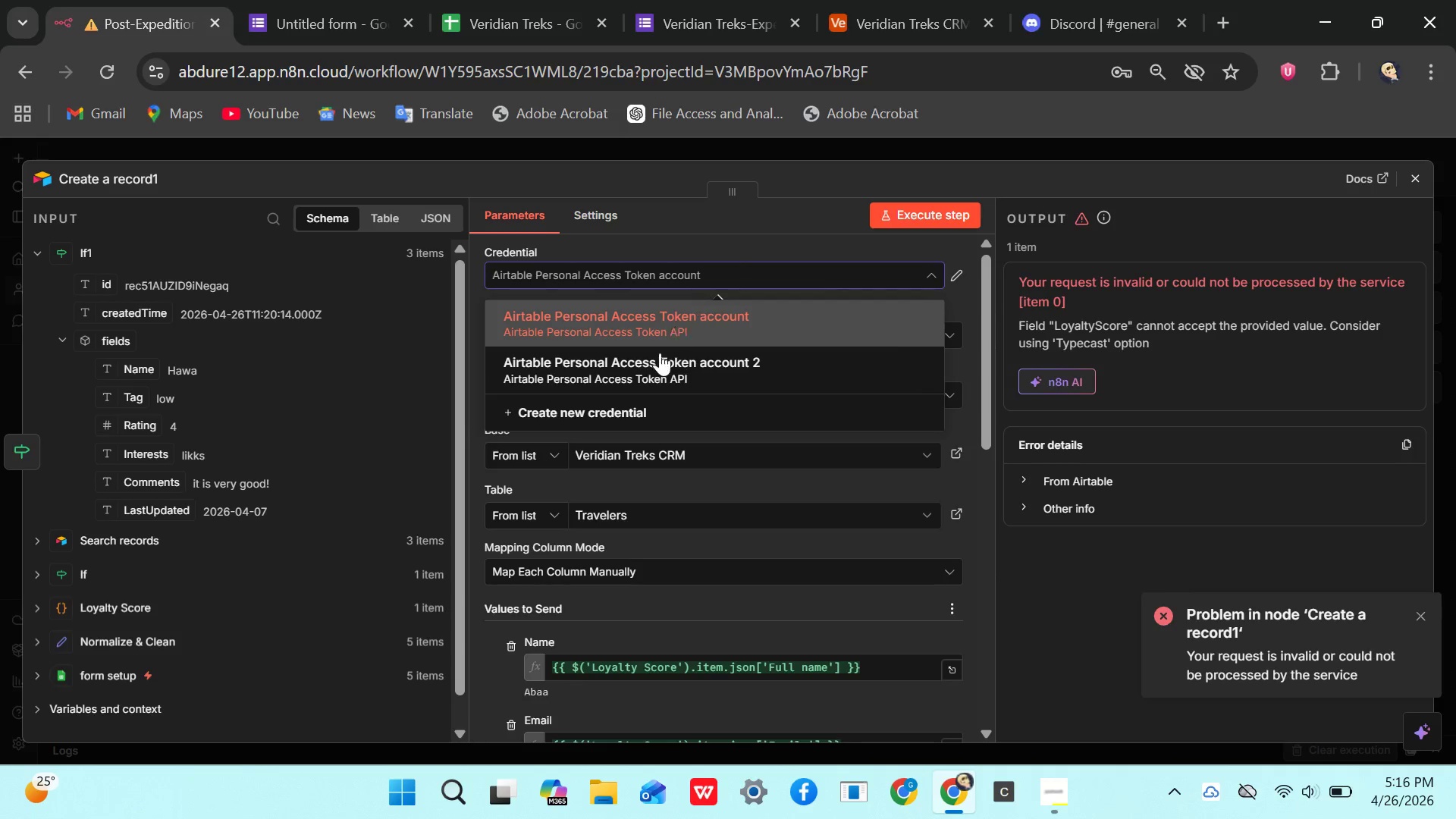 
left_click([649, 371])
 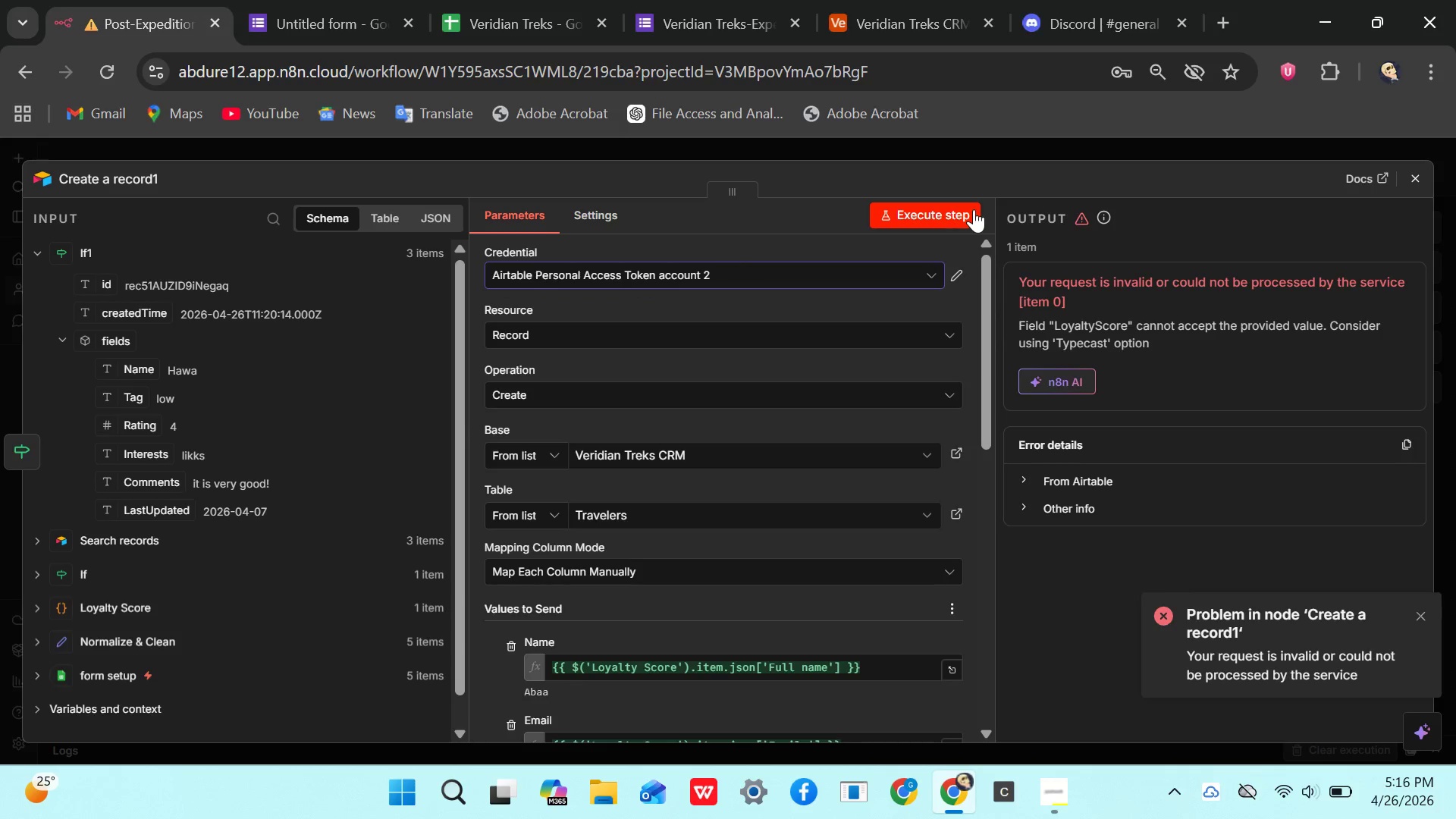 
left_click_drag(start_coordinate=[955, 209], to_coordinate=[959, 209])
 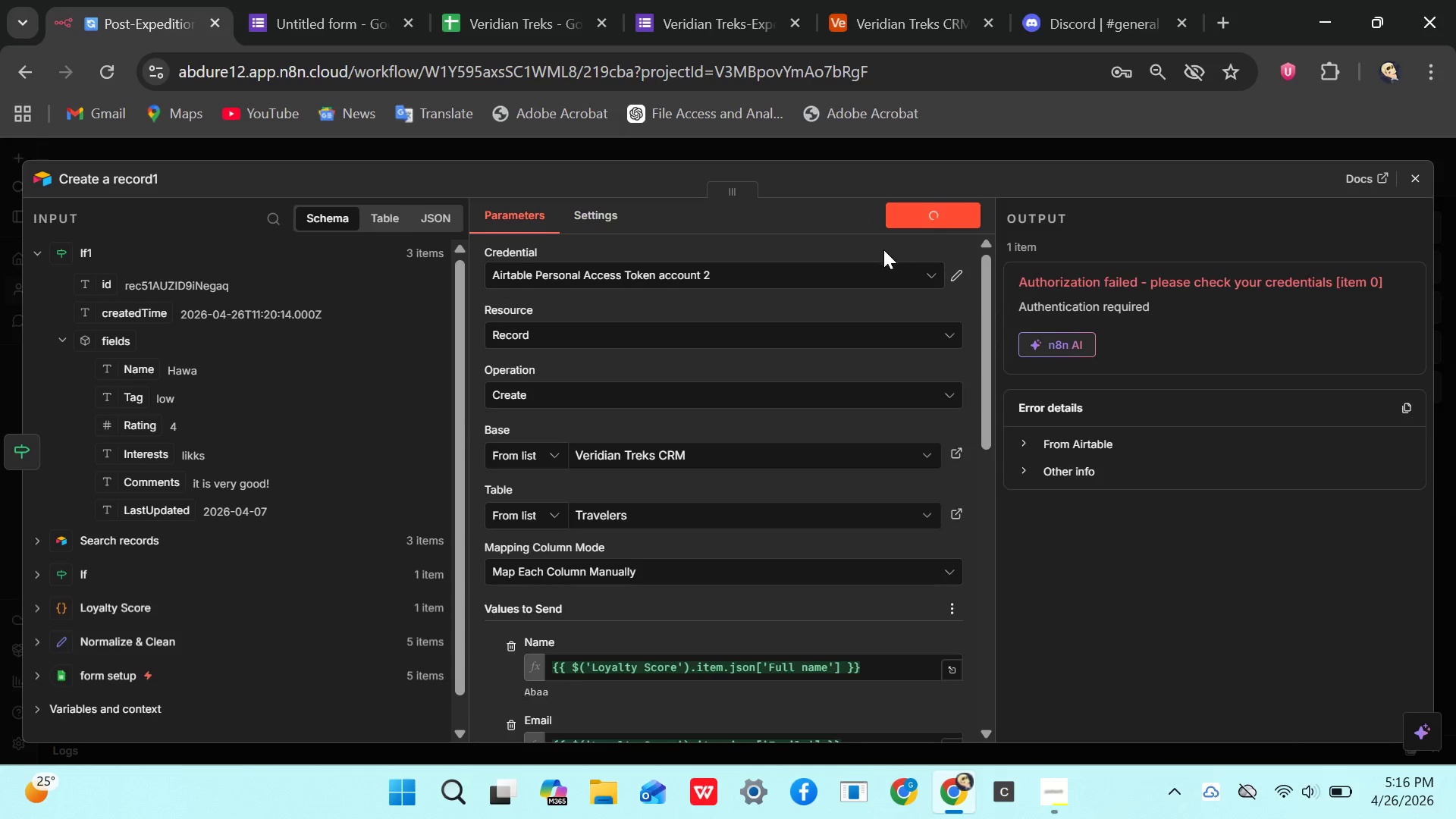 
left_click([785, 271])
 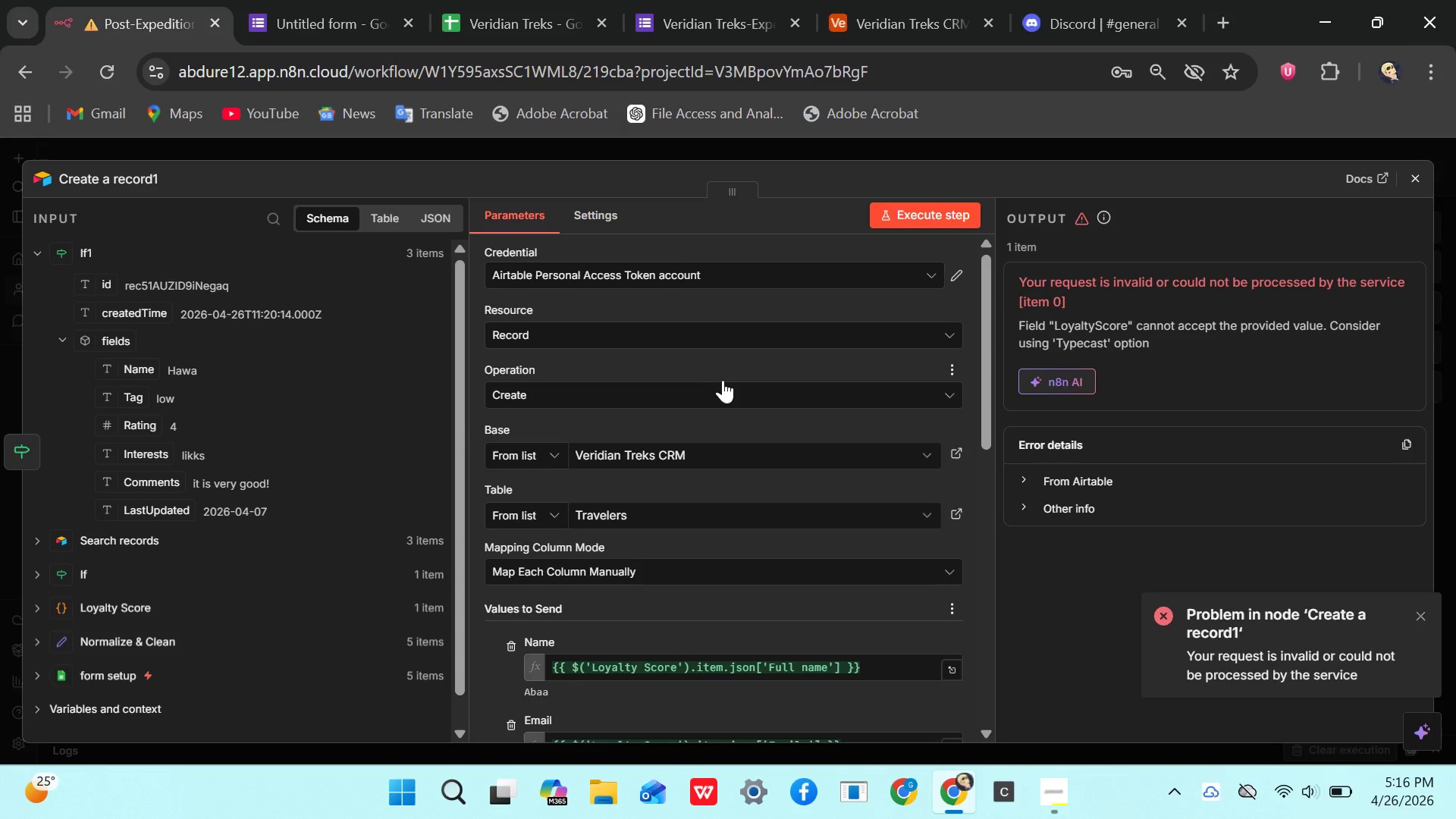 
wait(16.69)
 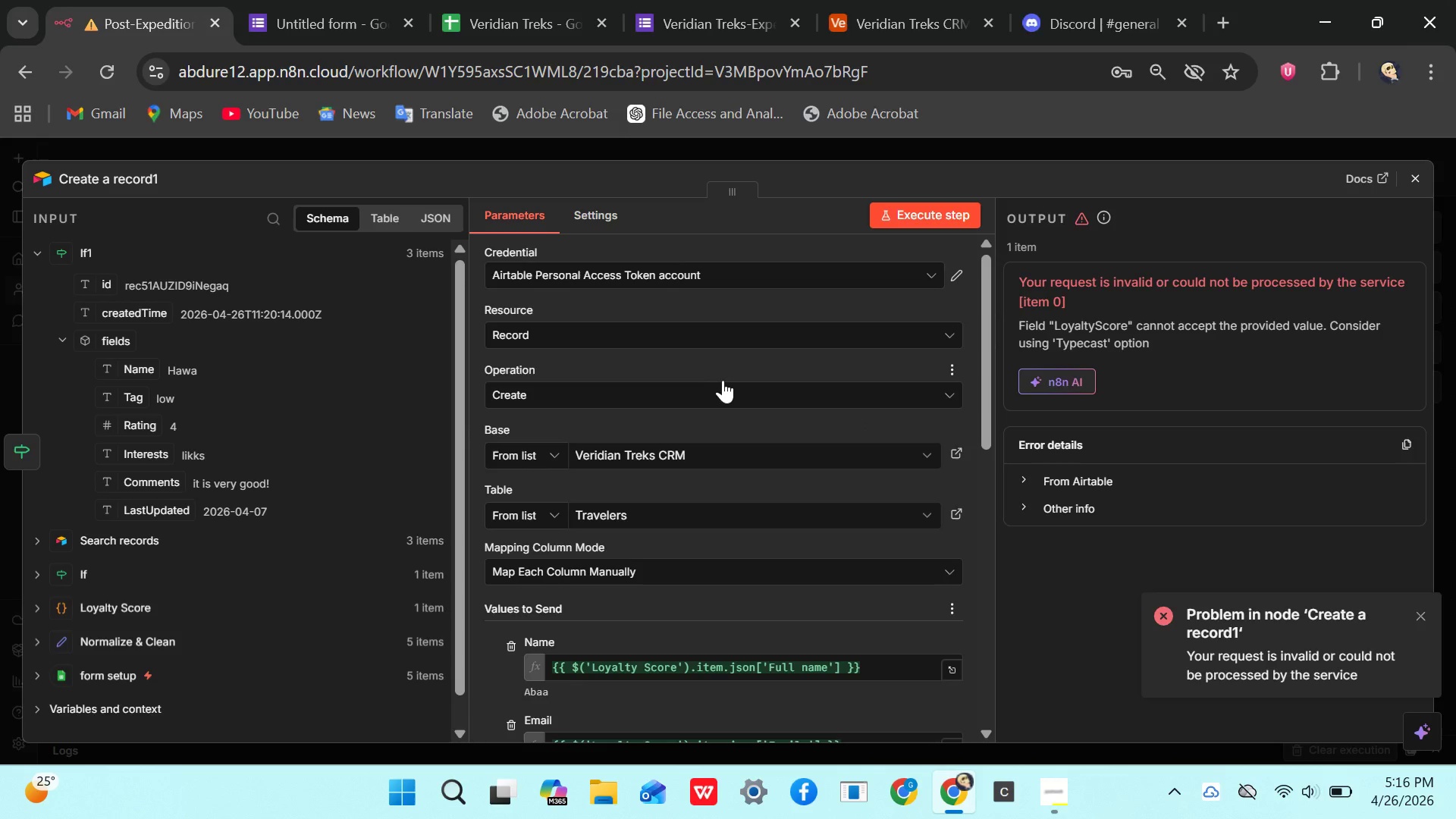 
left_click([551, 661])
 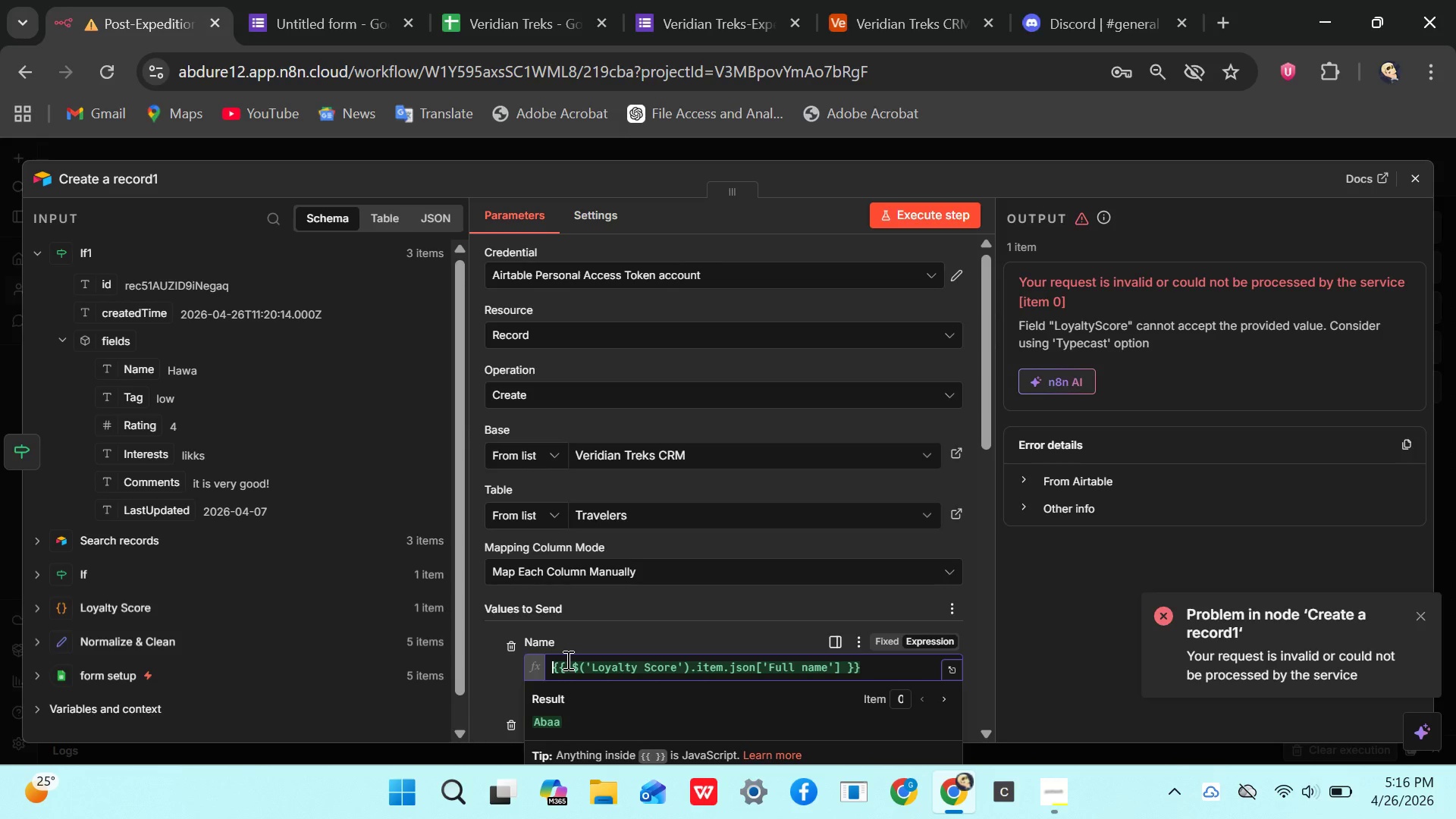 
wait(10.28)
 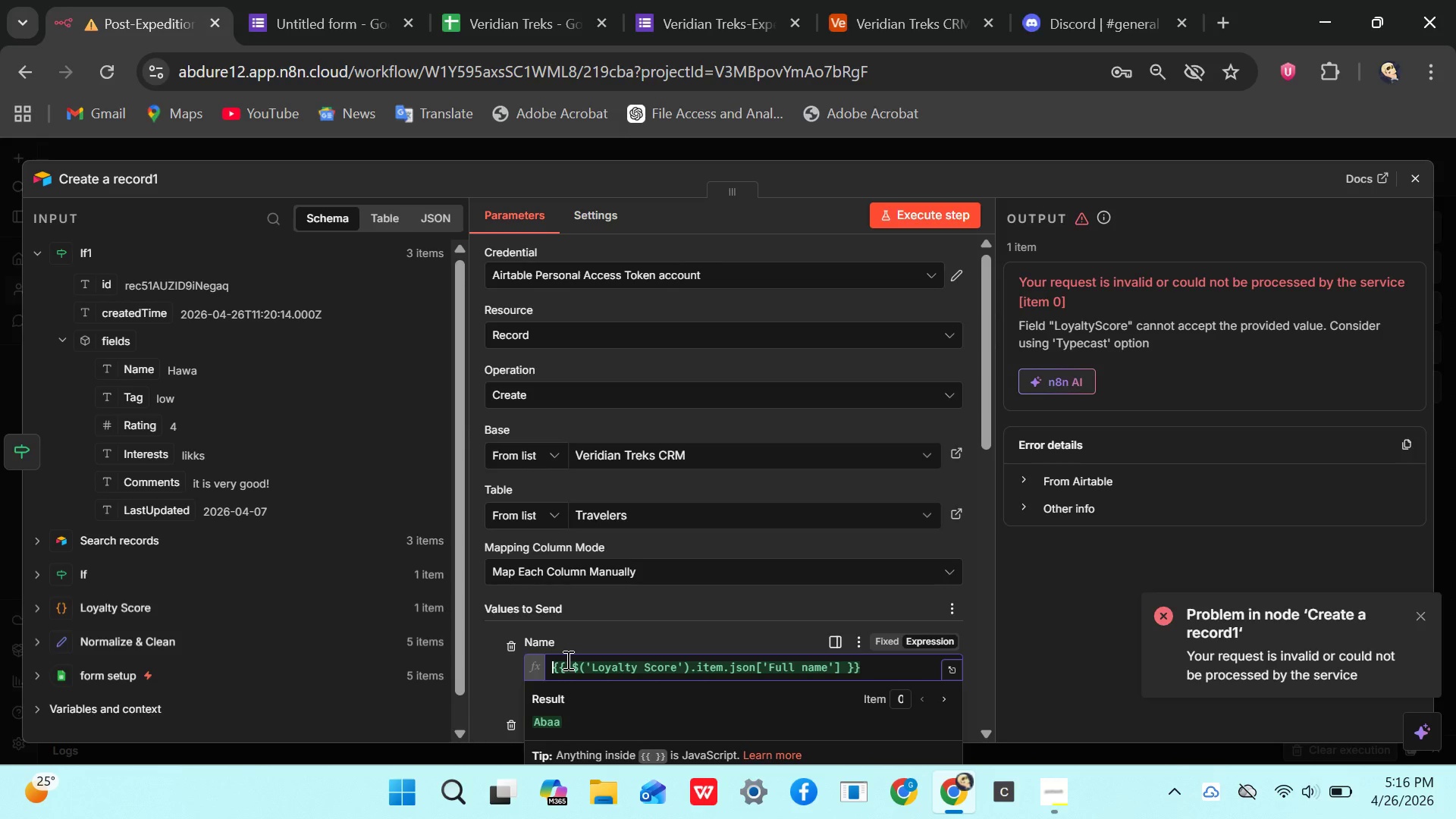 
type(Name =)
 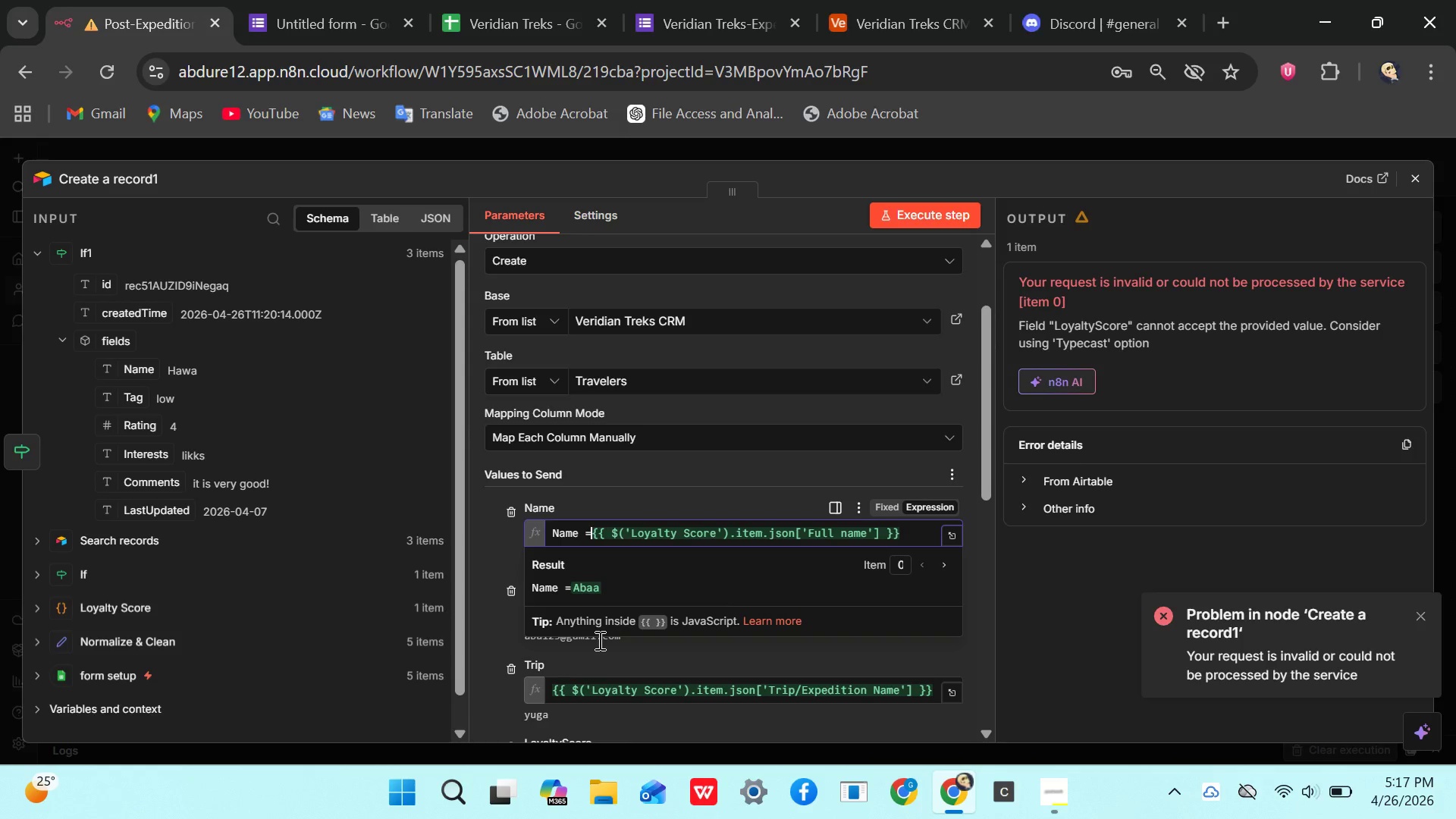 
wait(6.11)
 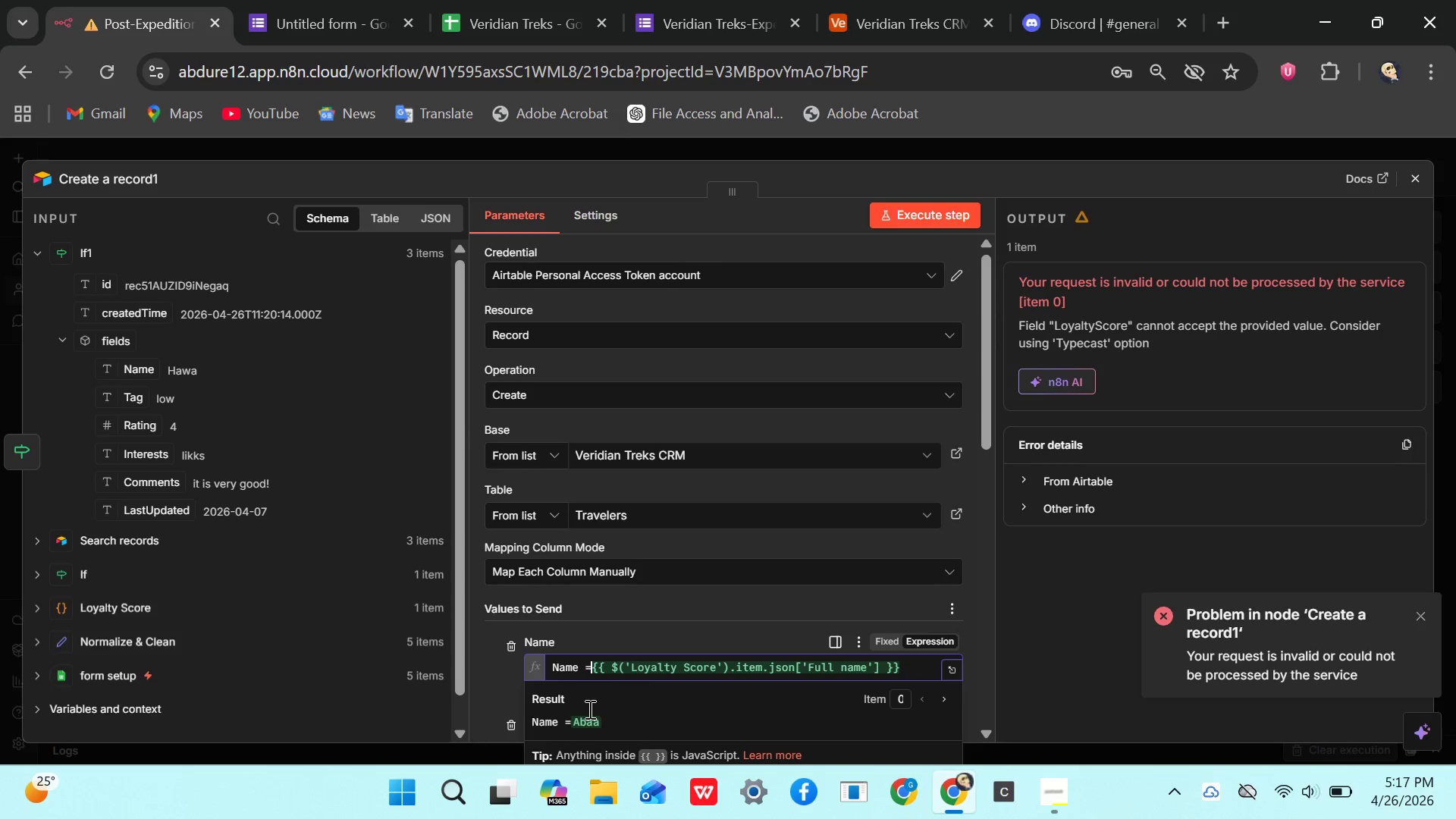 
left_click([553, 623])
 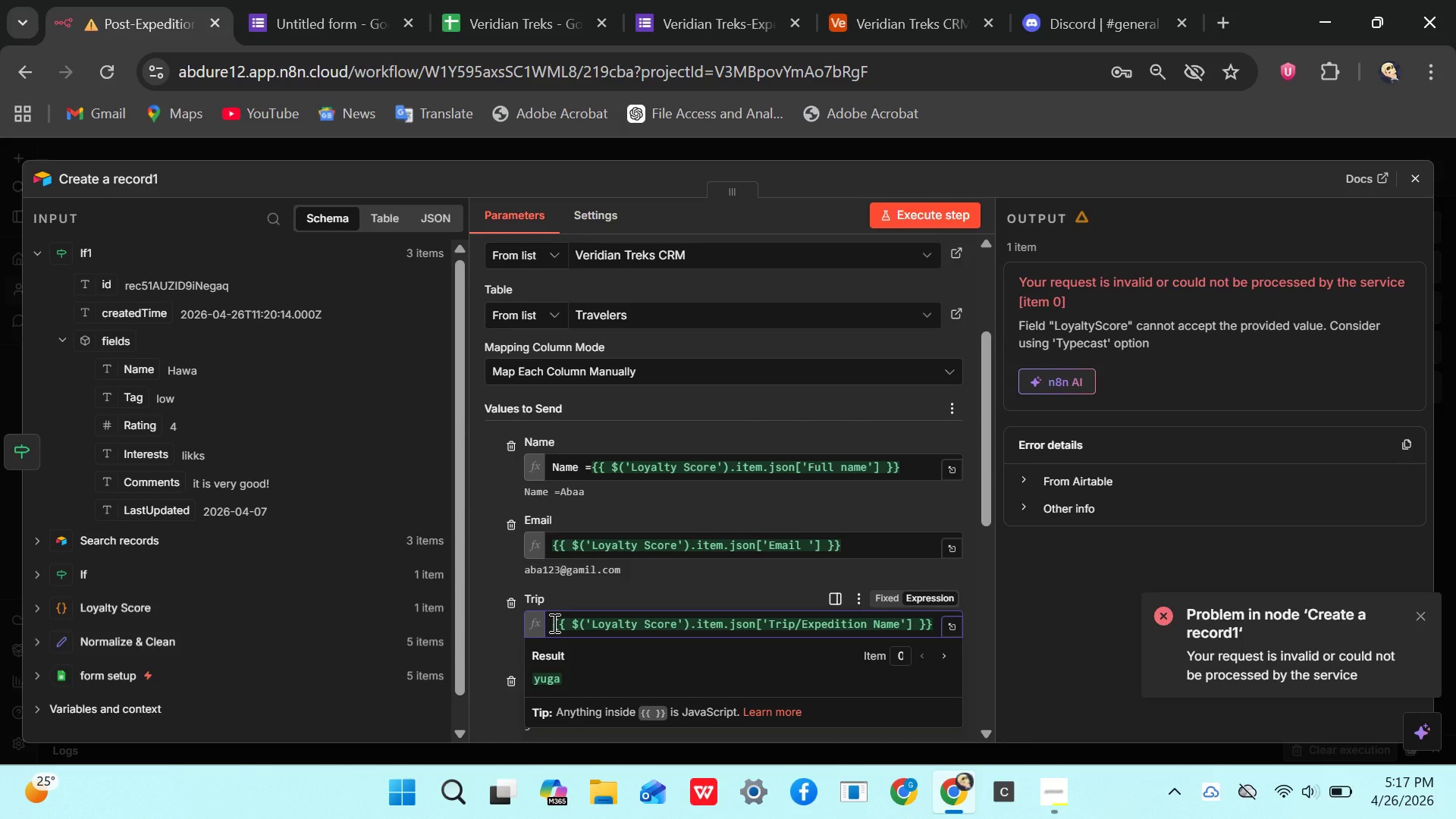 
type(Trip =)
 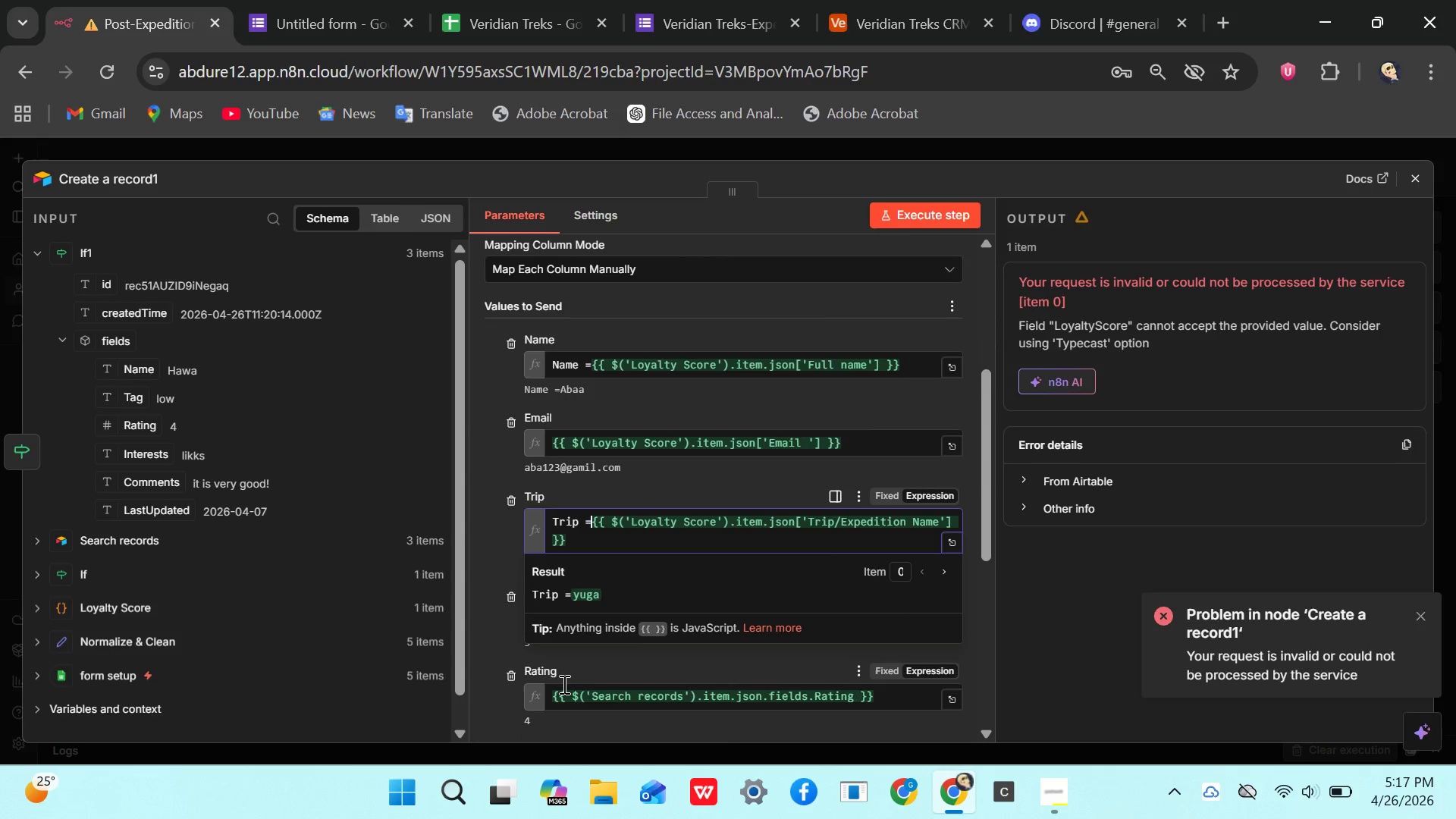 
wait(6.97)
 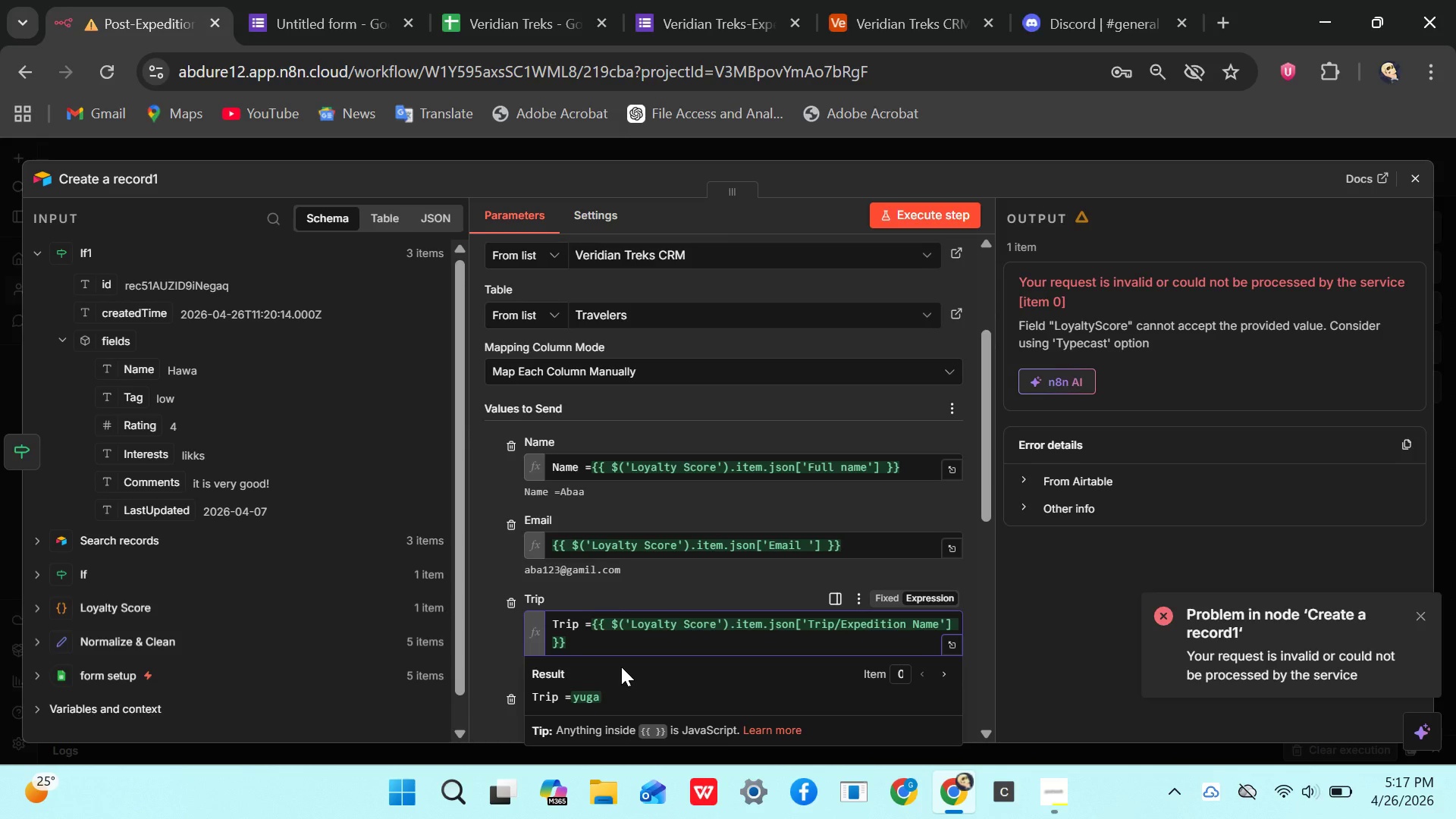 
left_click([552, 610])
 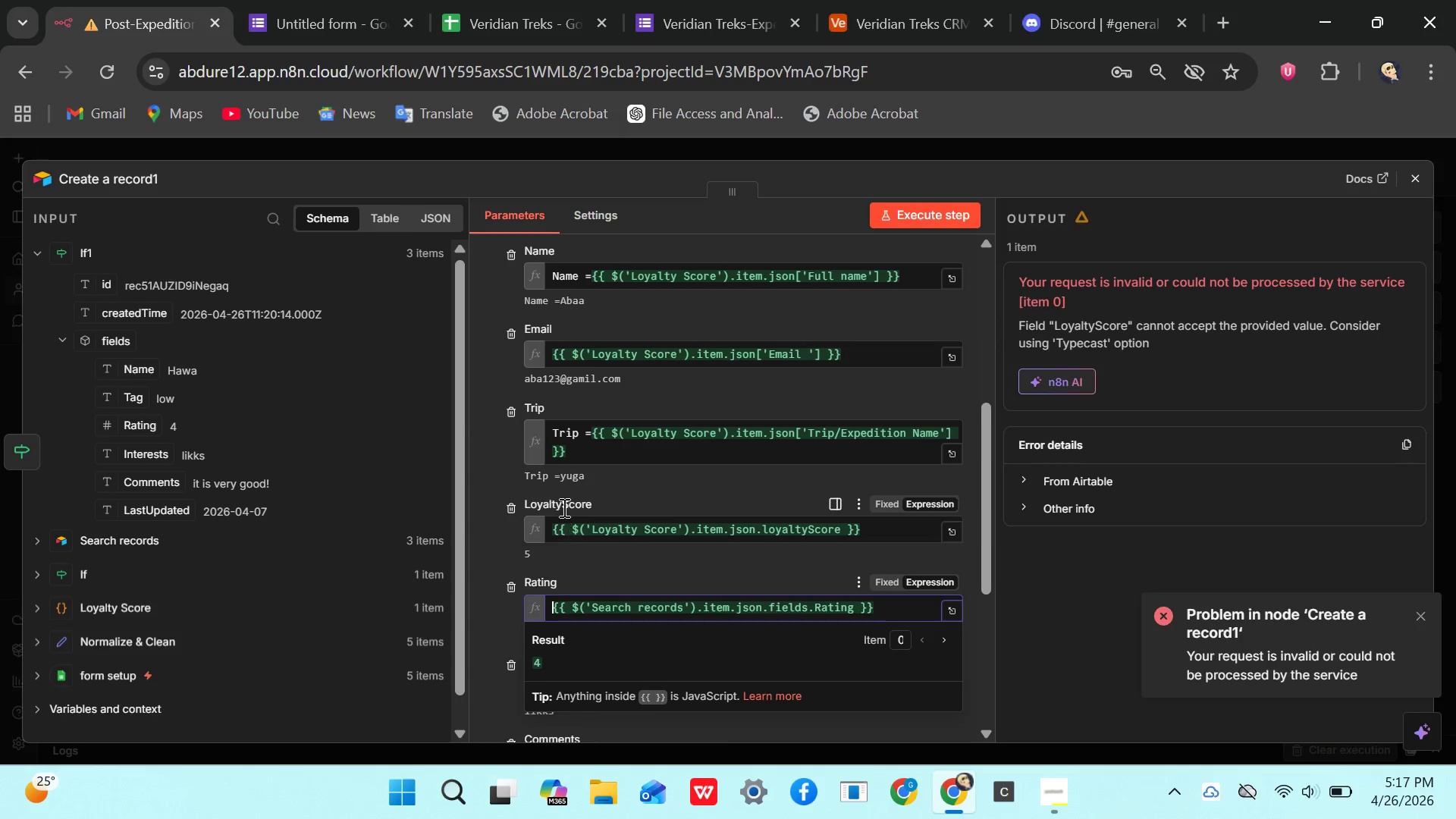 
left_click([554, 356])
 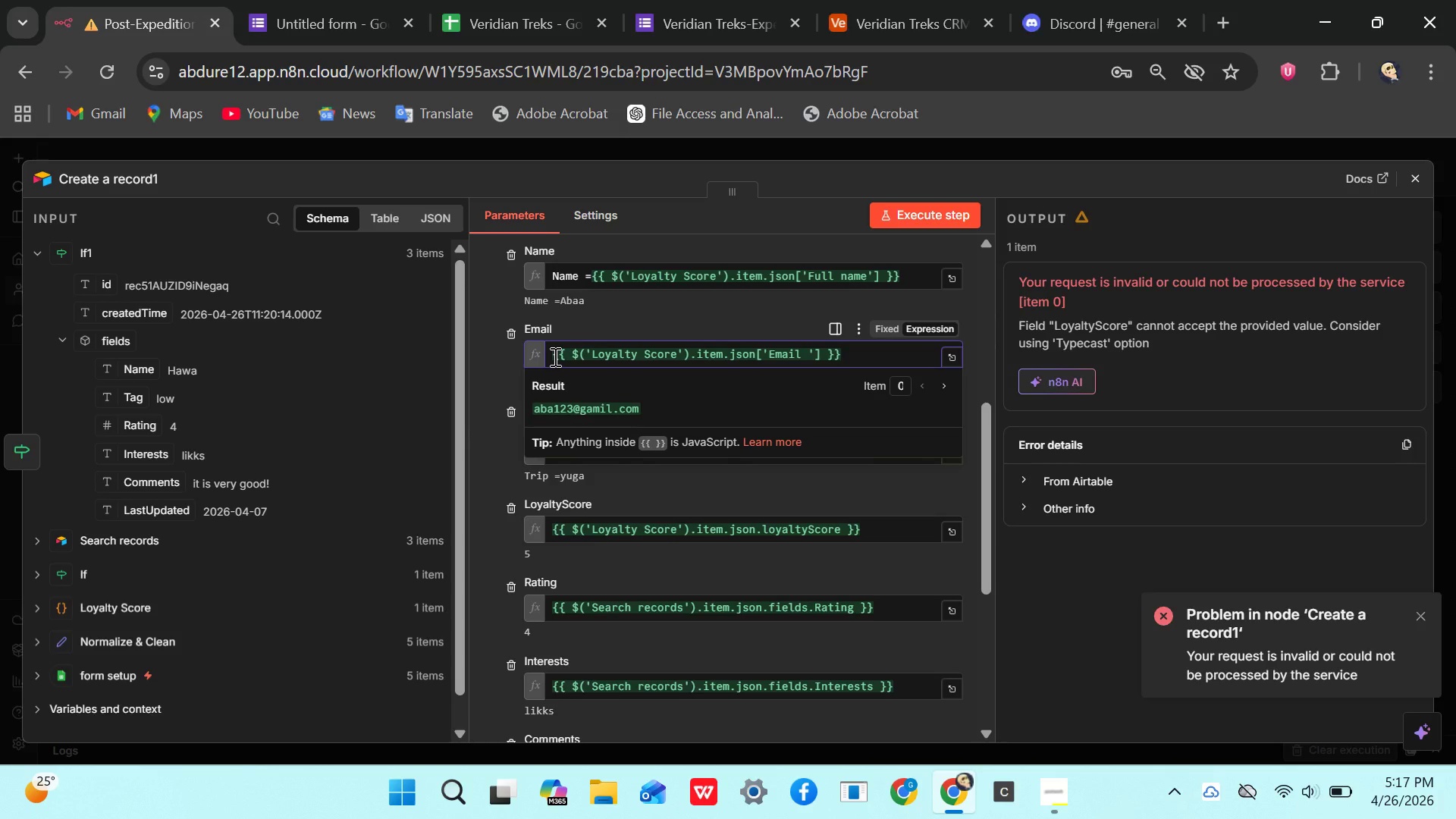 
type(e)
key(Backspace)
type(Email =)
 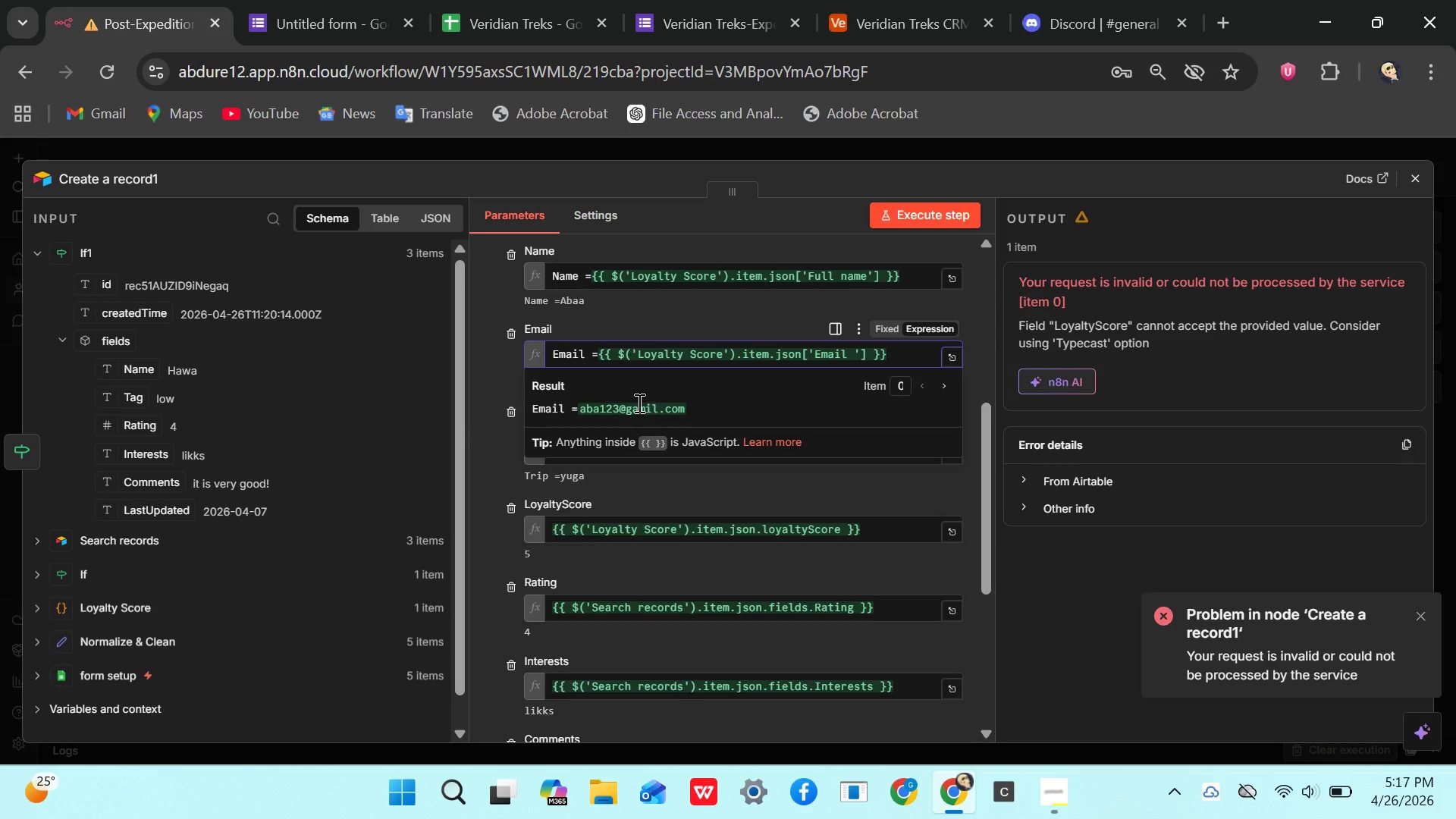 
wait(9.02)
 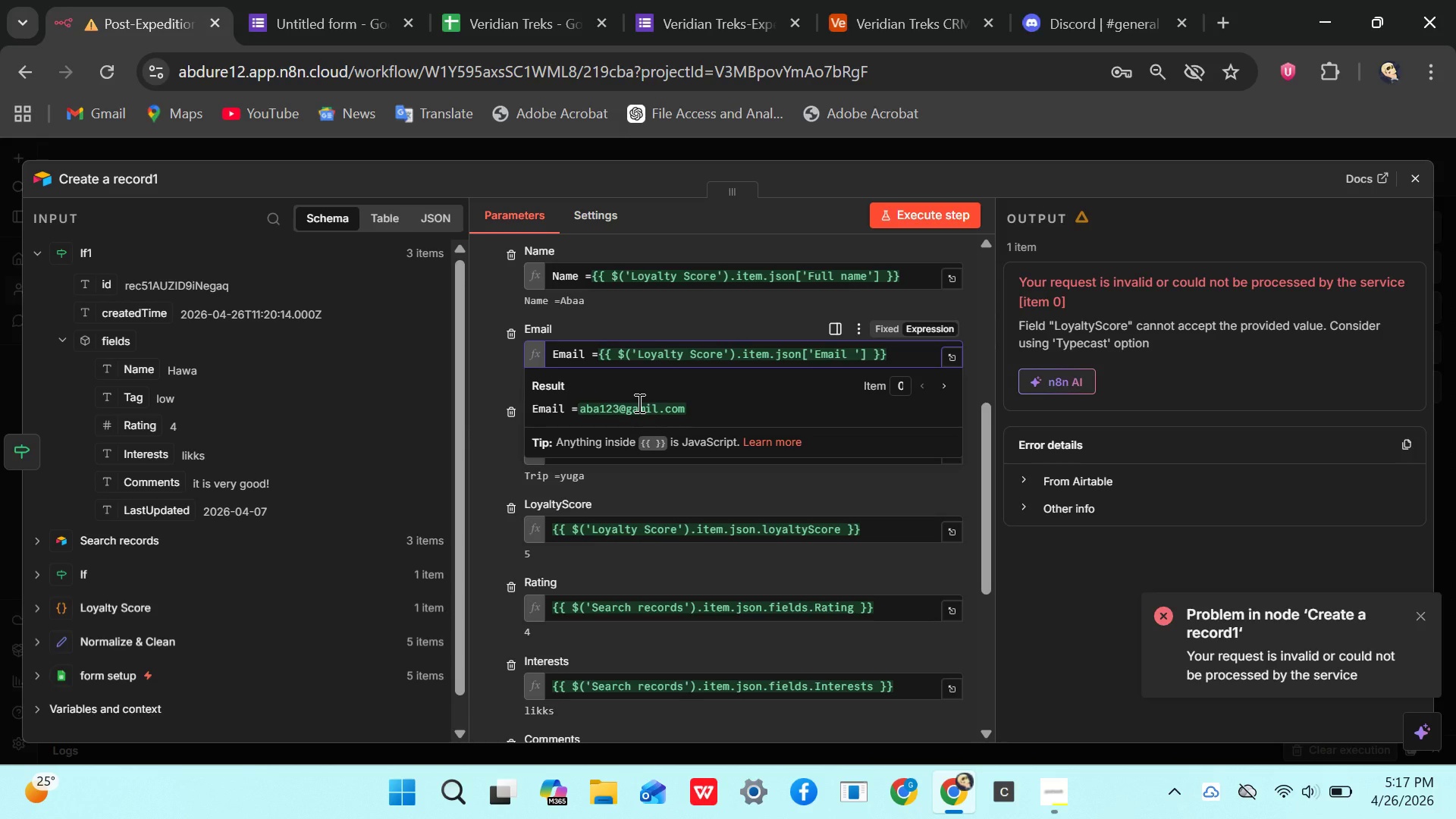 
left_click([556, 529])
 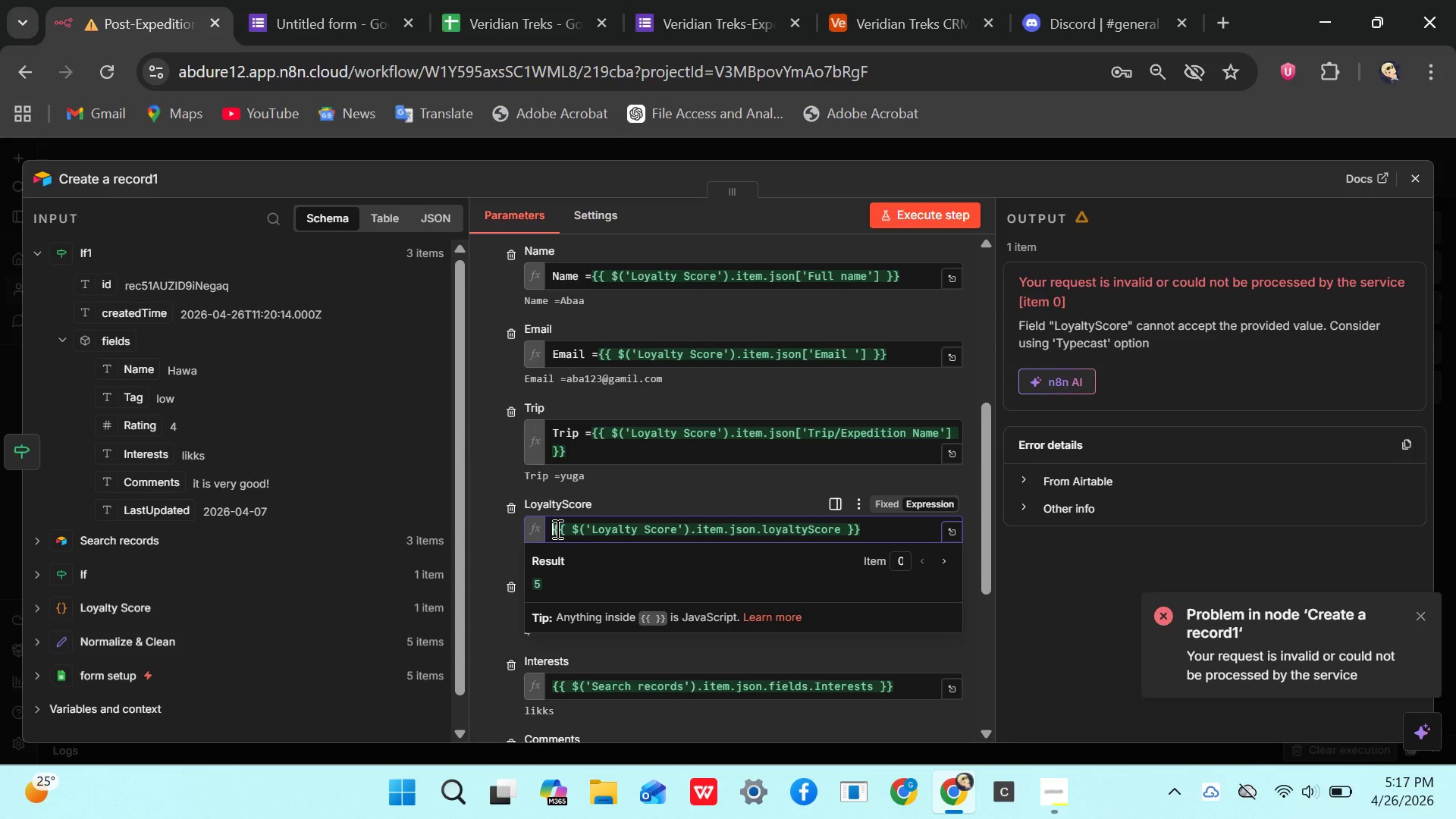 
type(LoyaltyScore =)
 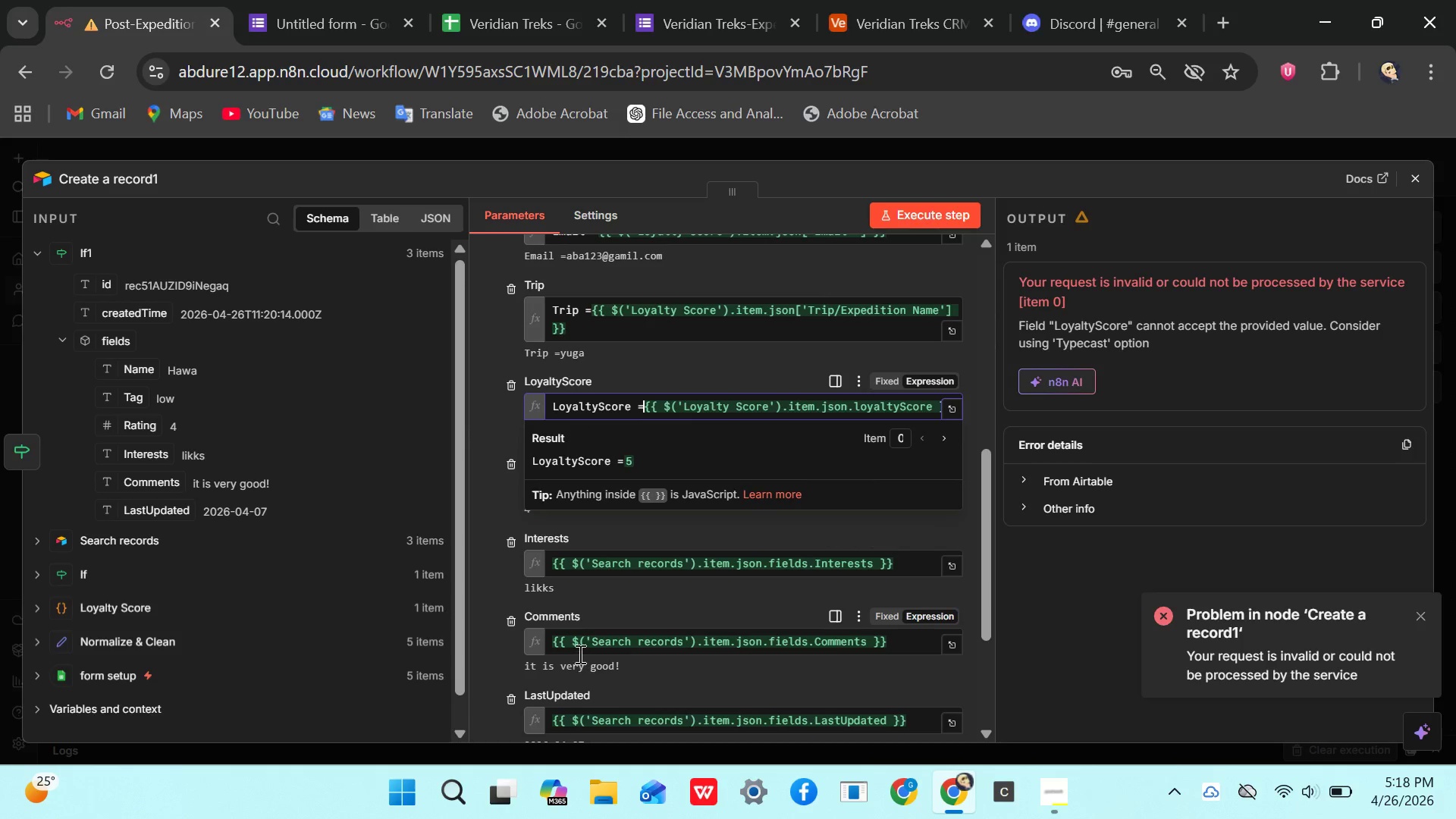 
left_click([551, 558])
 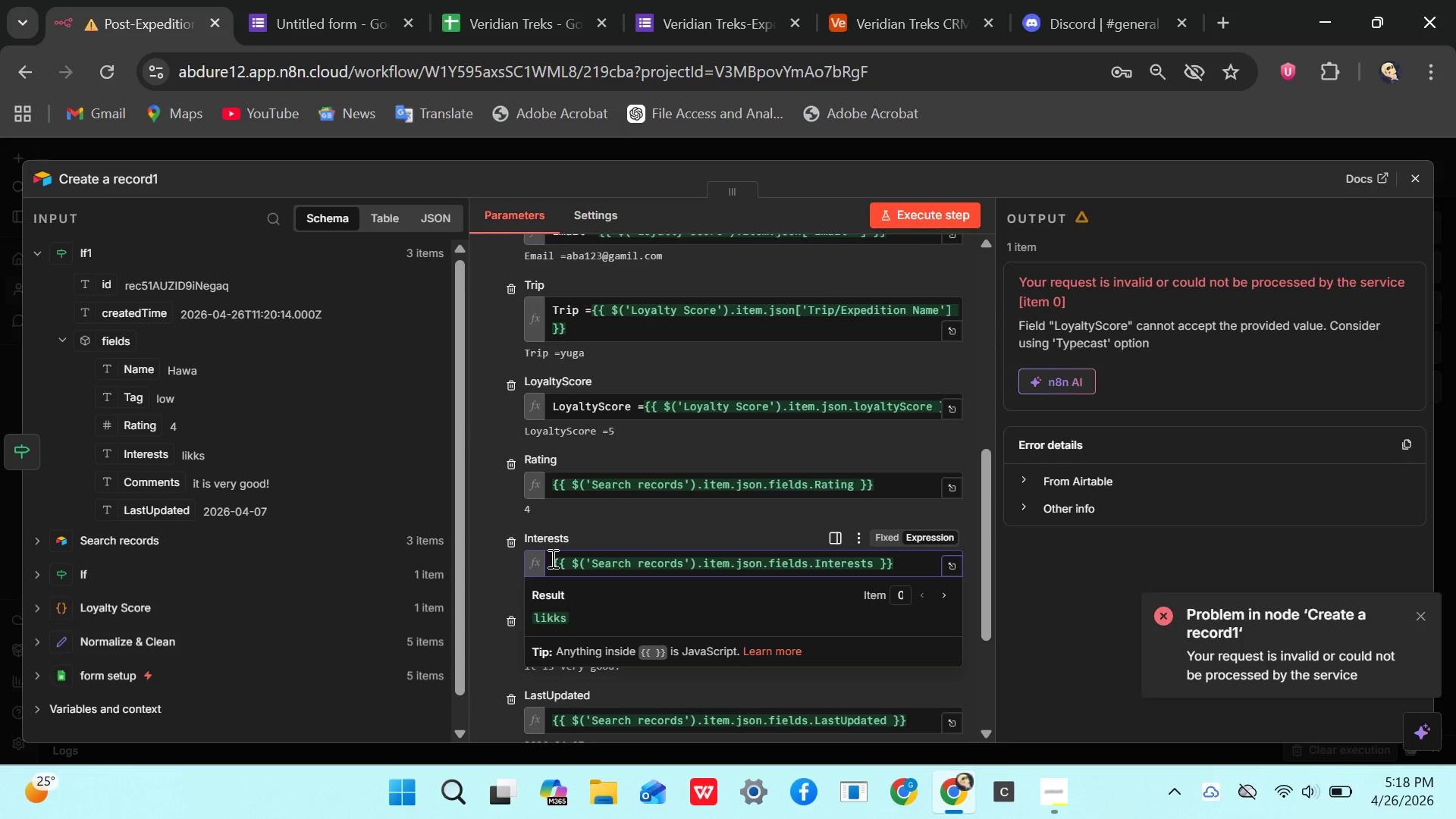 
wait(7.11)
 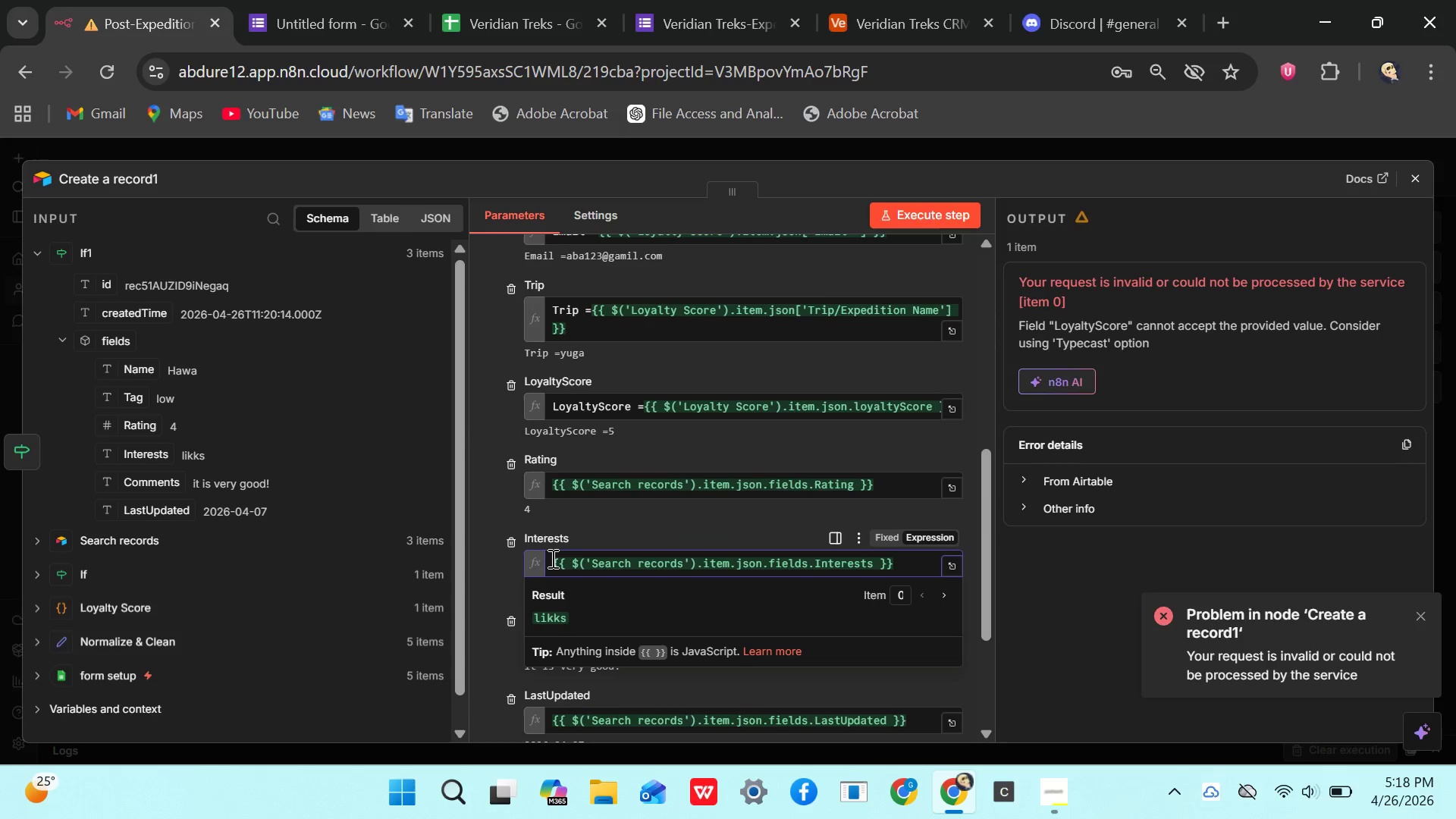 
type(Interes)
 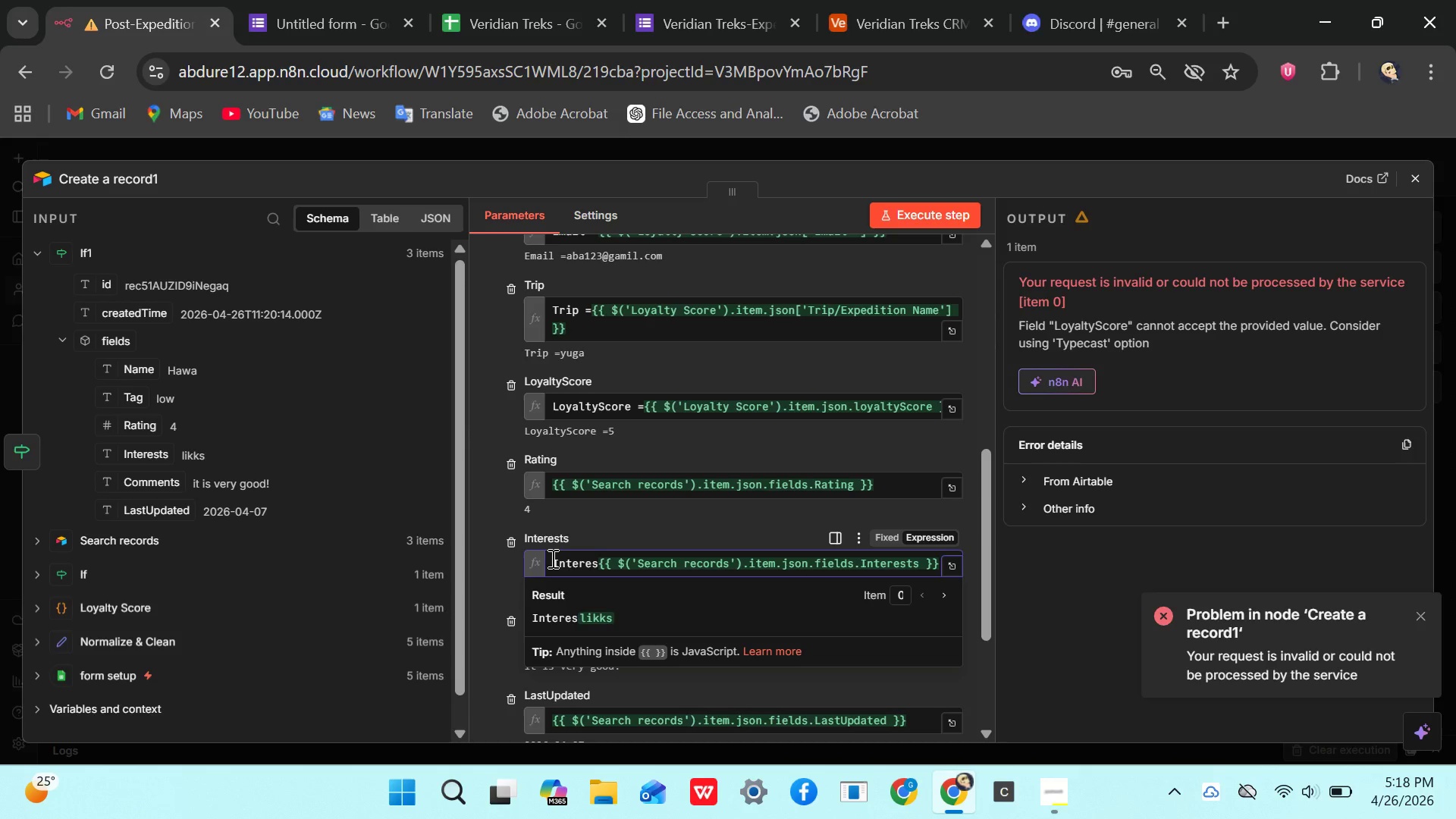 
wait(5.45)
 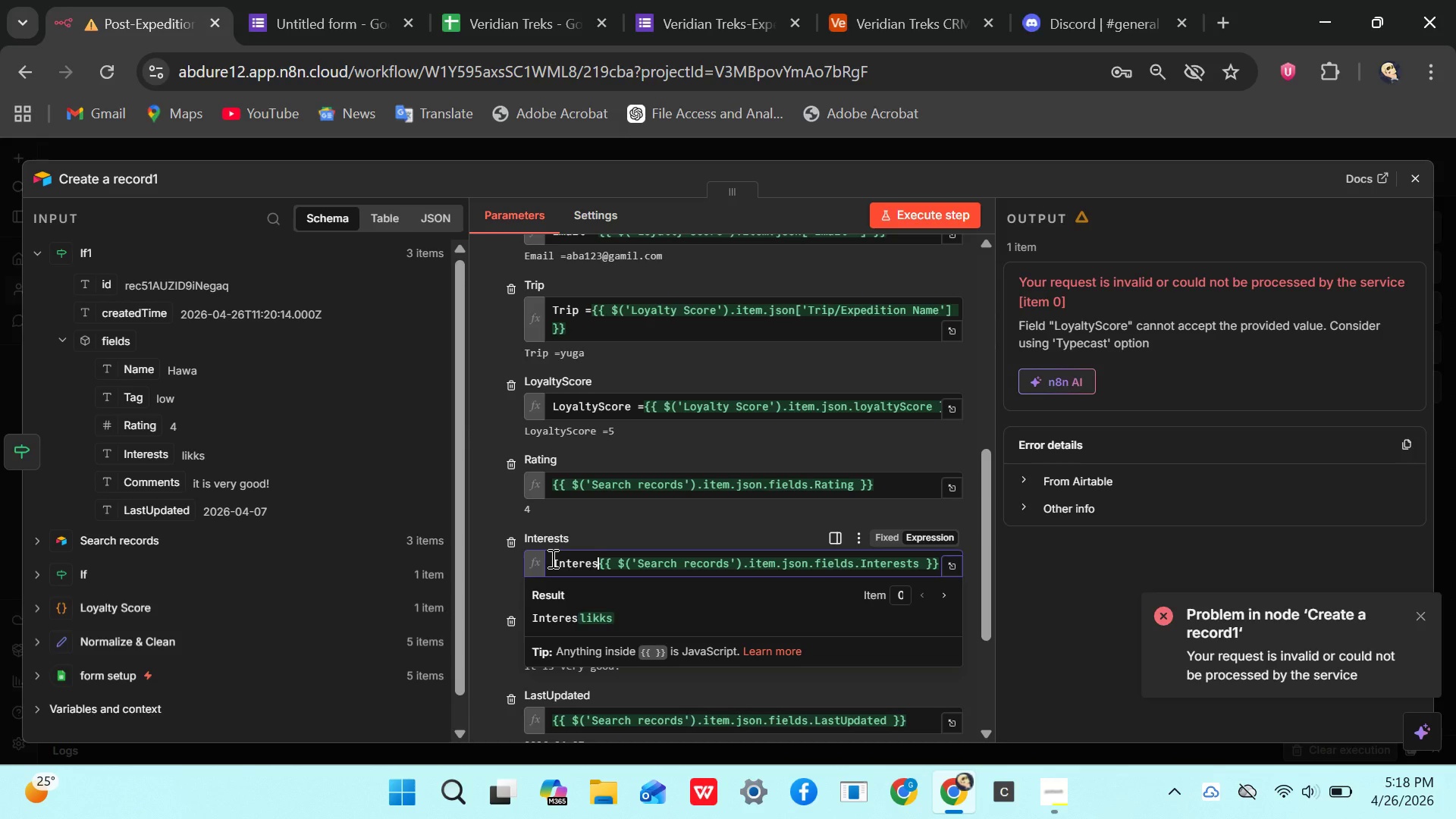 
key(T)
 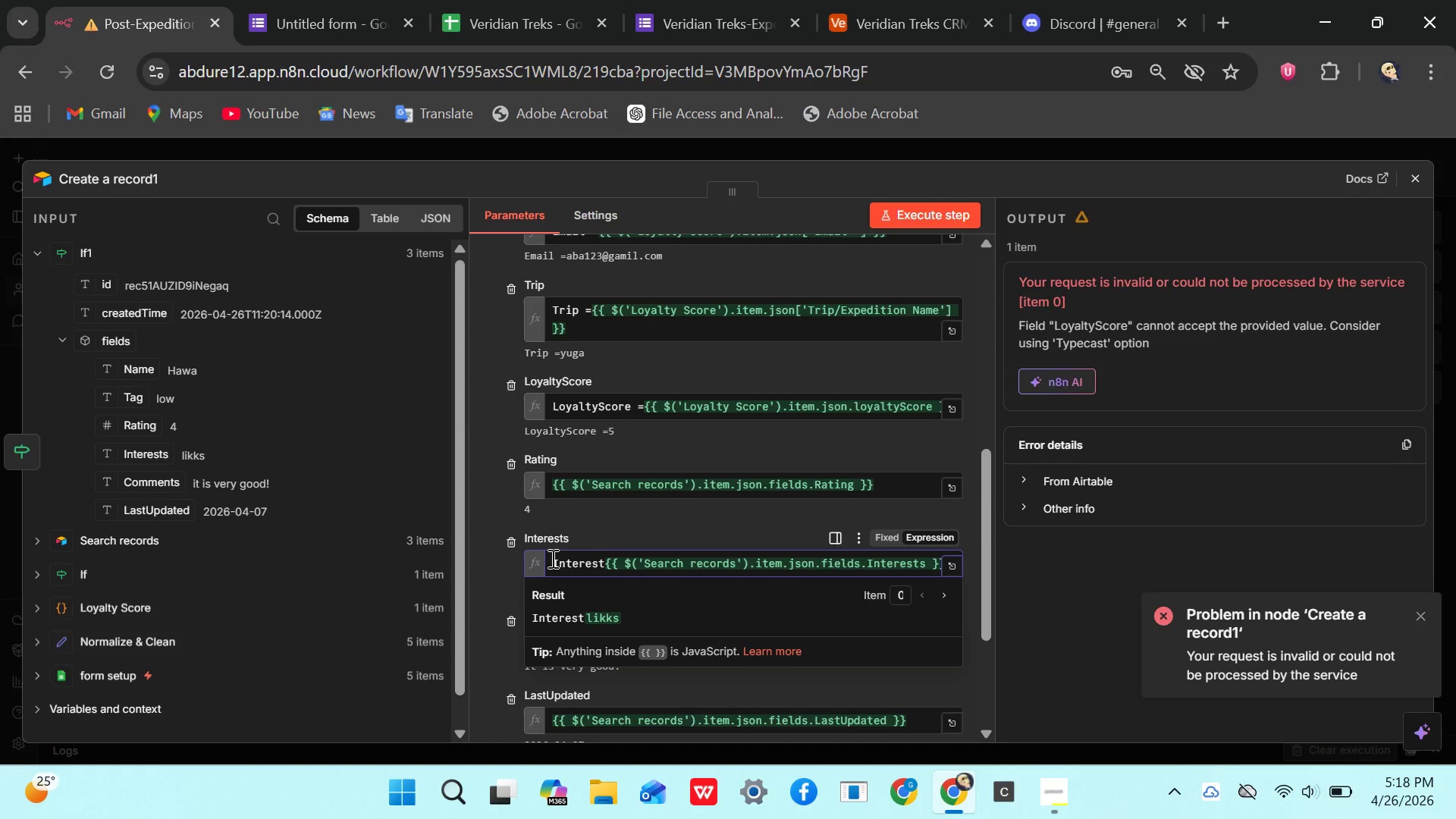 
key(Space)
 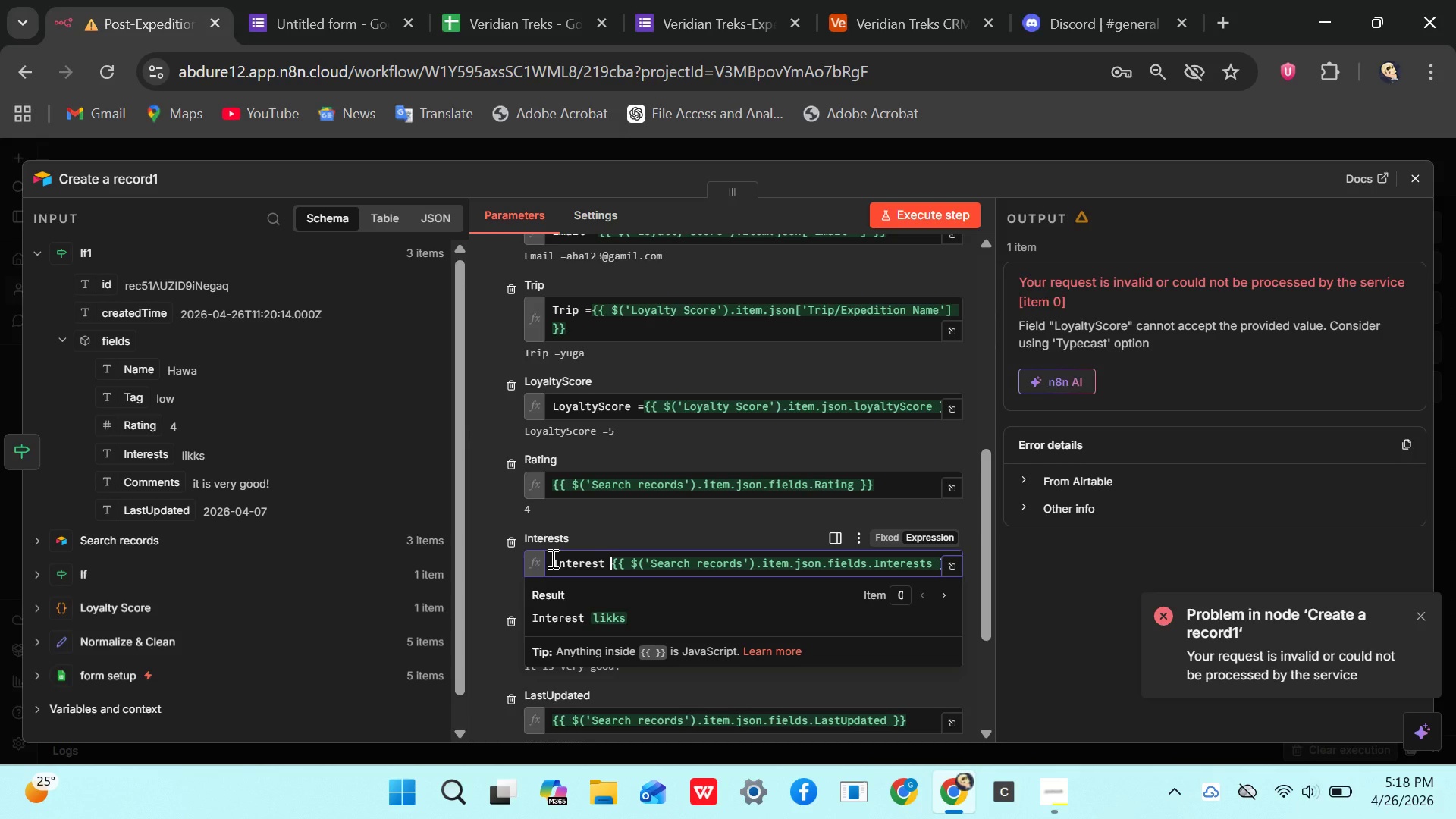 
key(Equal)
 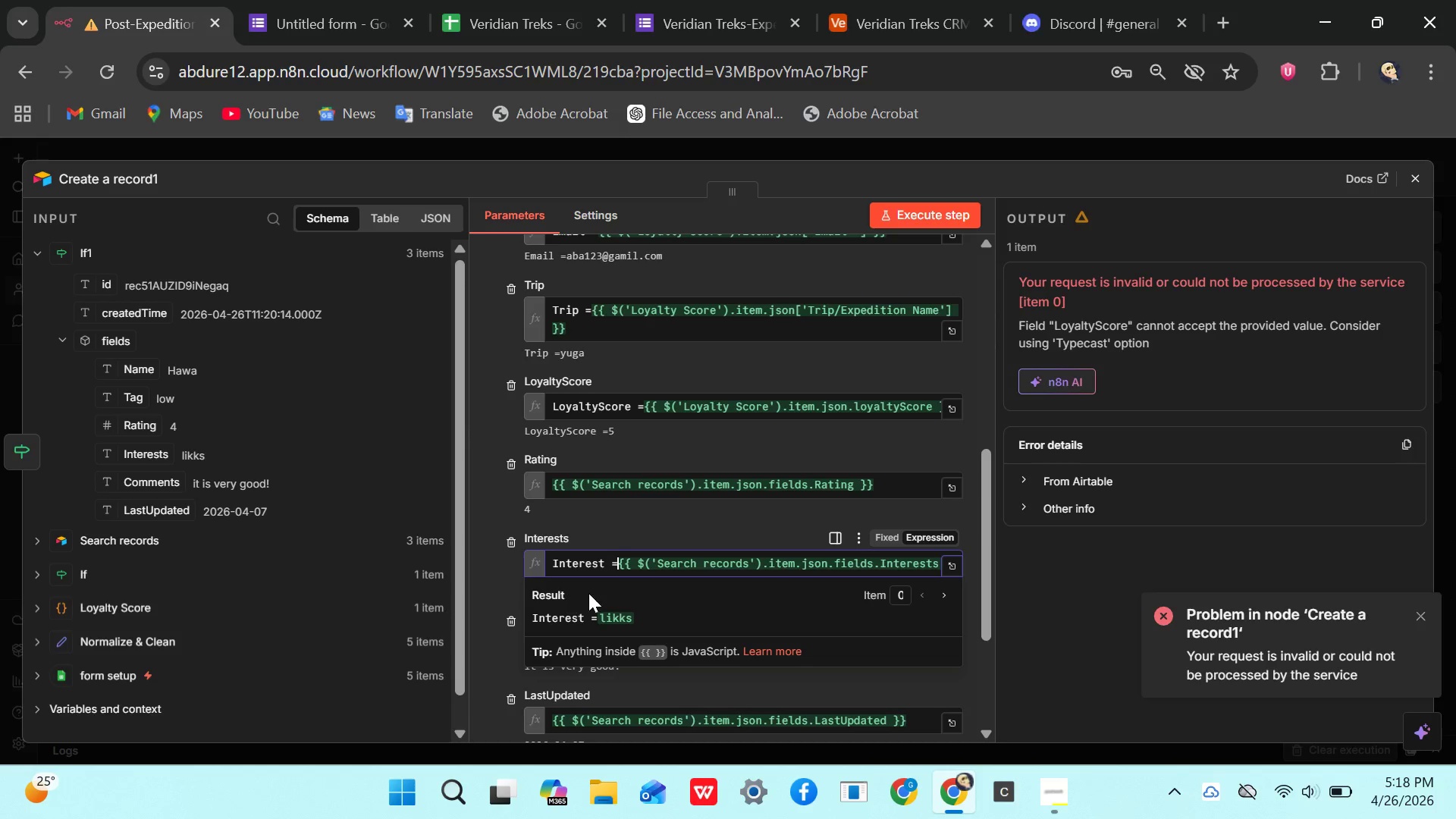 
left_click([595, 592])
 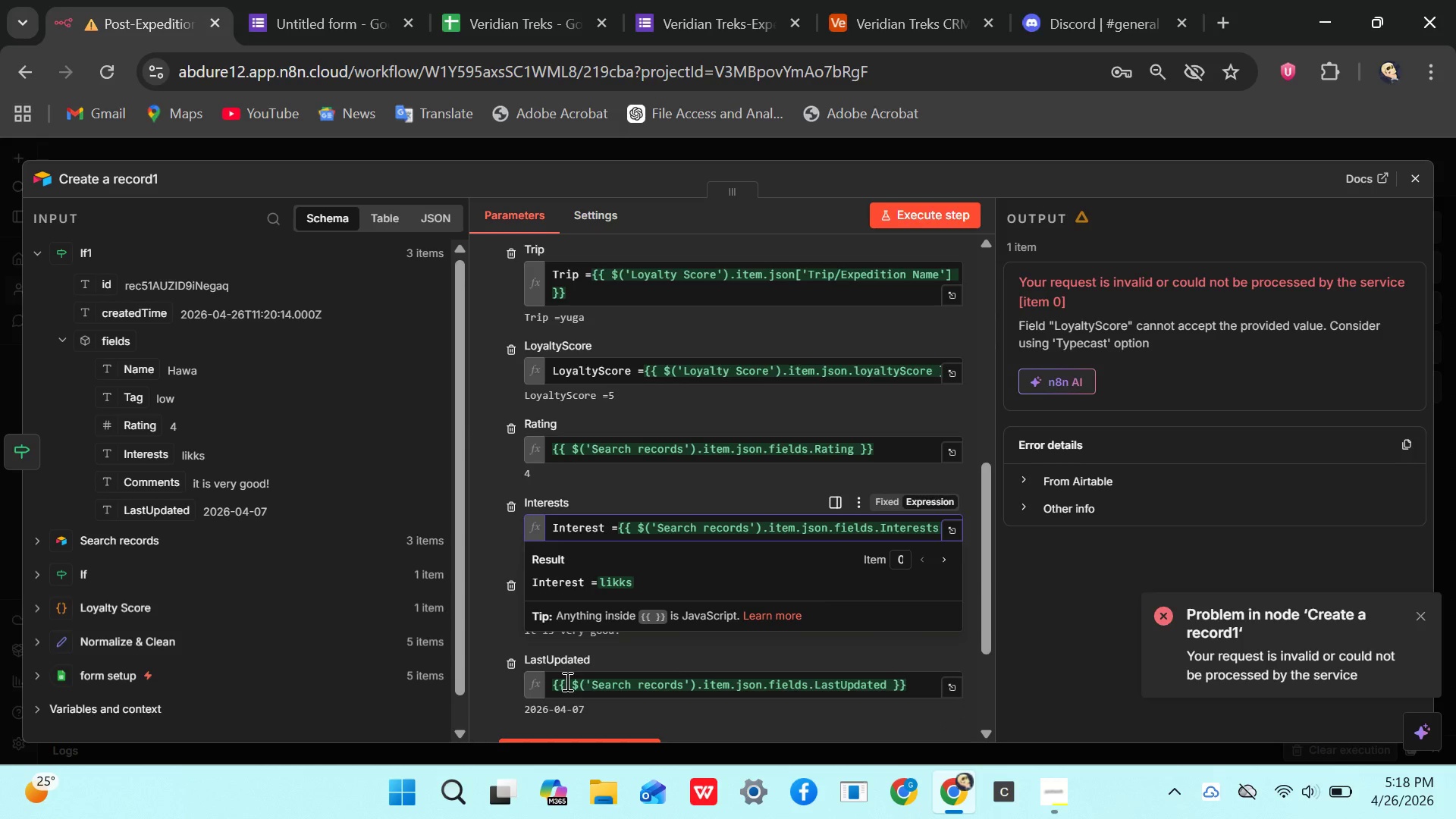 
left_click([556, 684])
 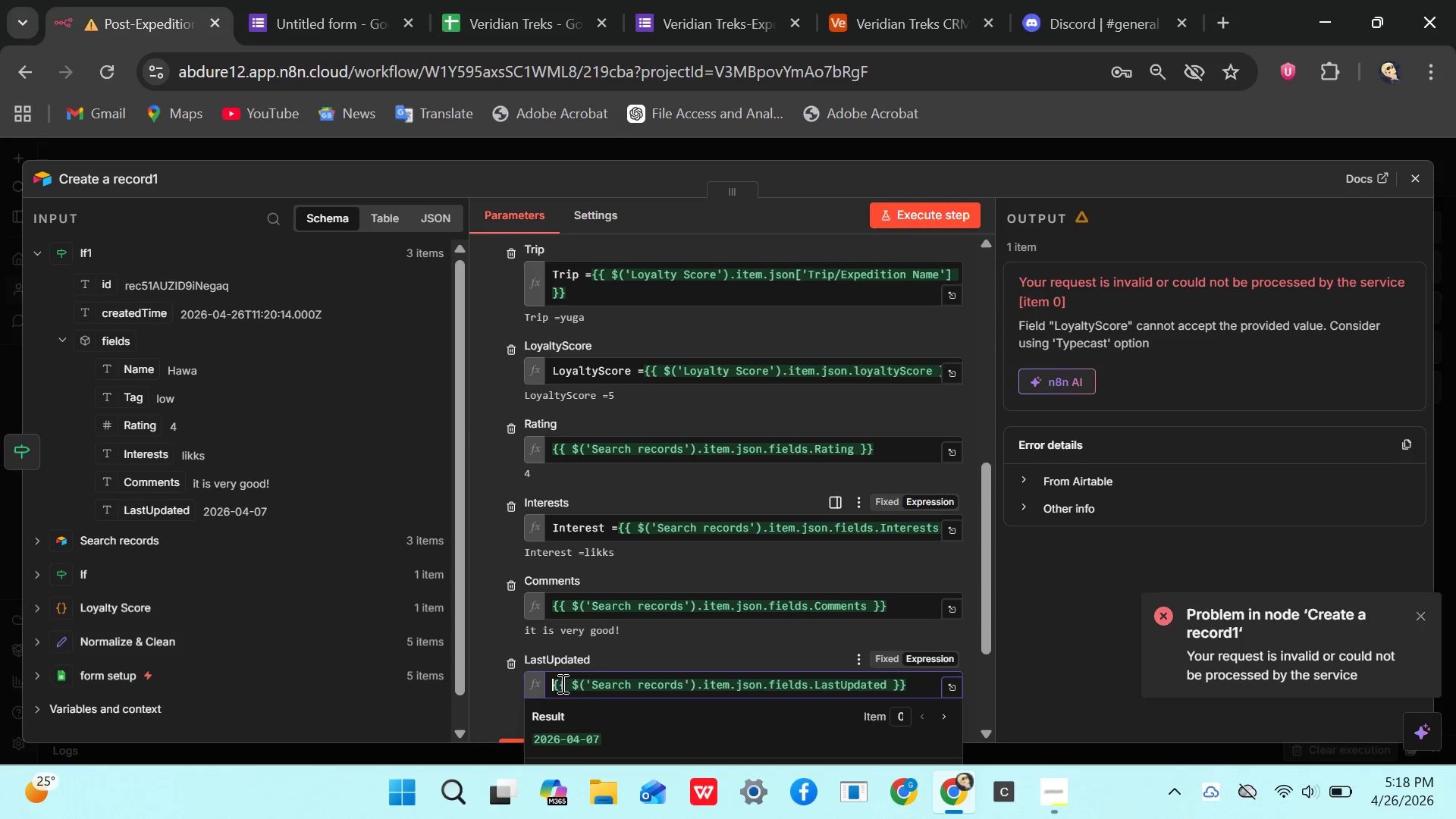 
mouse_move([576, 666])
 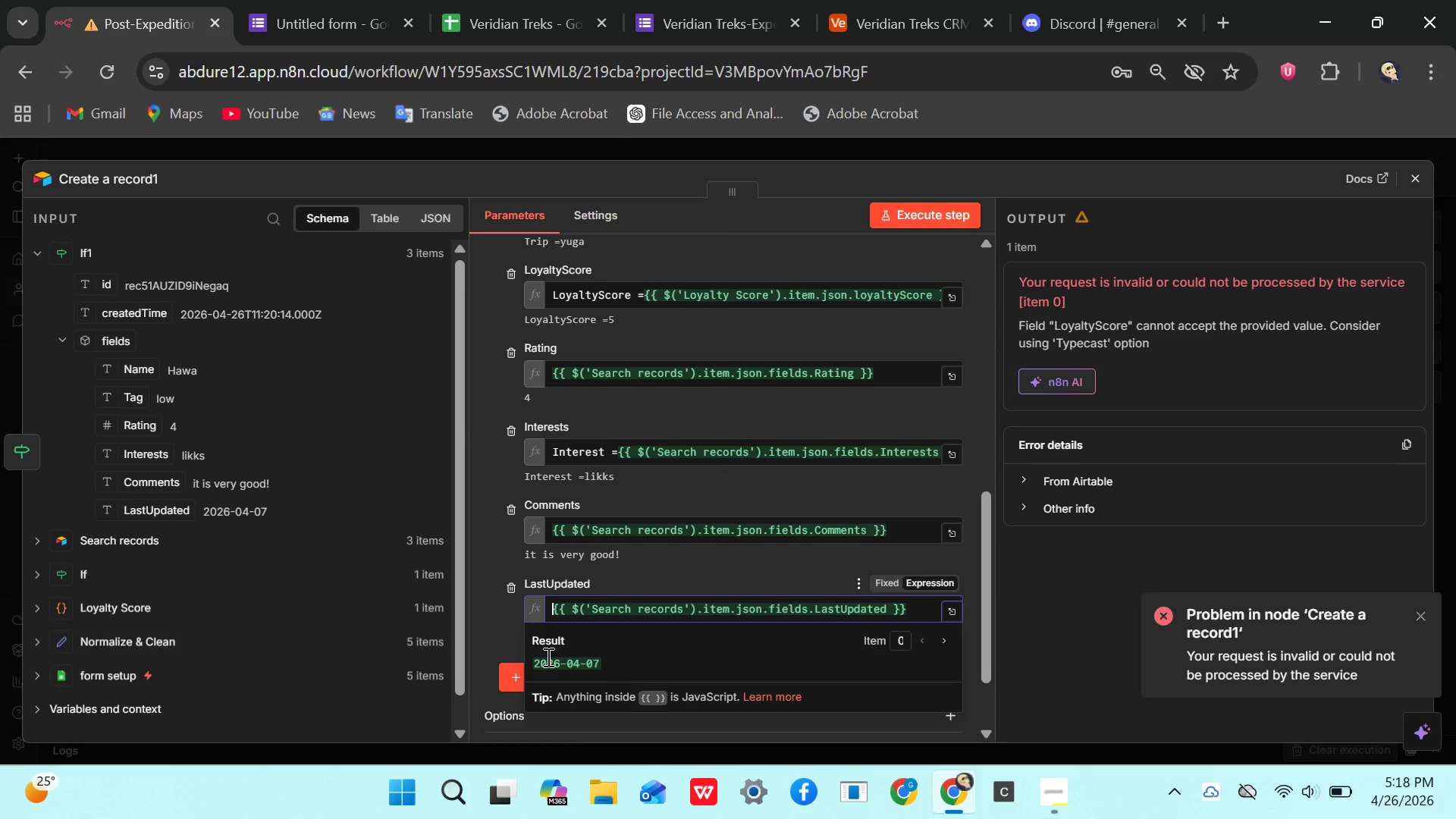 
type(LAST)
key(Backspace)
key(Backspace)
key(Backspace)
type(ast )
key(Backspace)
type(Updated =)
 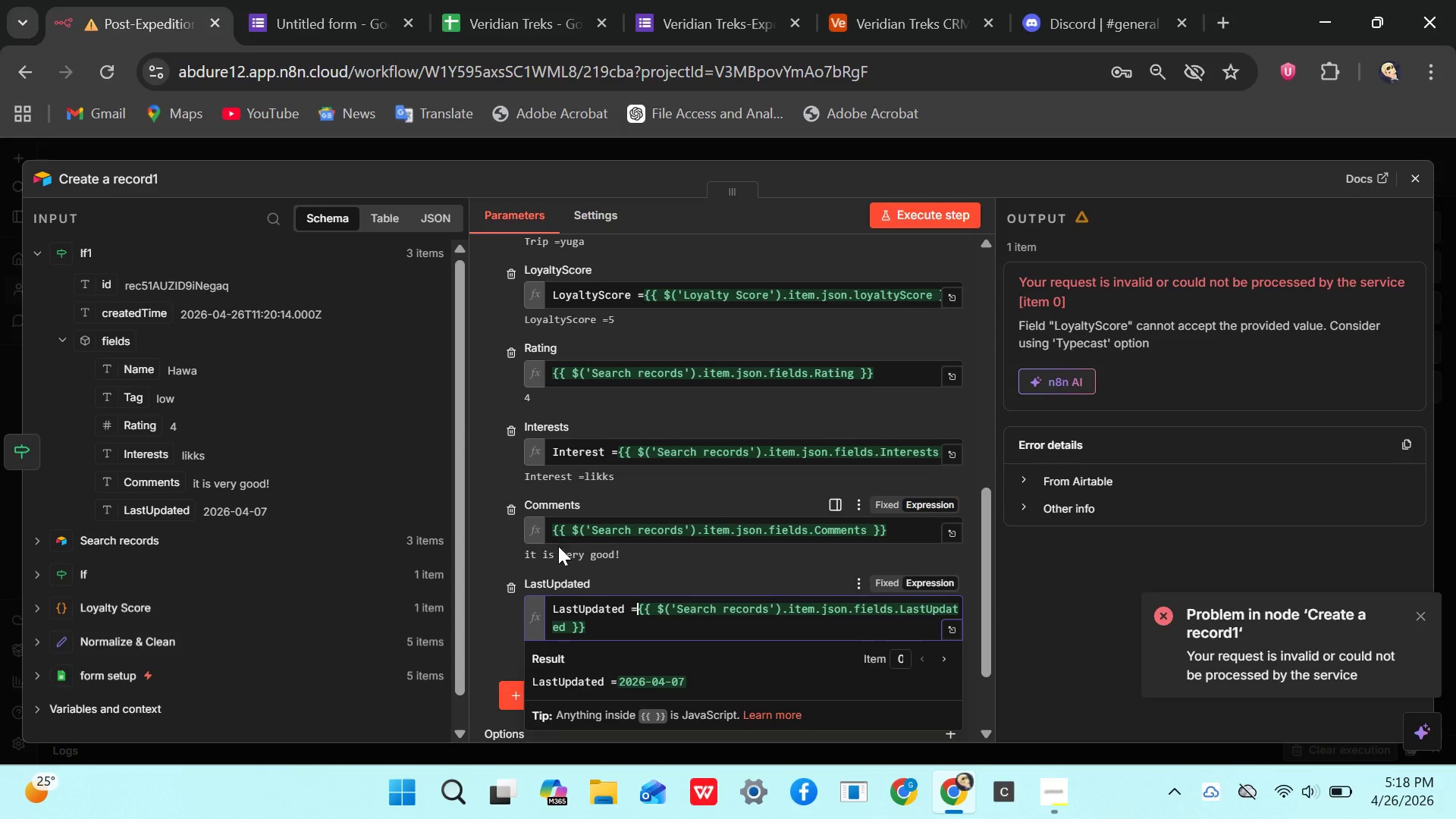 
left_click([551, 535])
 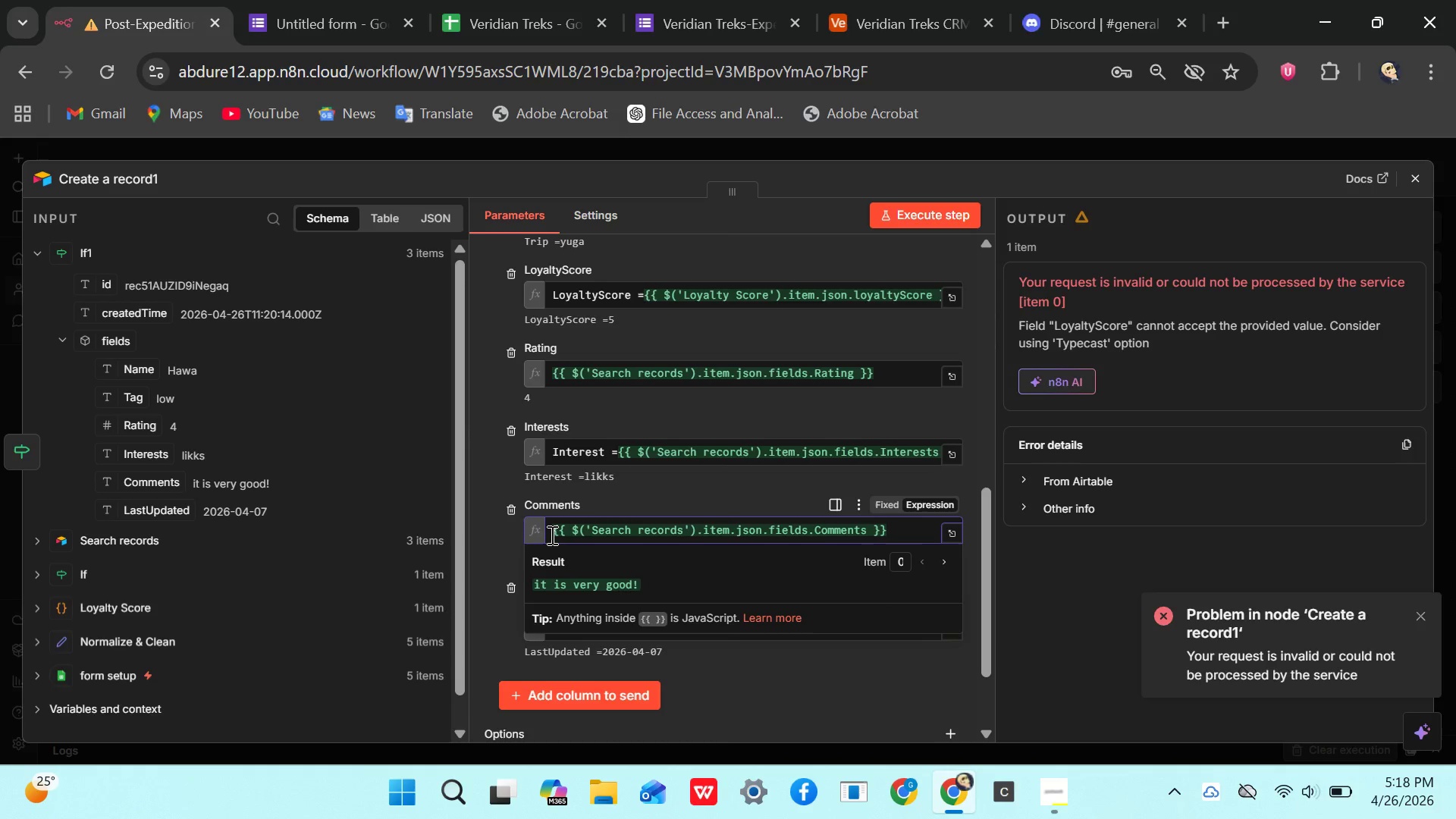 
type(Comments =)
 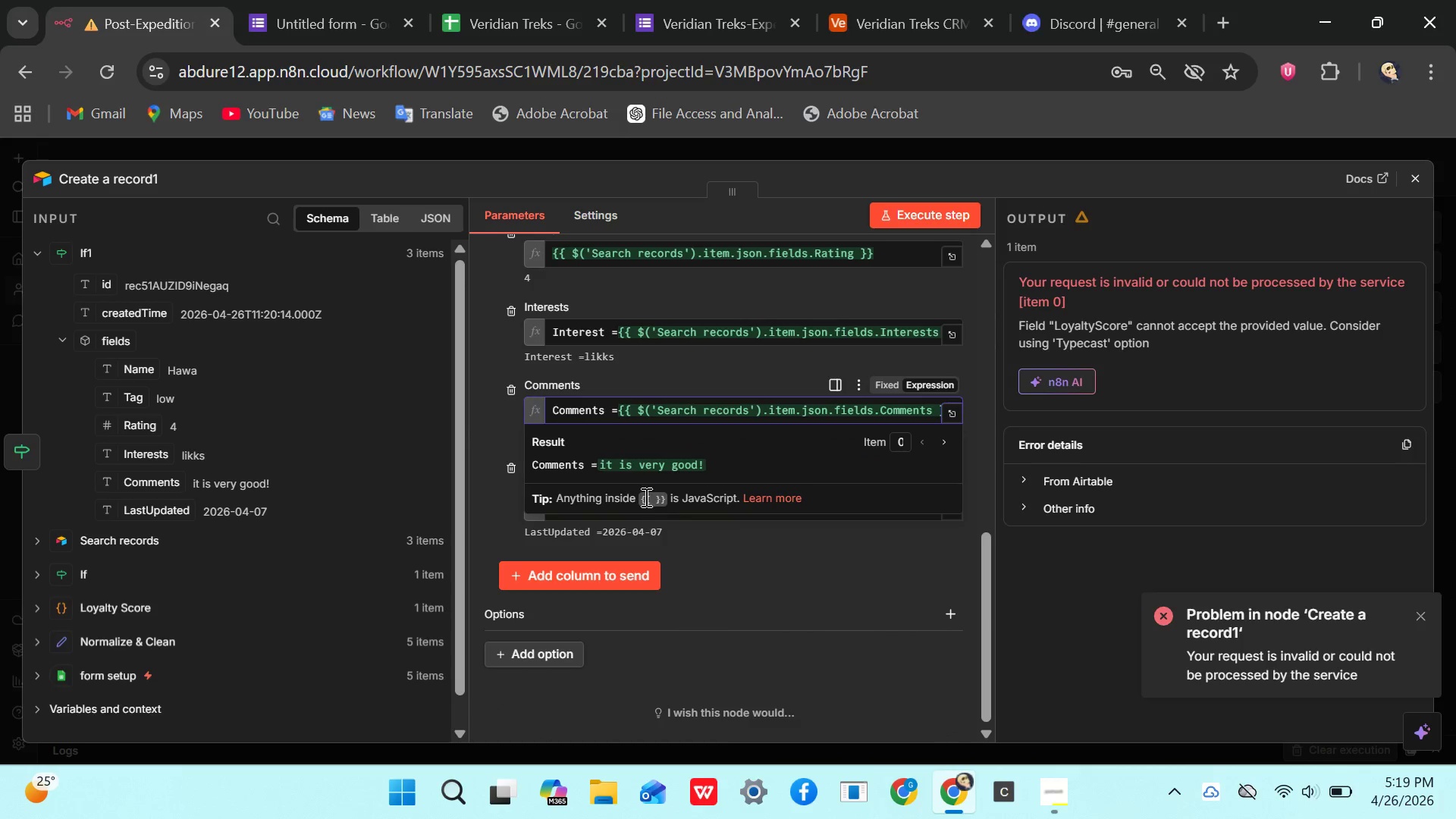 
mouse_move([745, 375])
 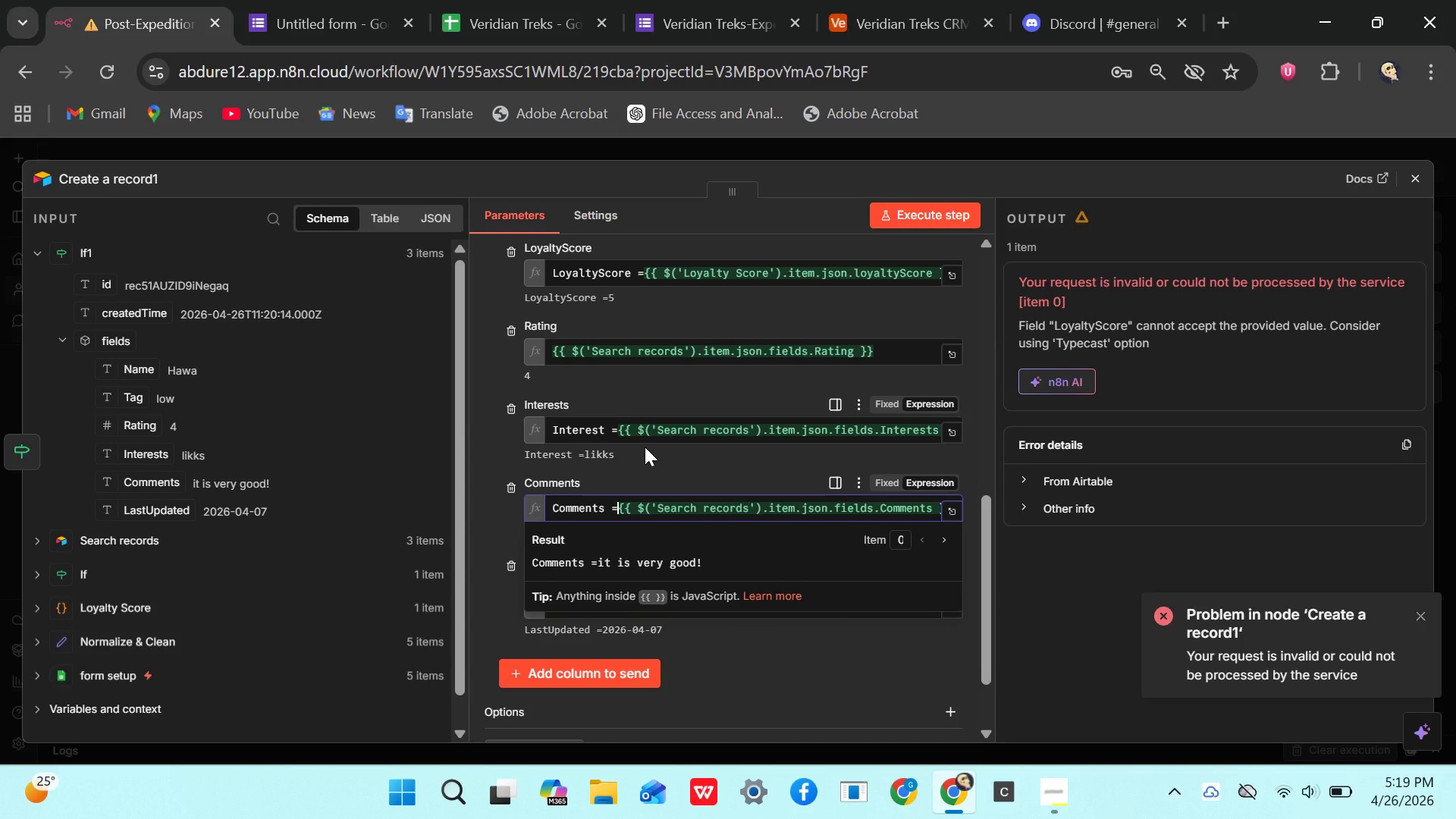 
wait(5.69)
 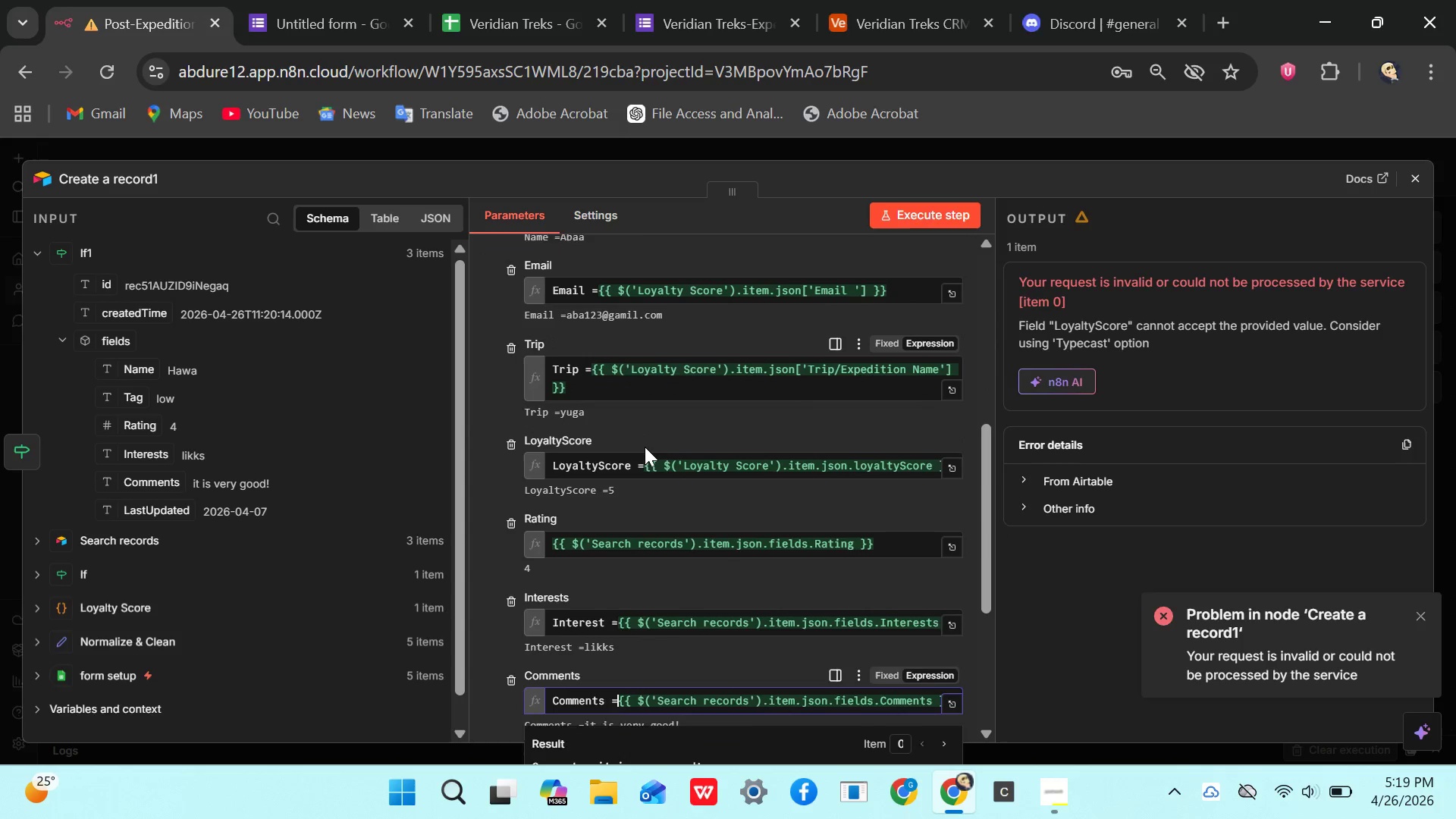 
left_click([898, 220])
 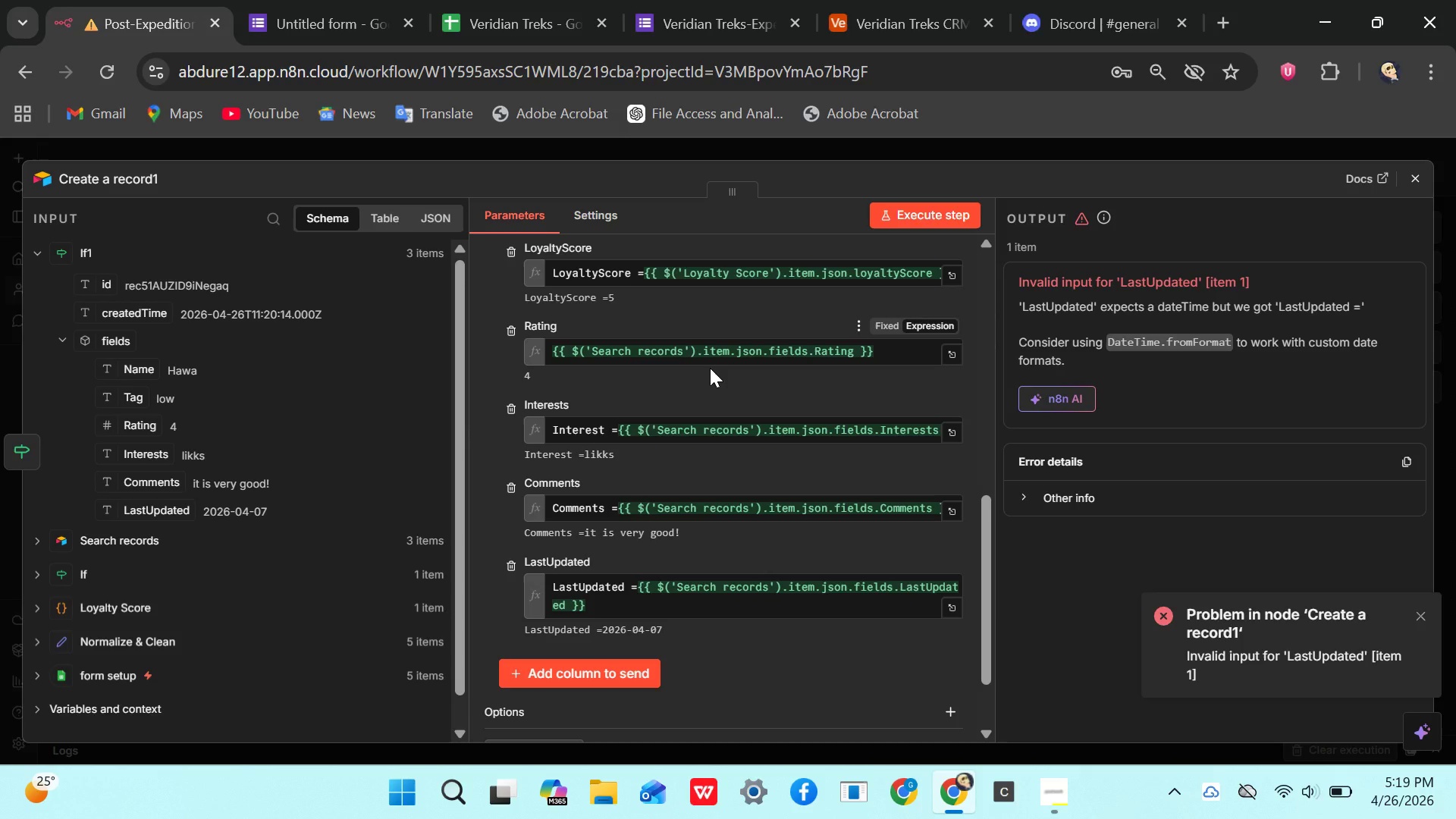 
wait(13.33)
 